 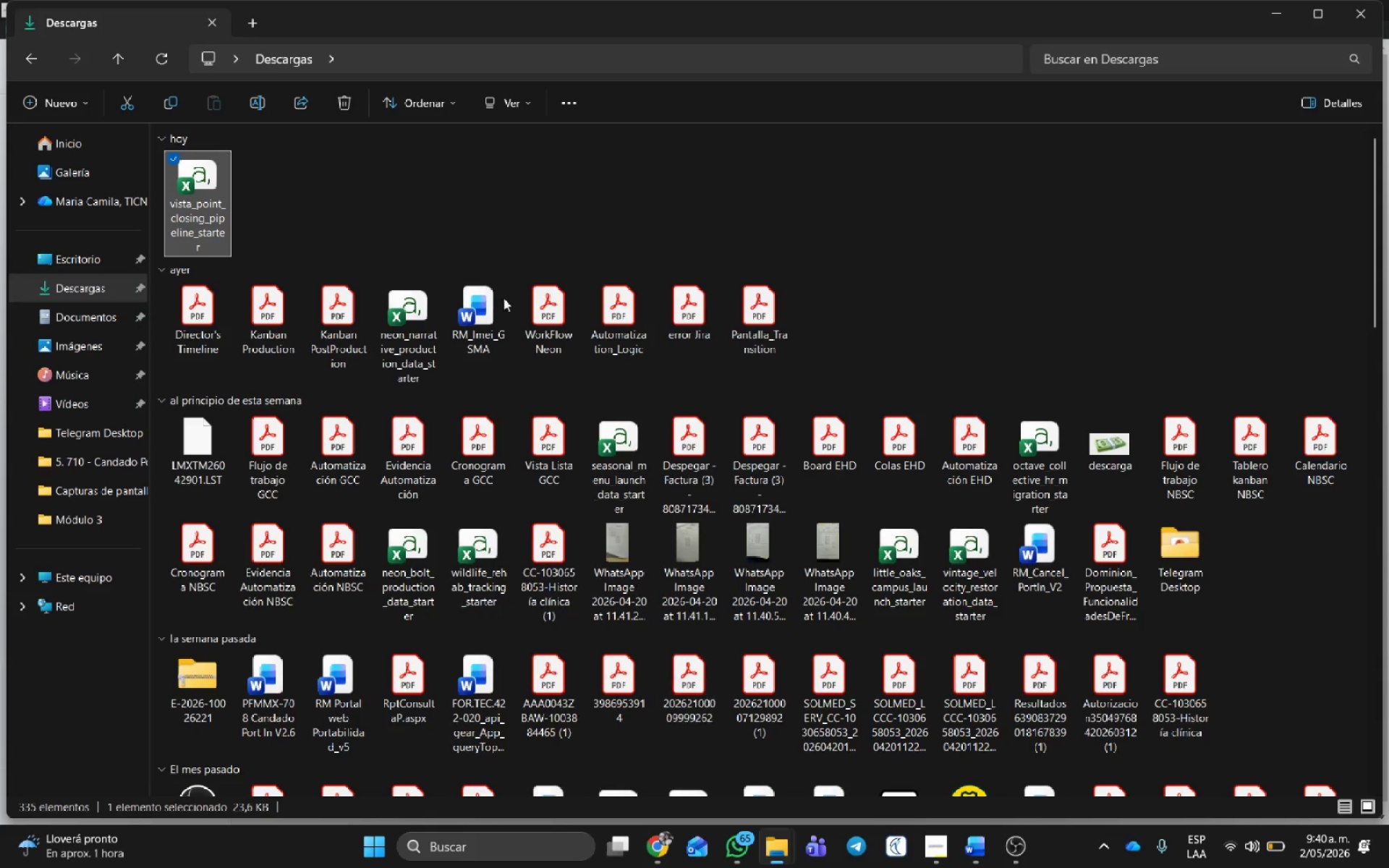 
double_click([421, 182])
 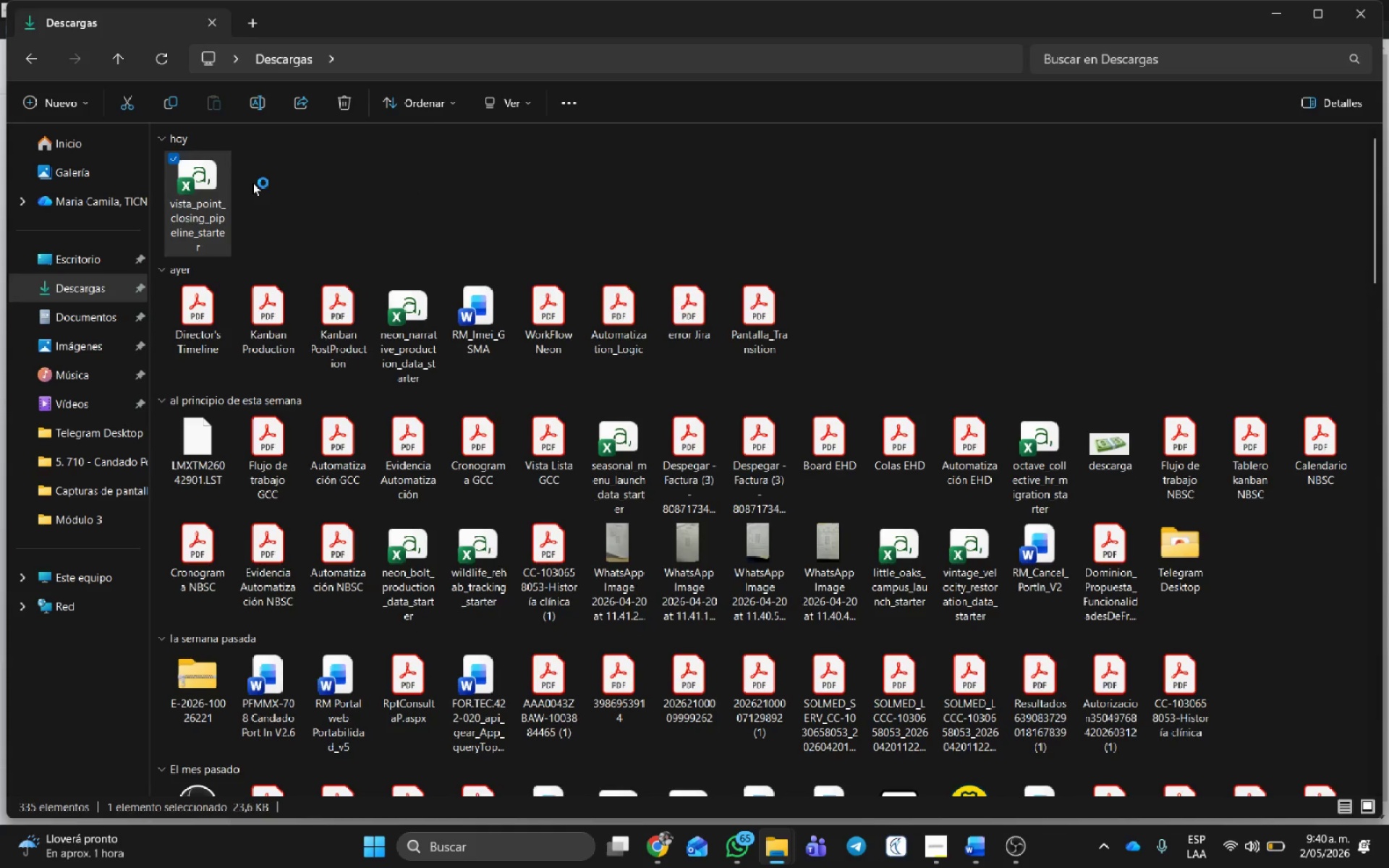 
left_click([253, 182])
 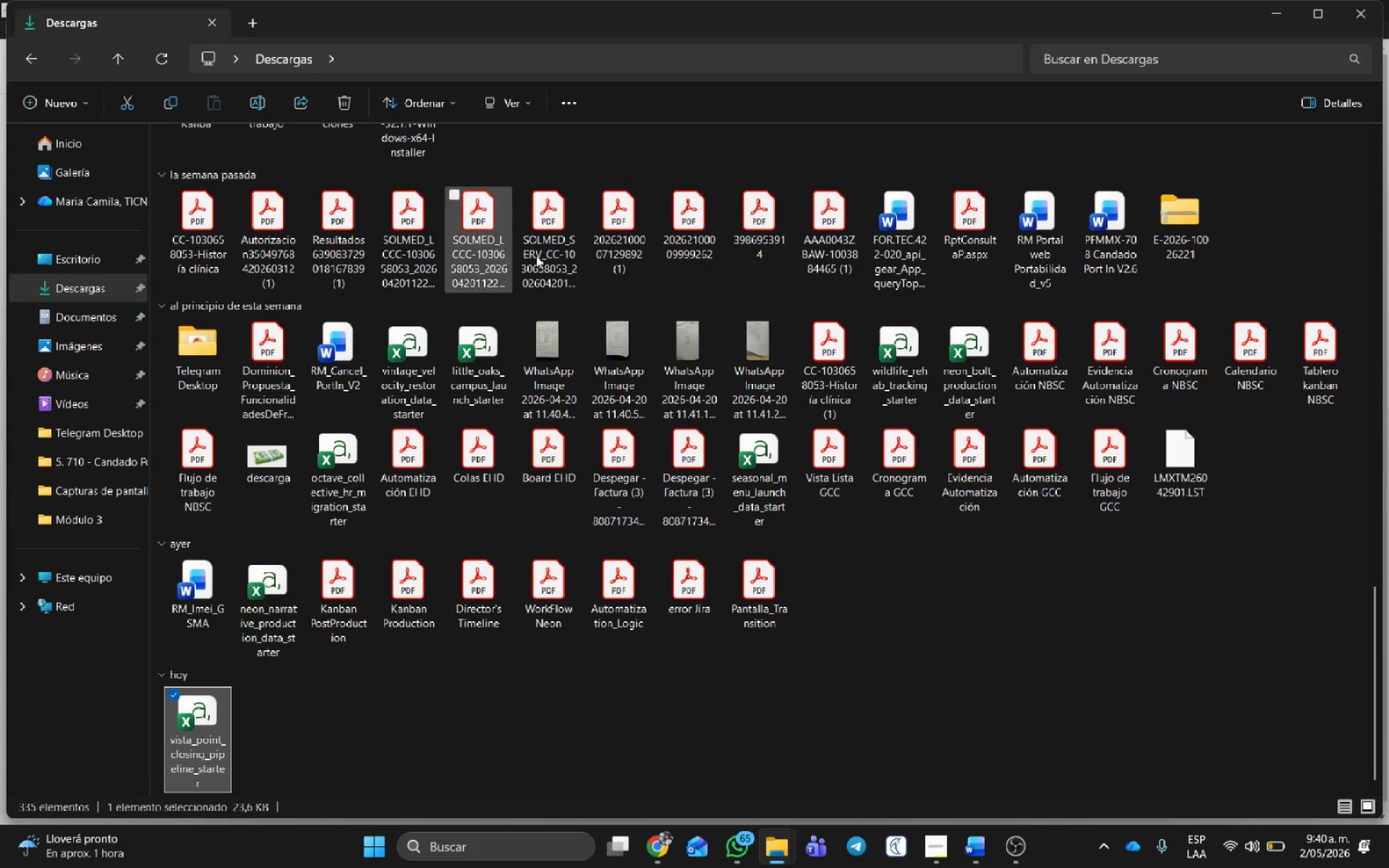 
scroll: coordinate [775, 474], scroll_direction: up, amount: 3.0
 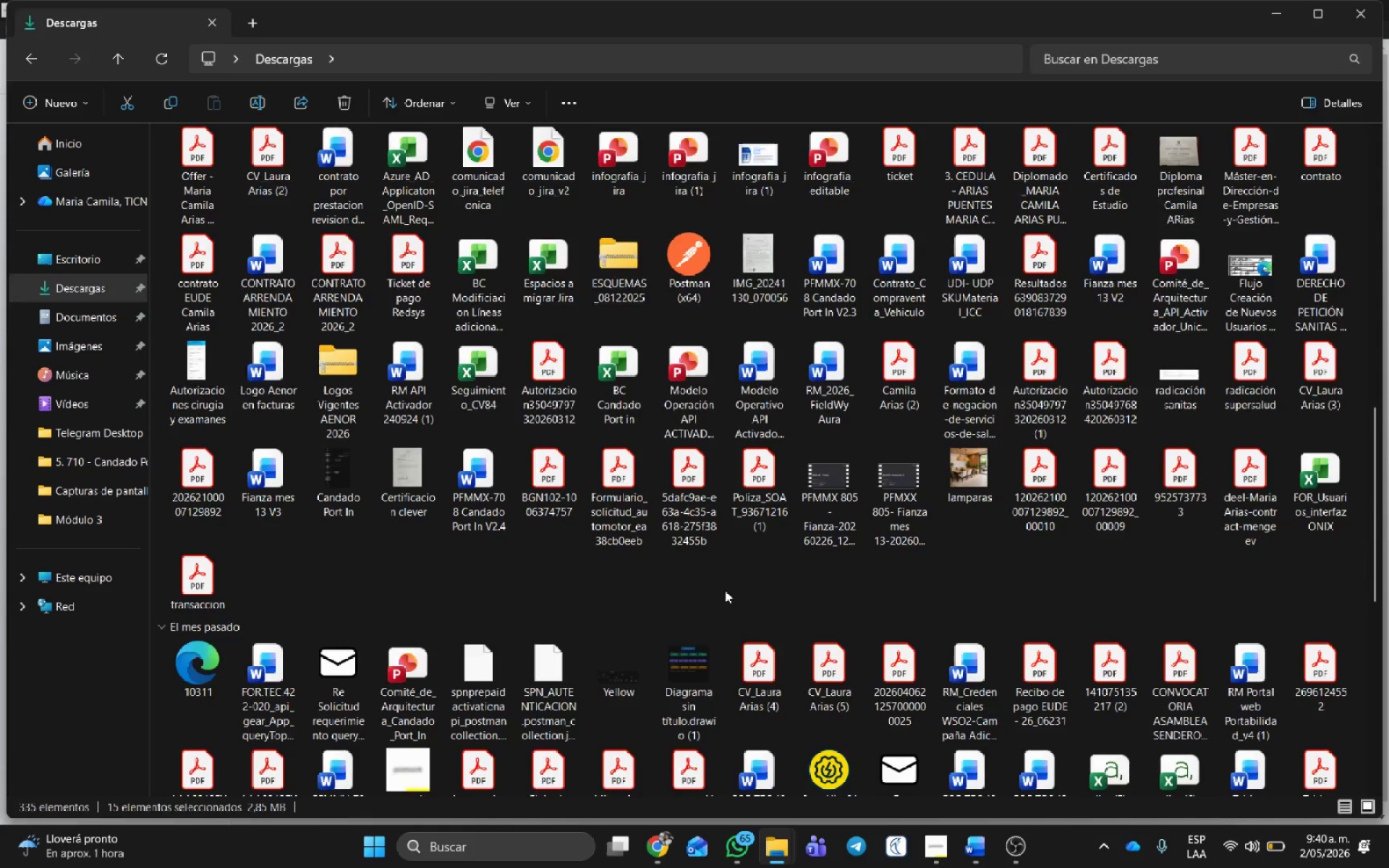 
scroll: coordinate [739, 550], scroll_direction: down, amount: 12.0
 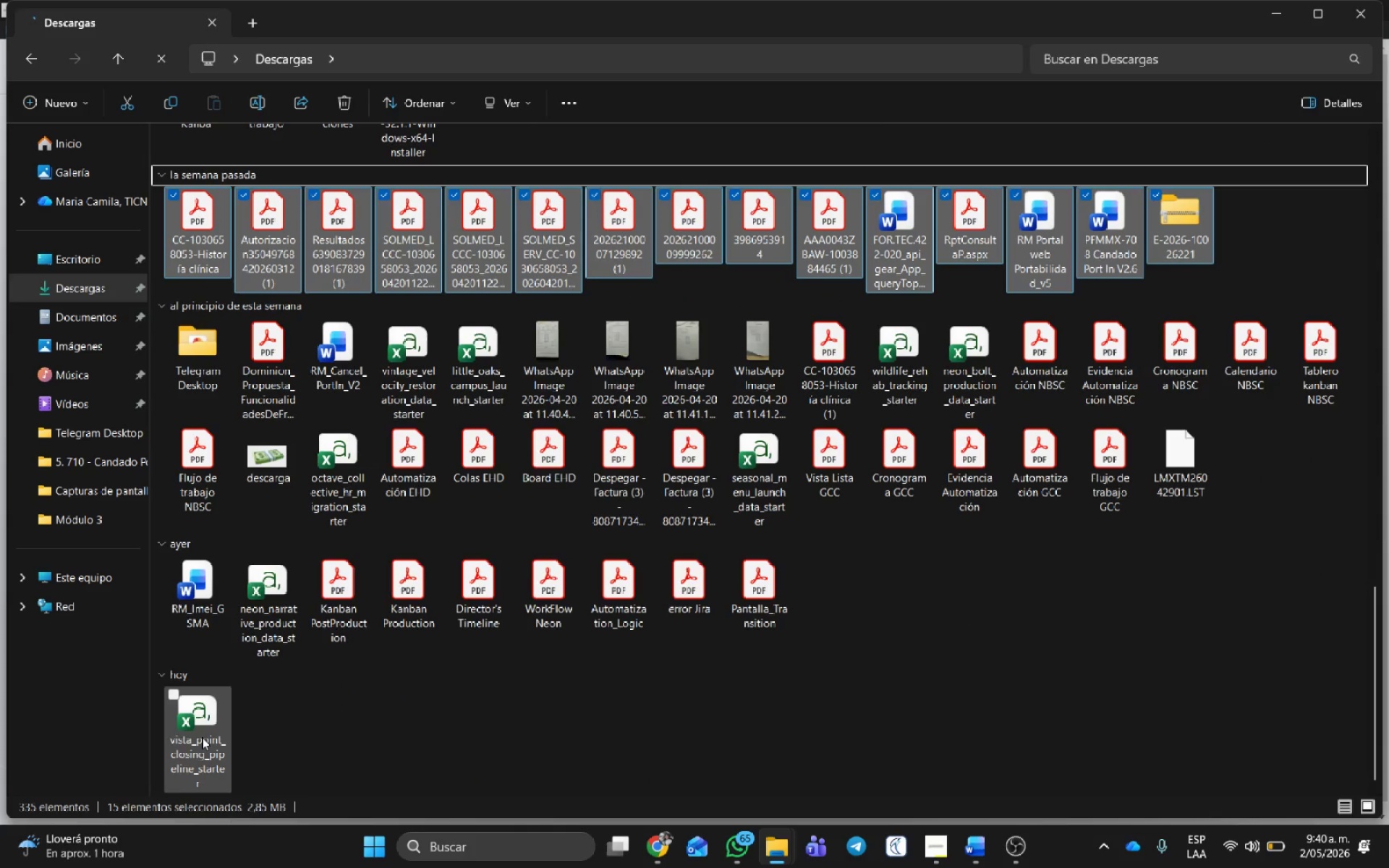 
left_click_drag(start_coordinate=[202, 737], to_coordinate=[229, 741])
 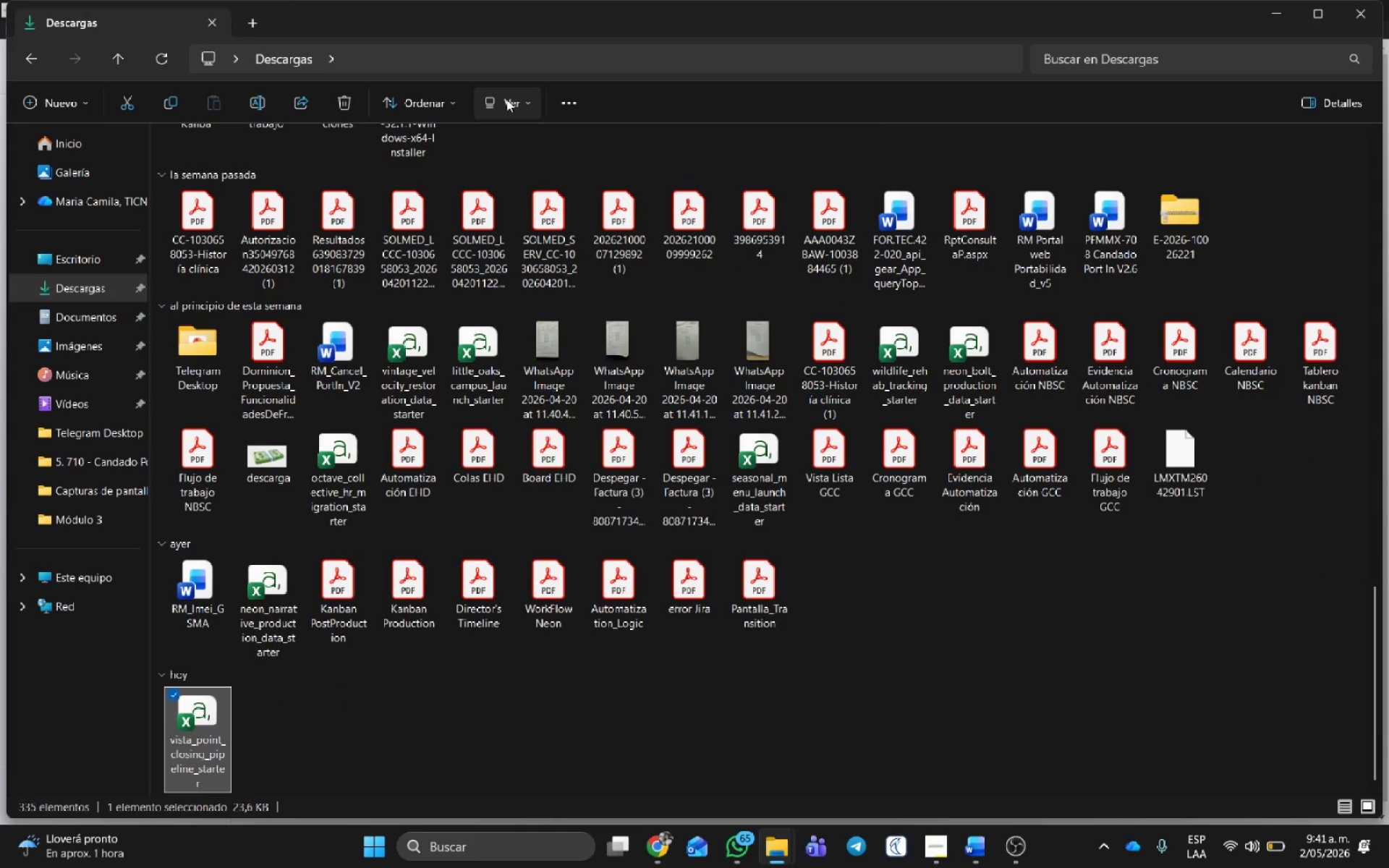 
left_click([443, 106])
 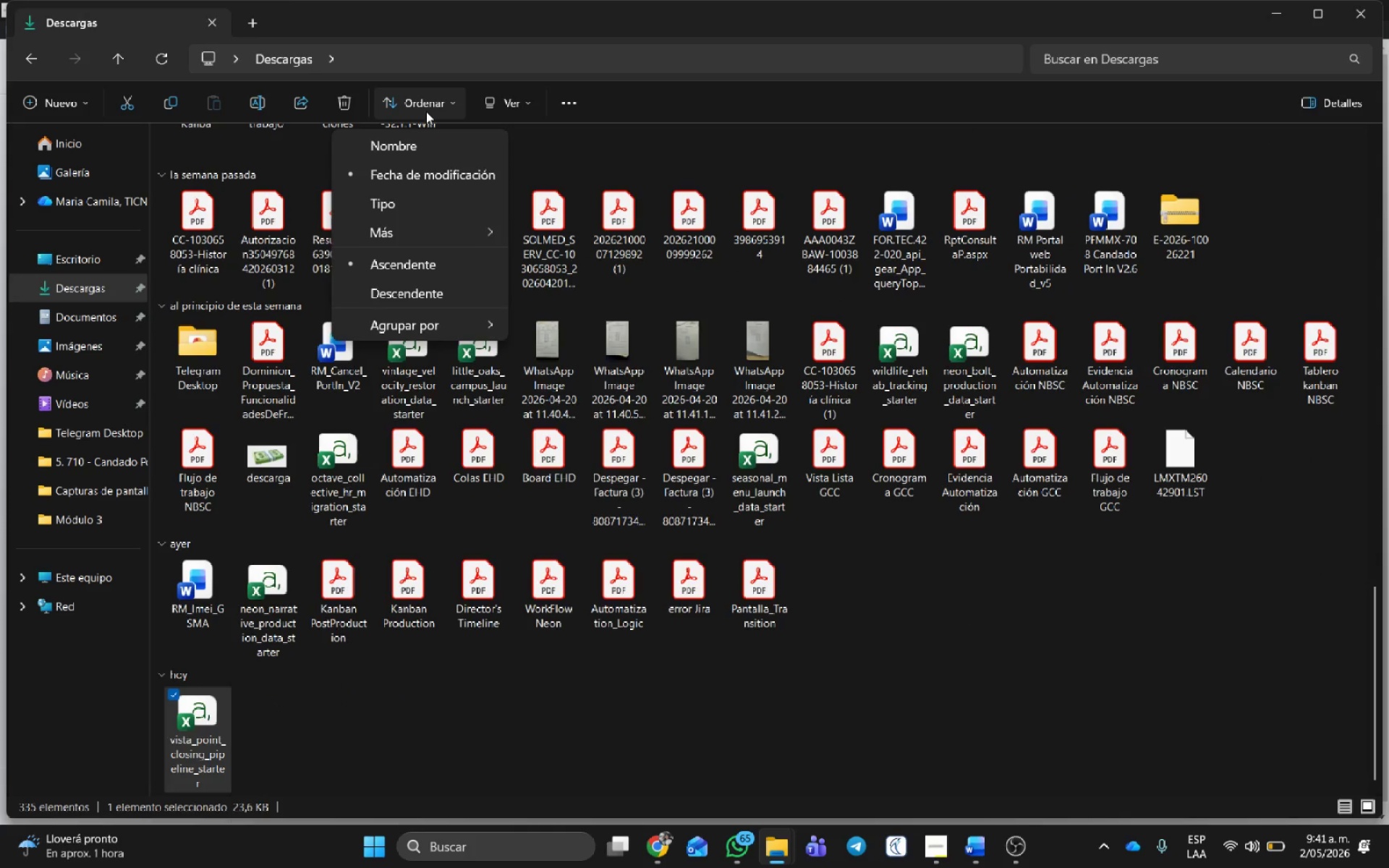 
left_click([417, 103])
 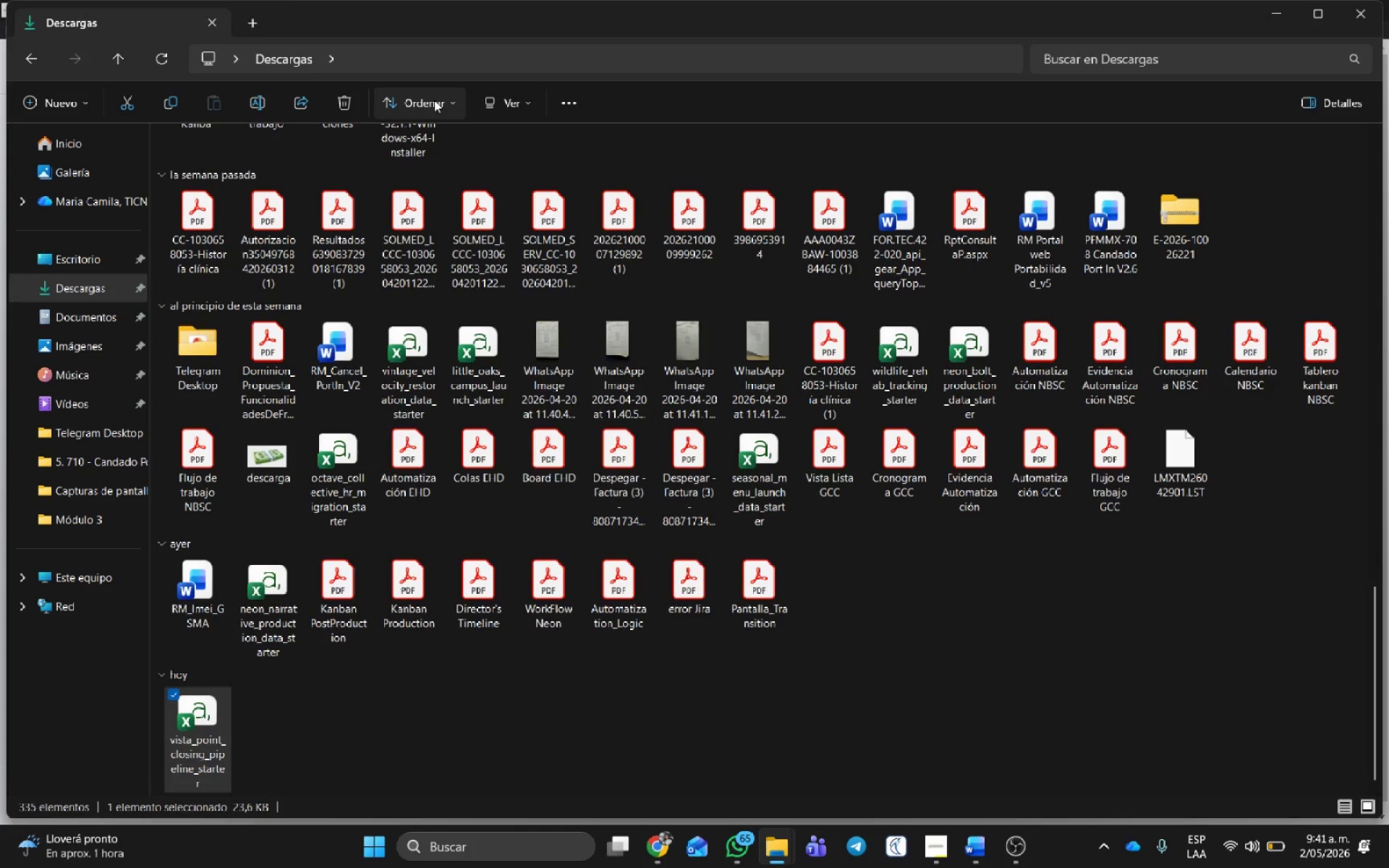 
left_click([440, 98])
 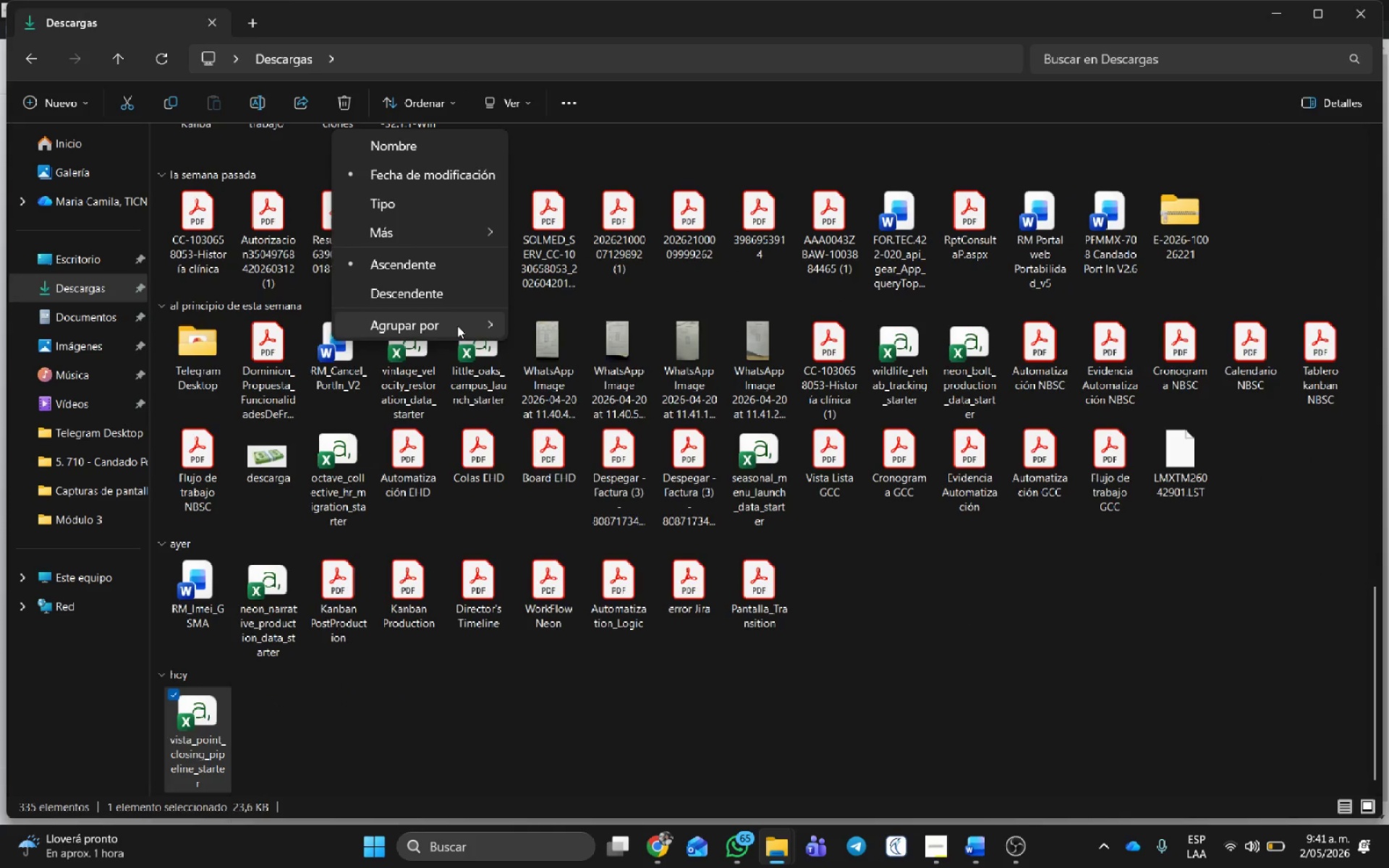 
left_click([480, 145])
 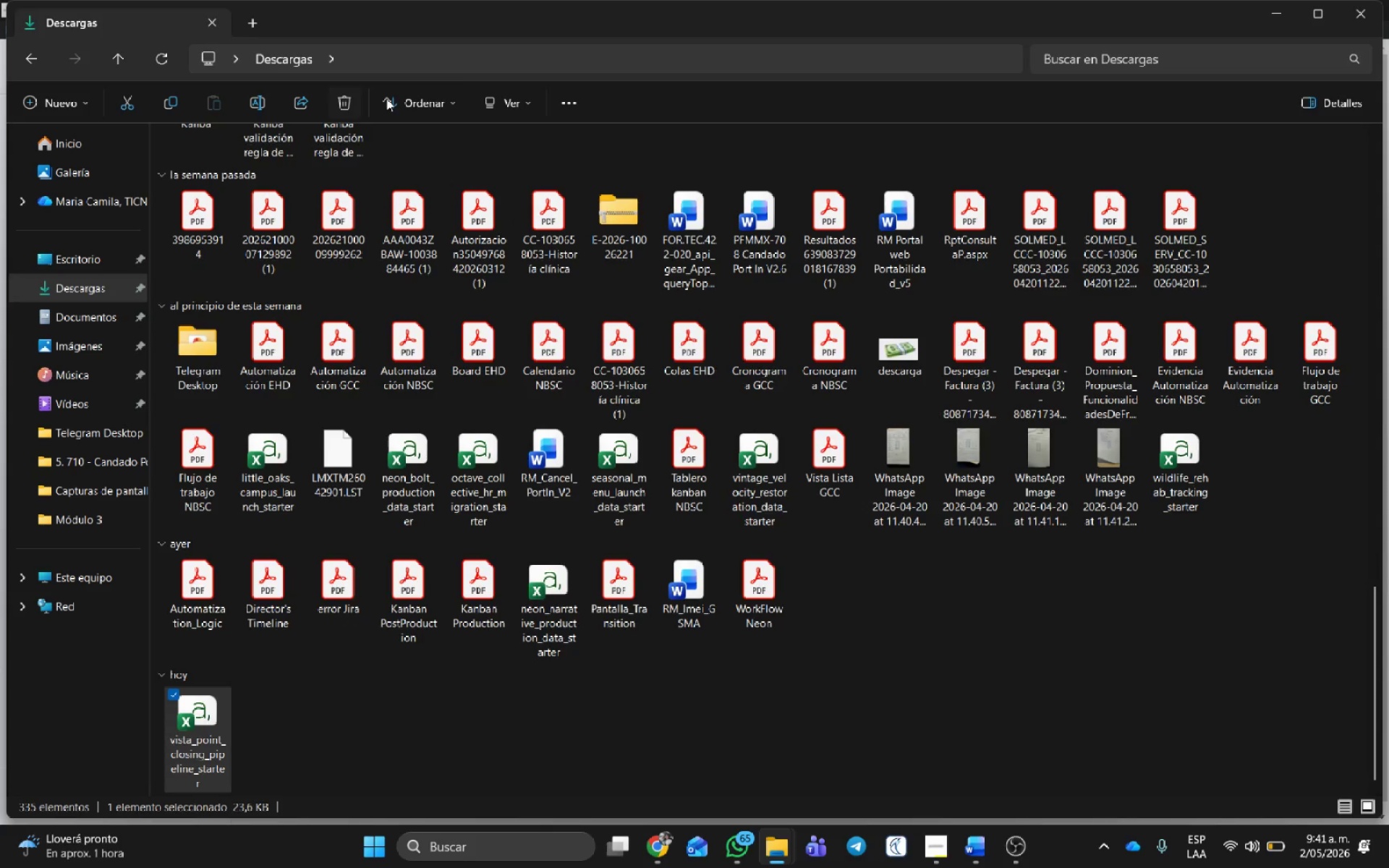 
left_click([571, 104])
 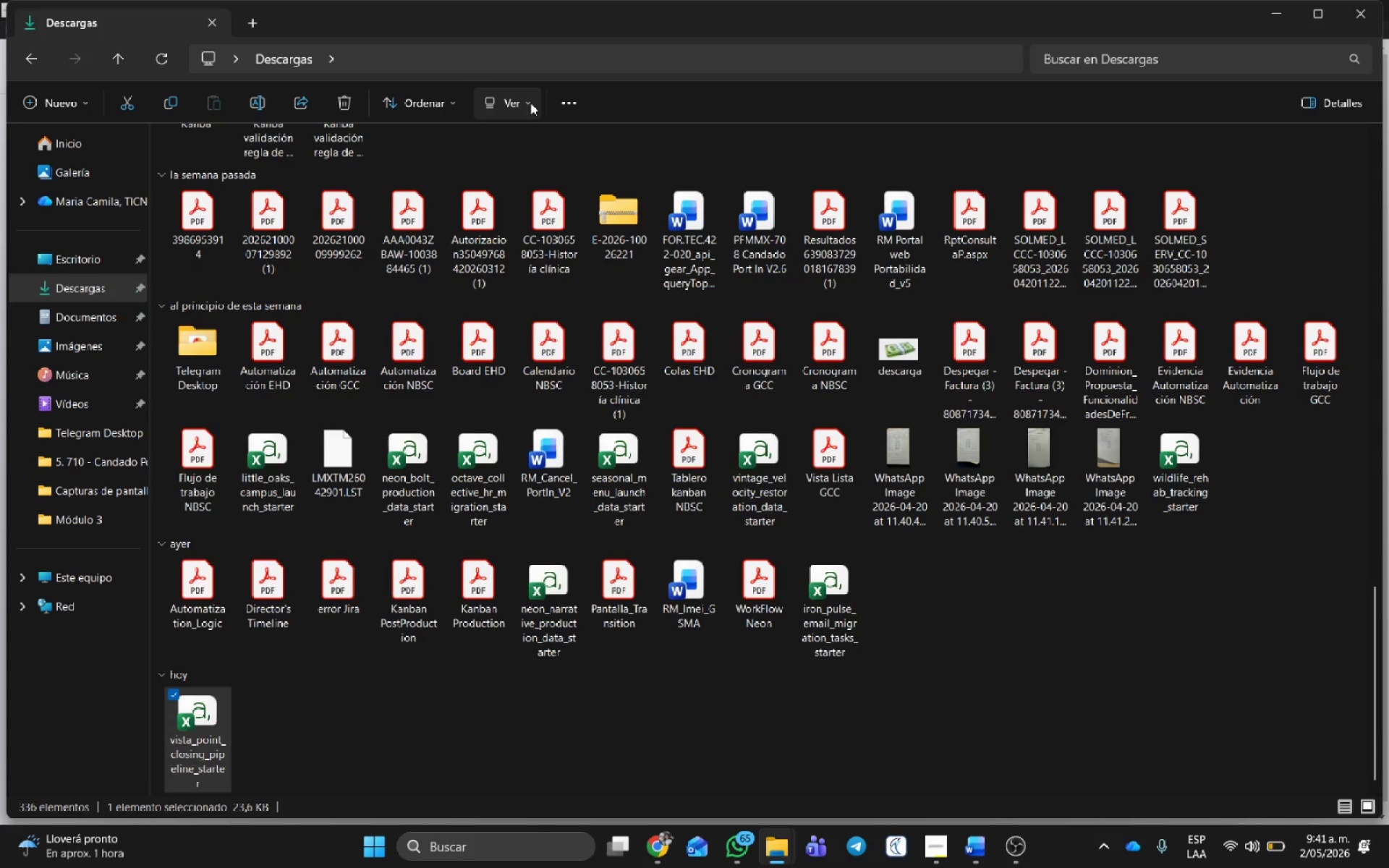 
left_click([535, 93])
 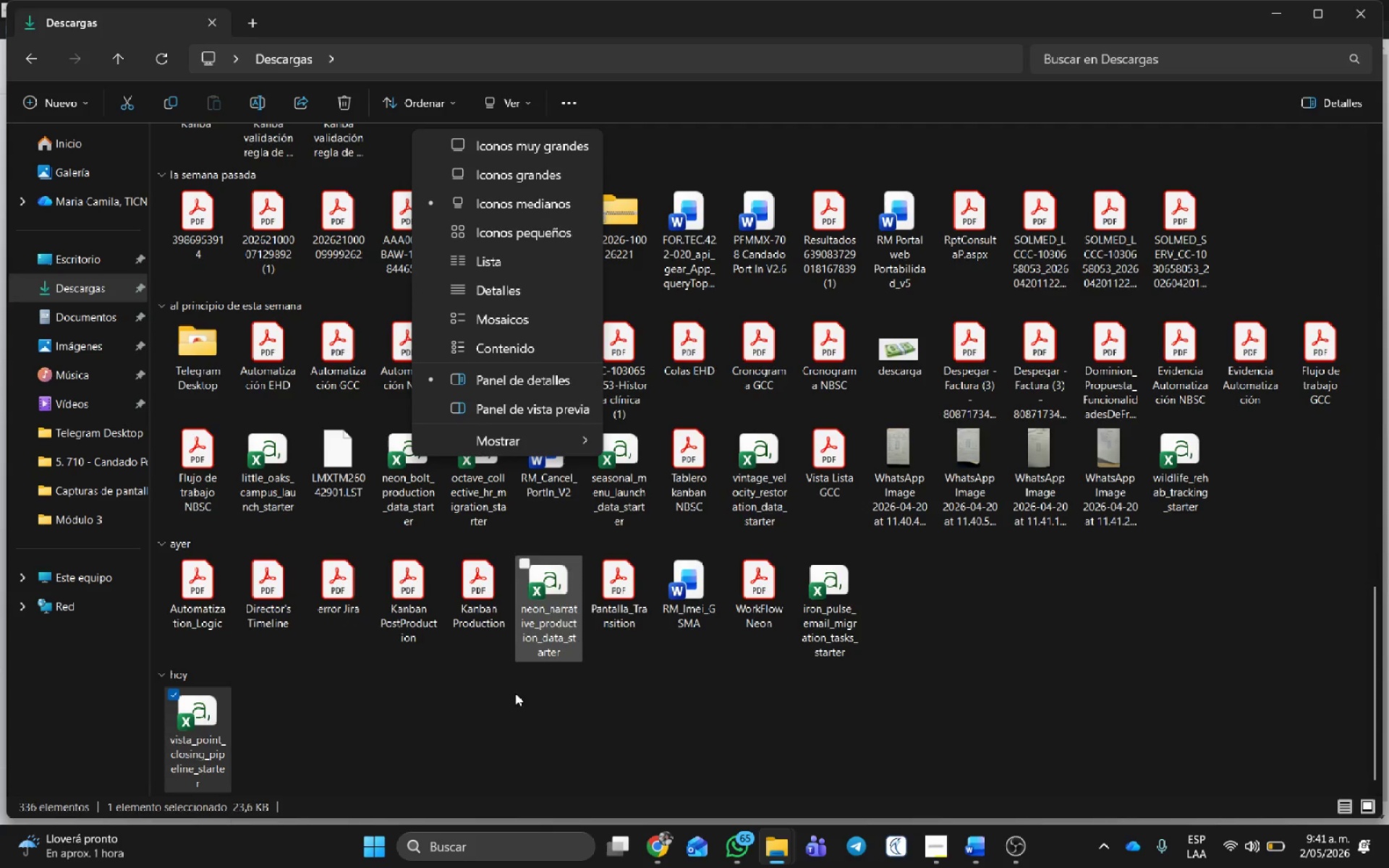 
left_click([504, 717])
 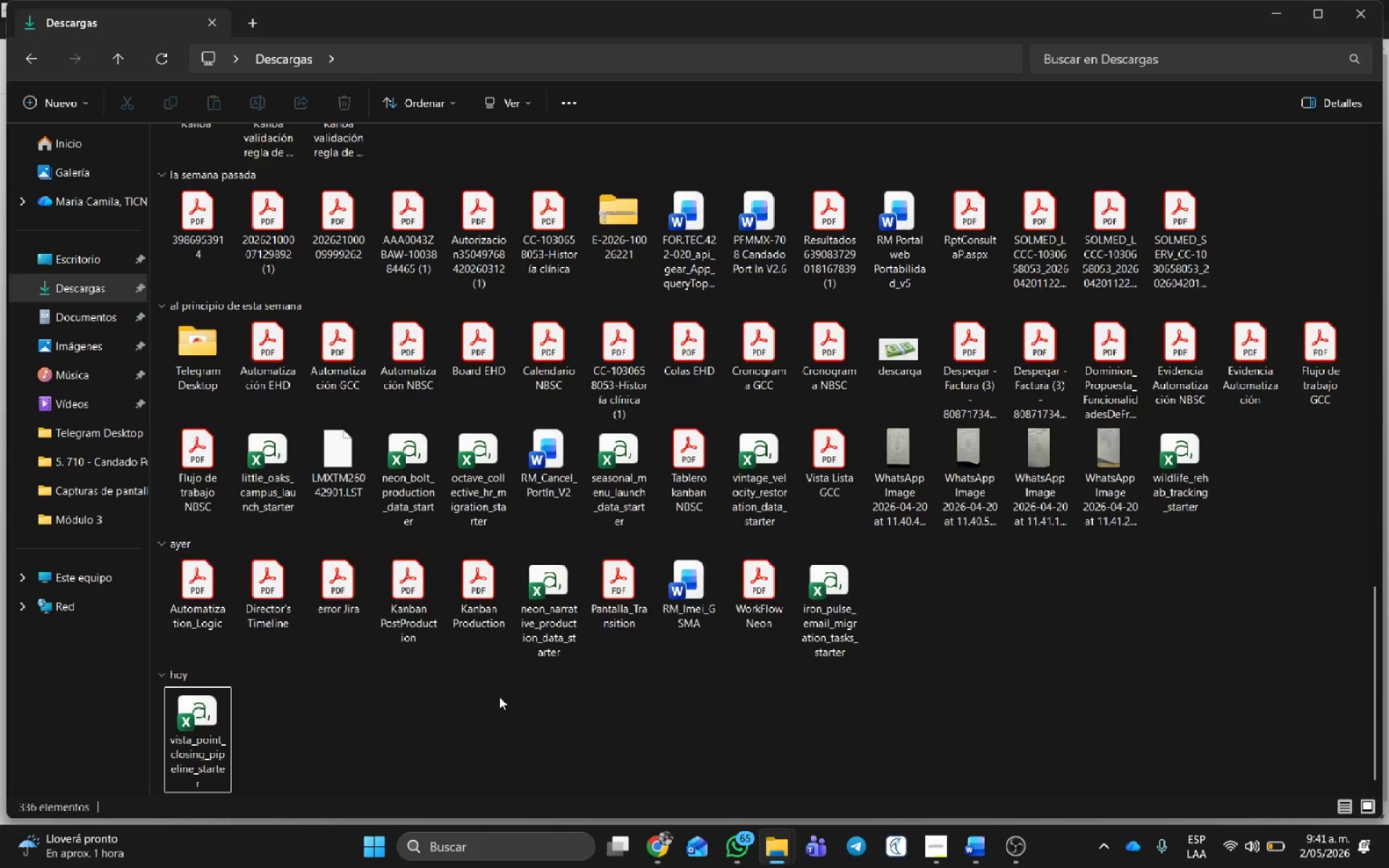 
scroll: coordinate [438, 450], scroll_direction: up, amount: 10.0
 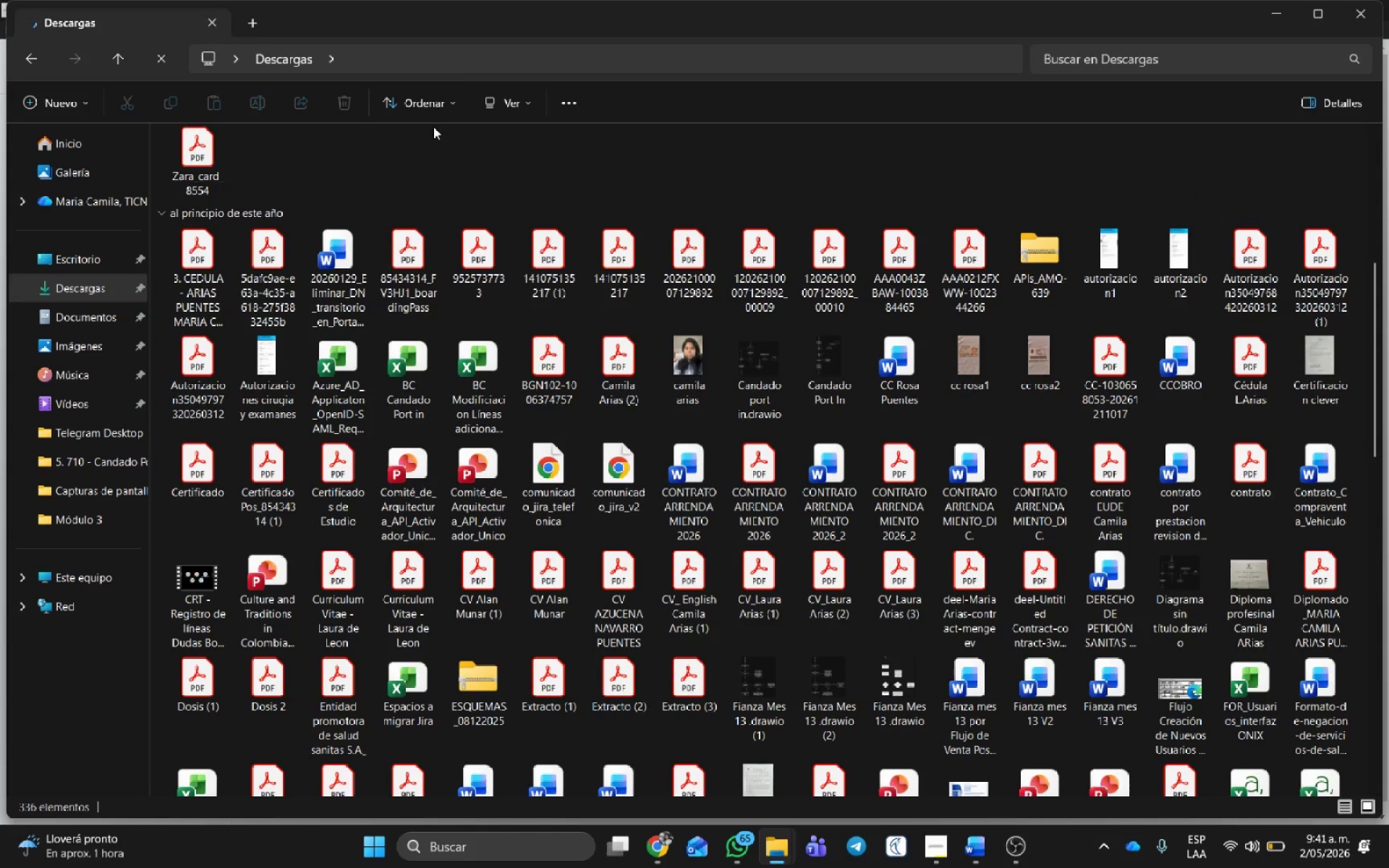 
left_click([441, 101])
 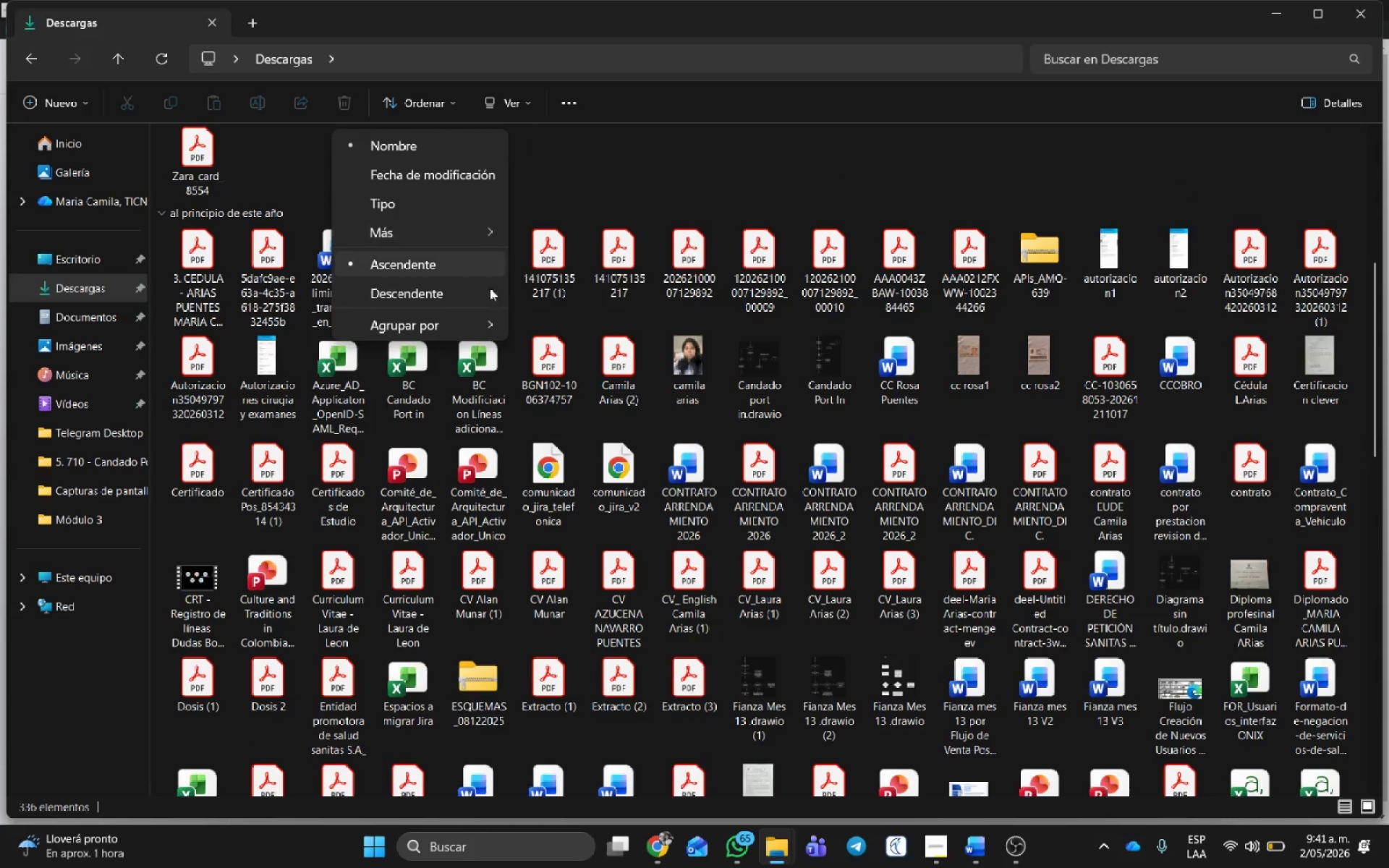 
left_click([443, 298])
 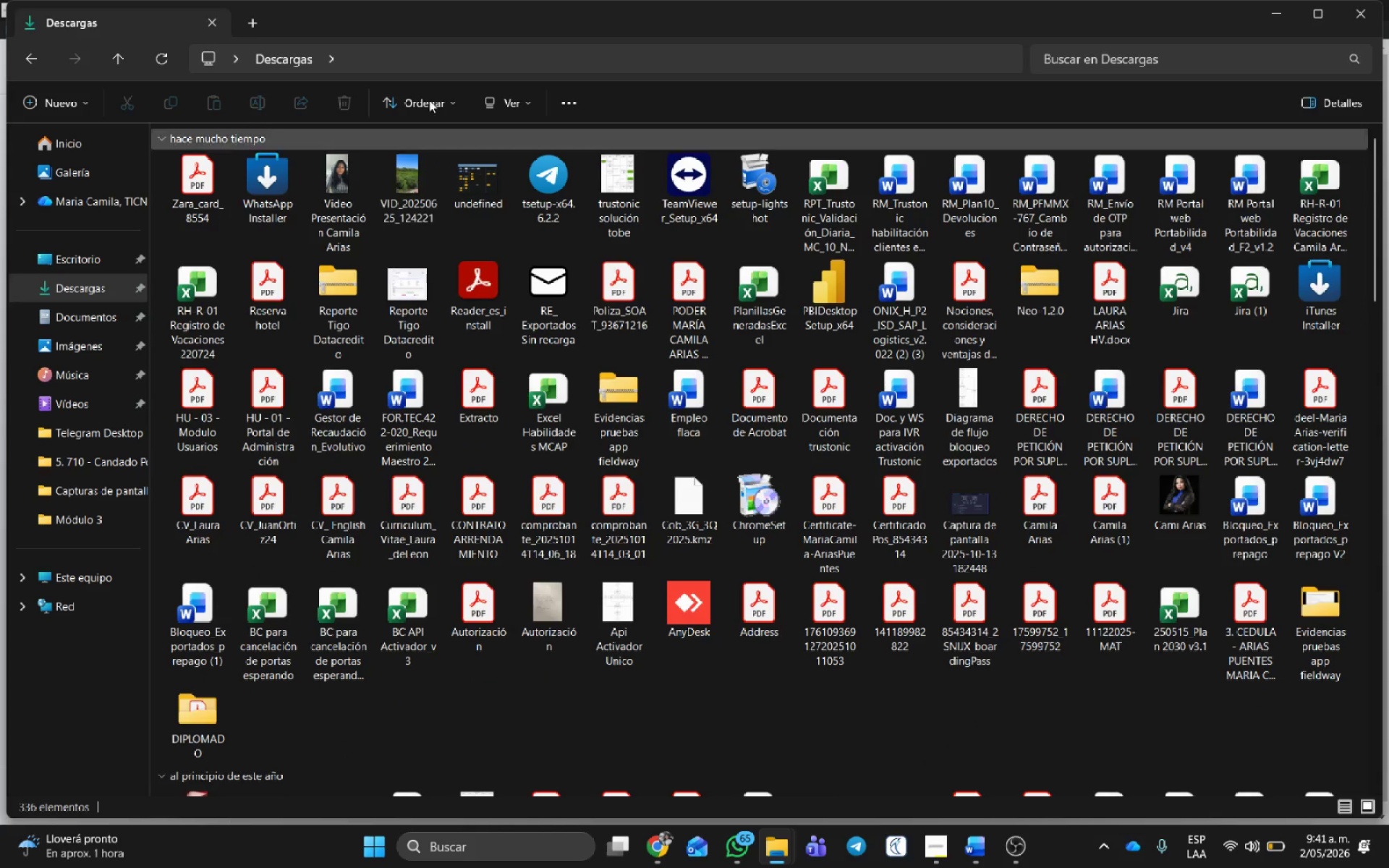 
scroll: coordinate [511, 319], scroll_direction: down, amount: 8.0
 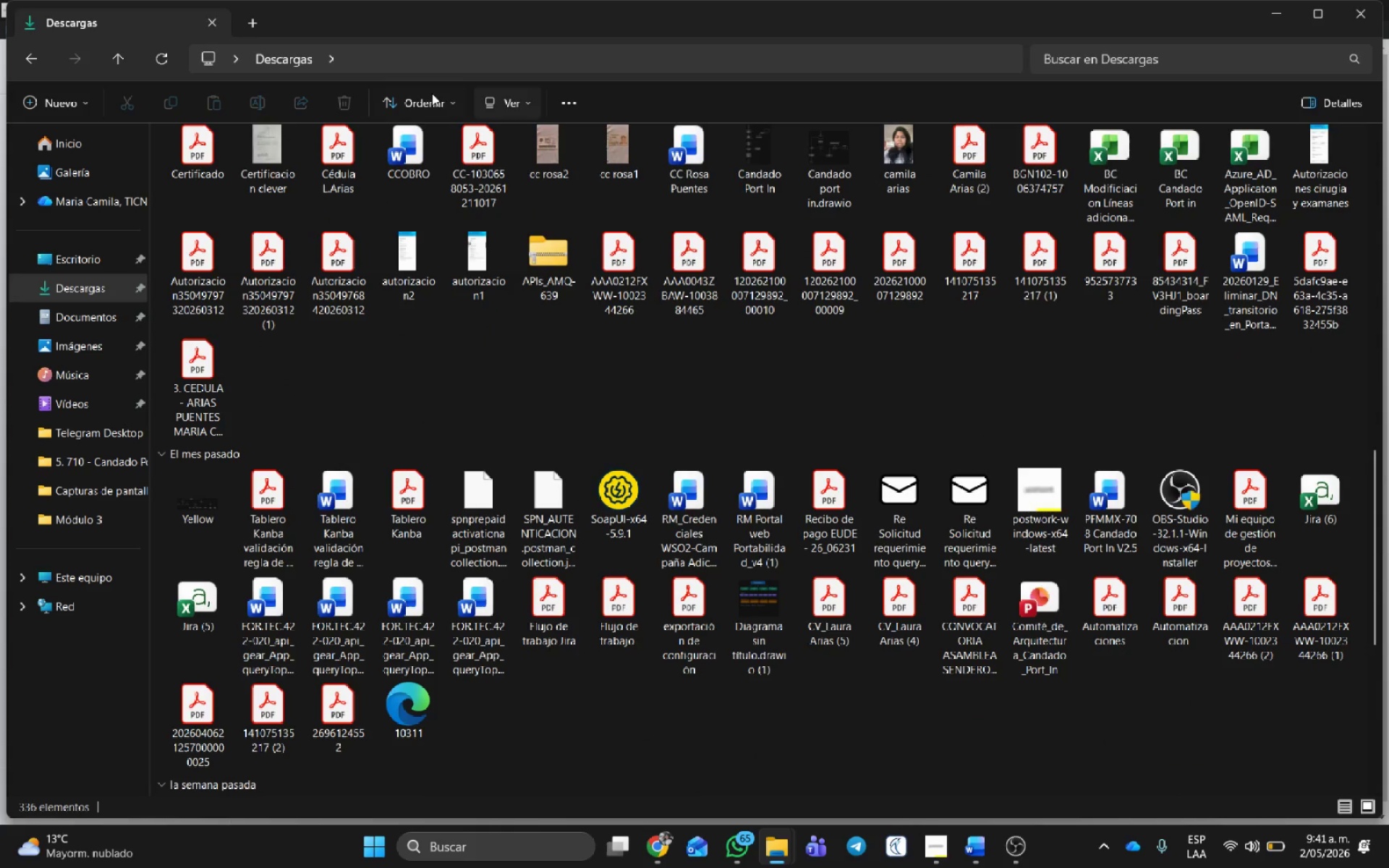 
left_click([432, 92])
 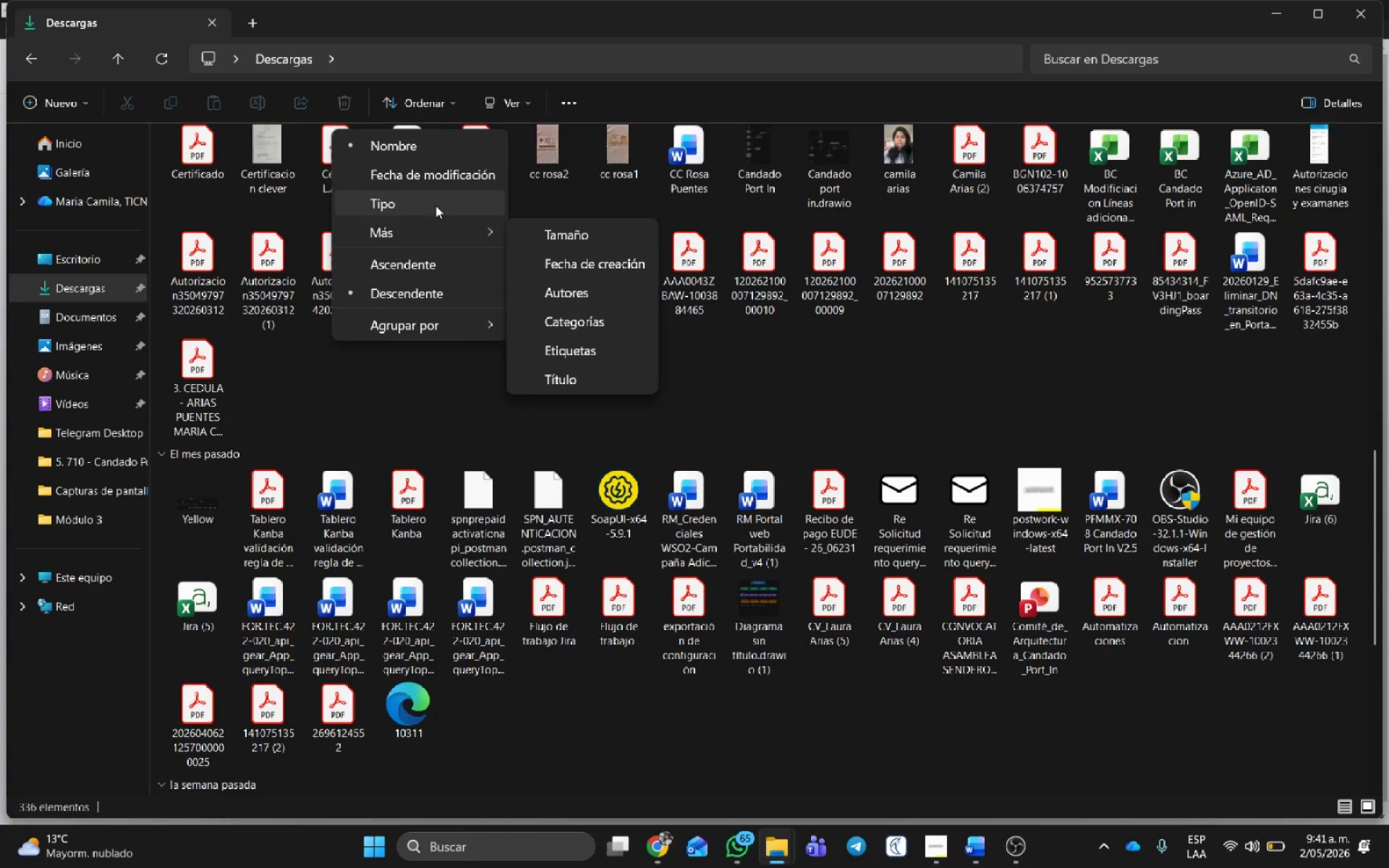 
left_click([441, 173])
 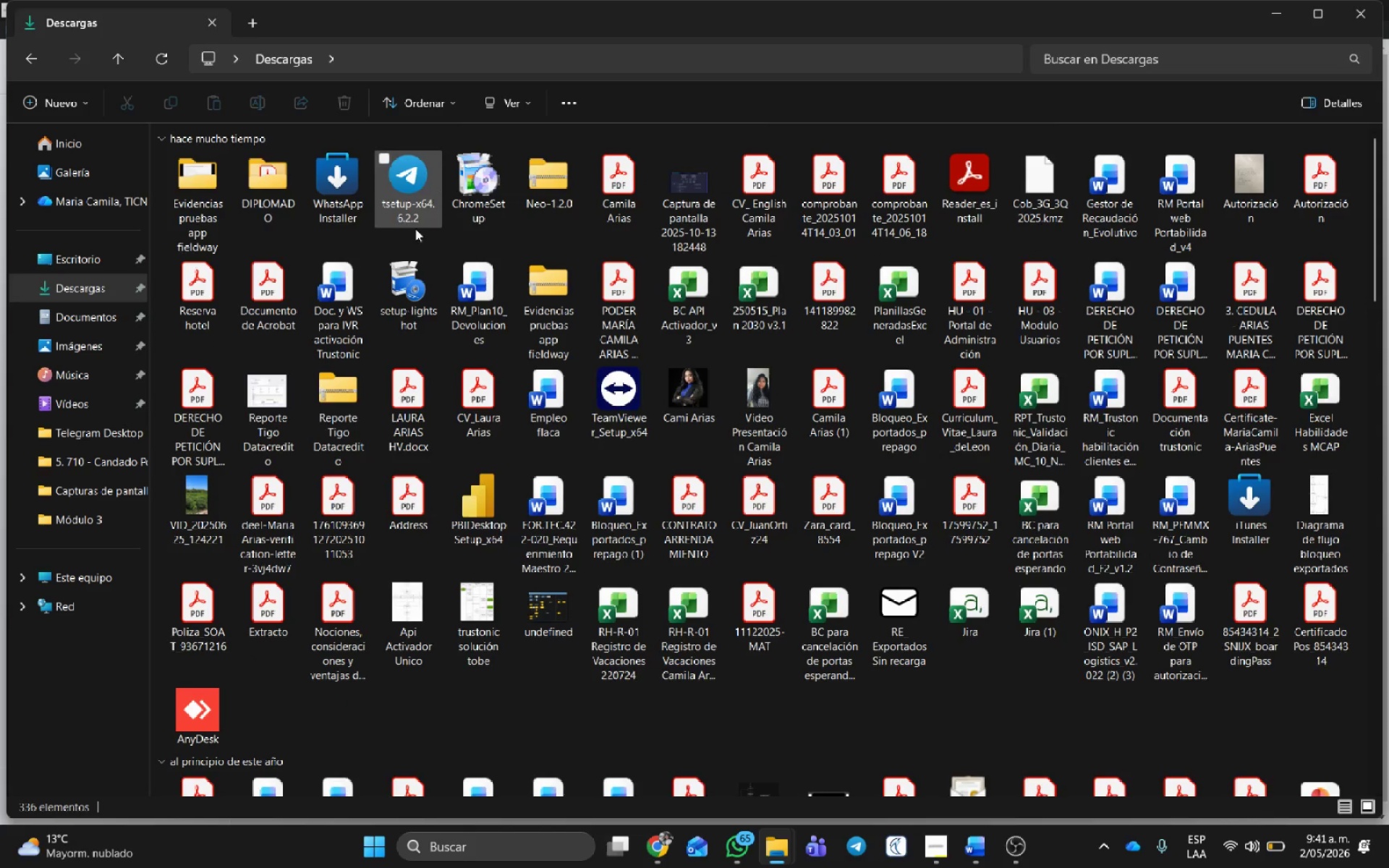 
scroll: coordinate [405, 300], scroll_direction: up, amount: 10.0
 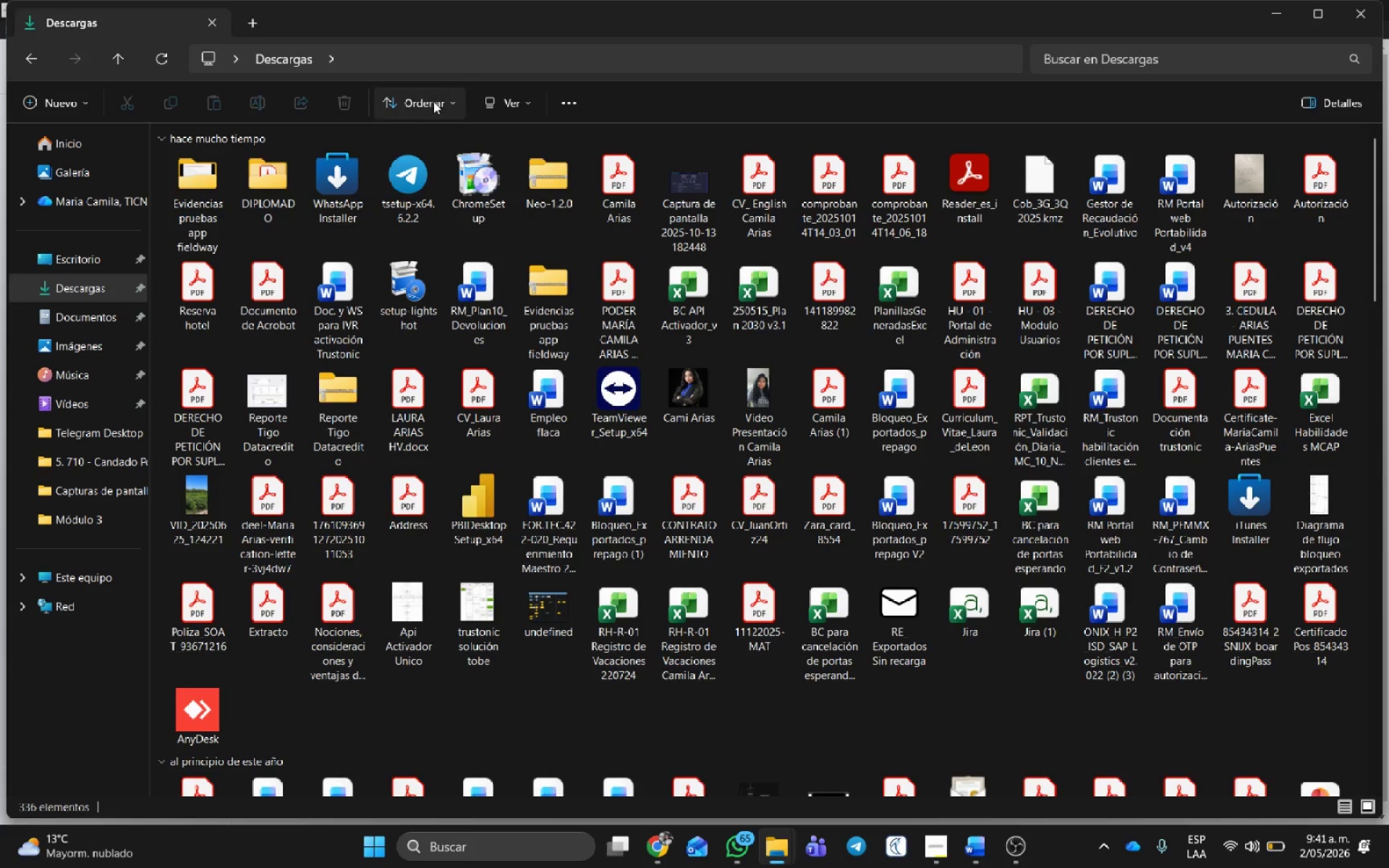 
left_click([436, 98])
 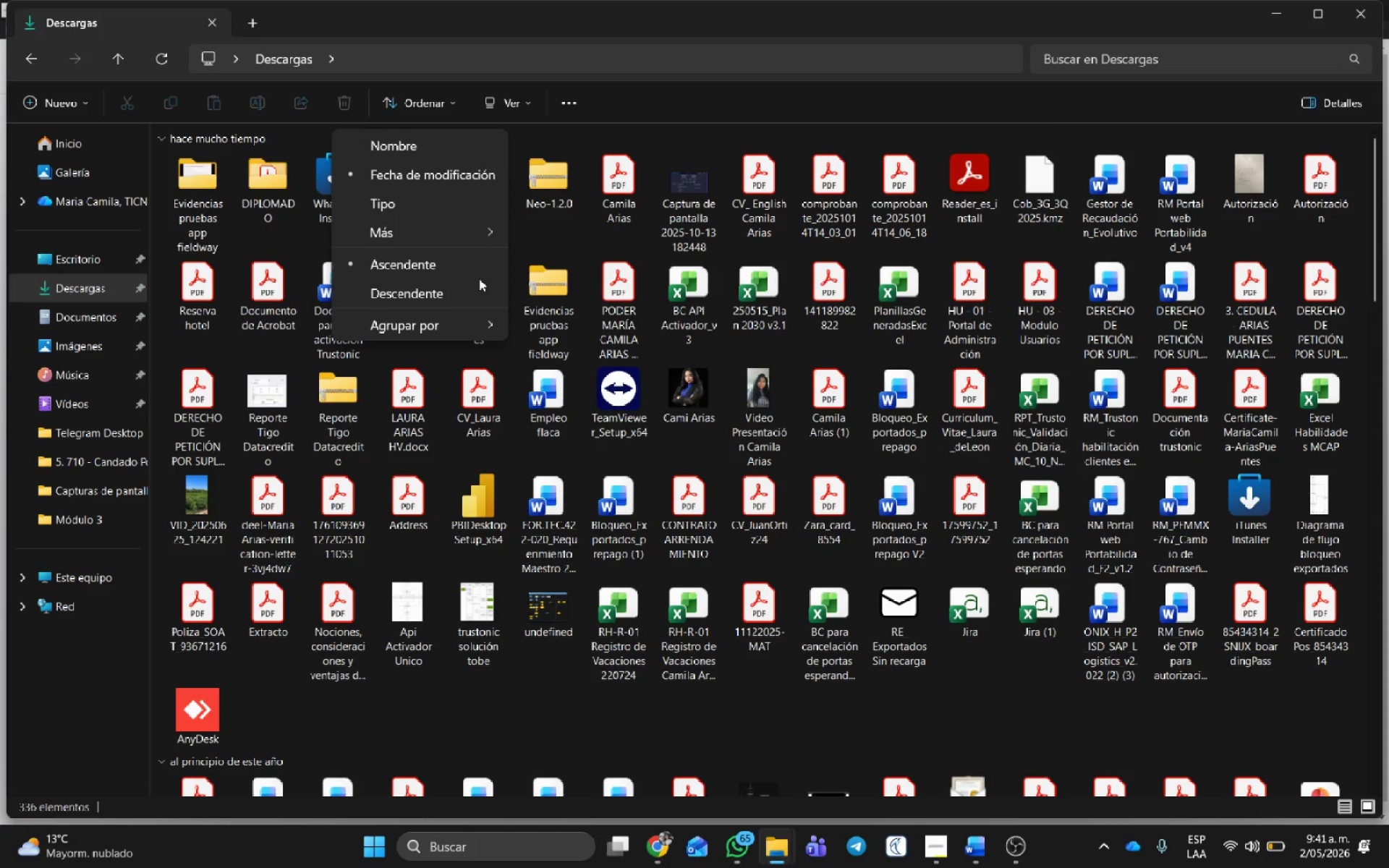 
double_click([477, 285])
 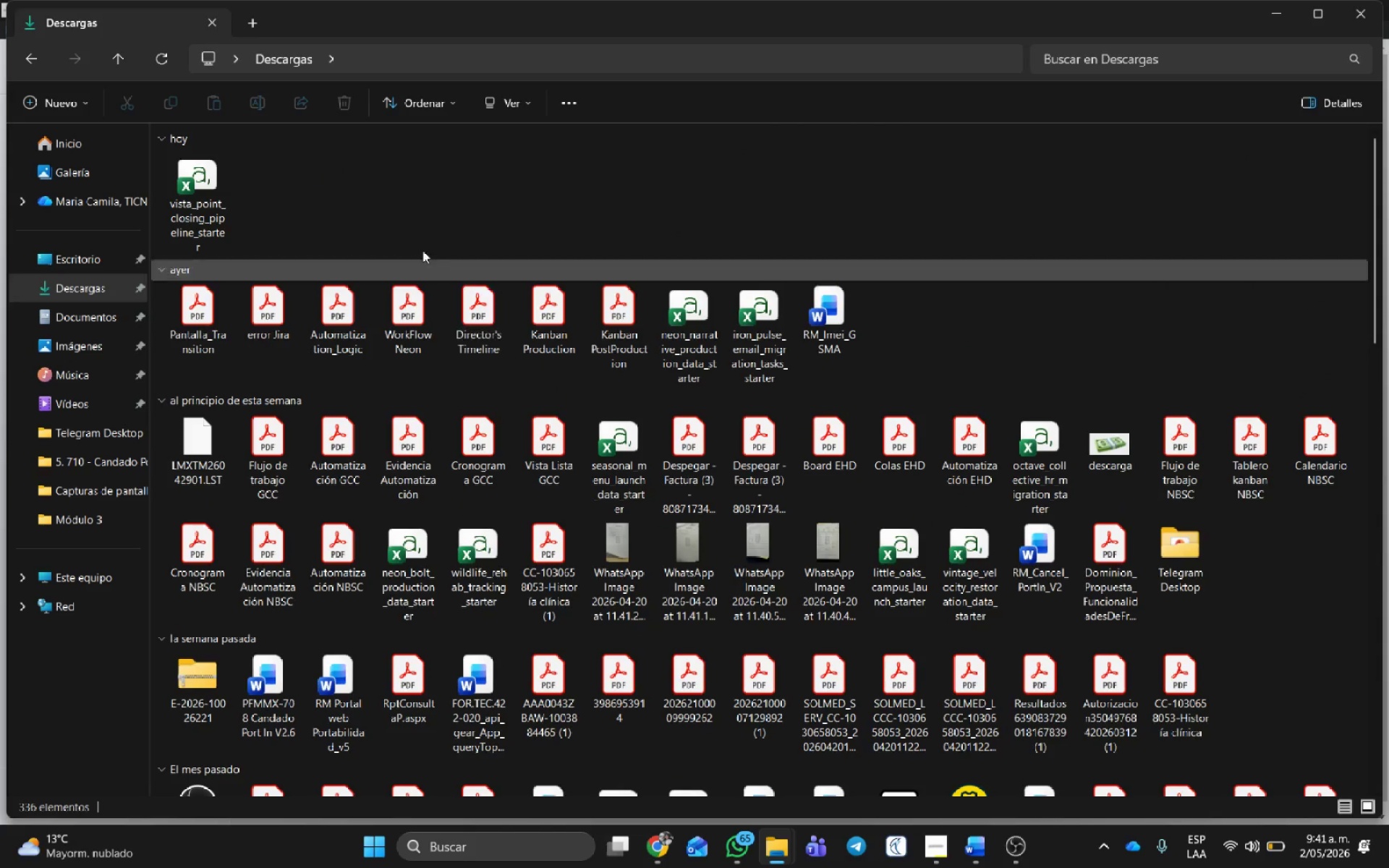 
left_click([381, 190])
 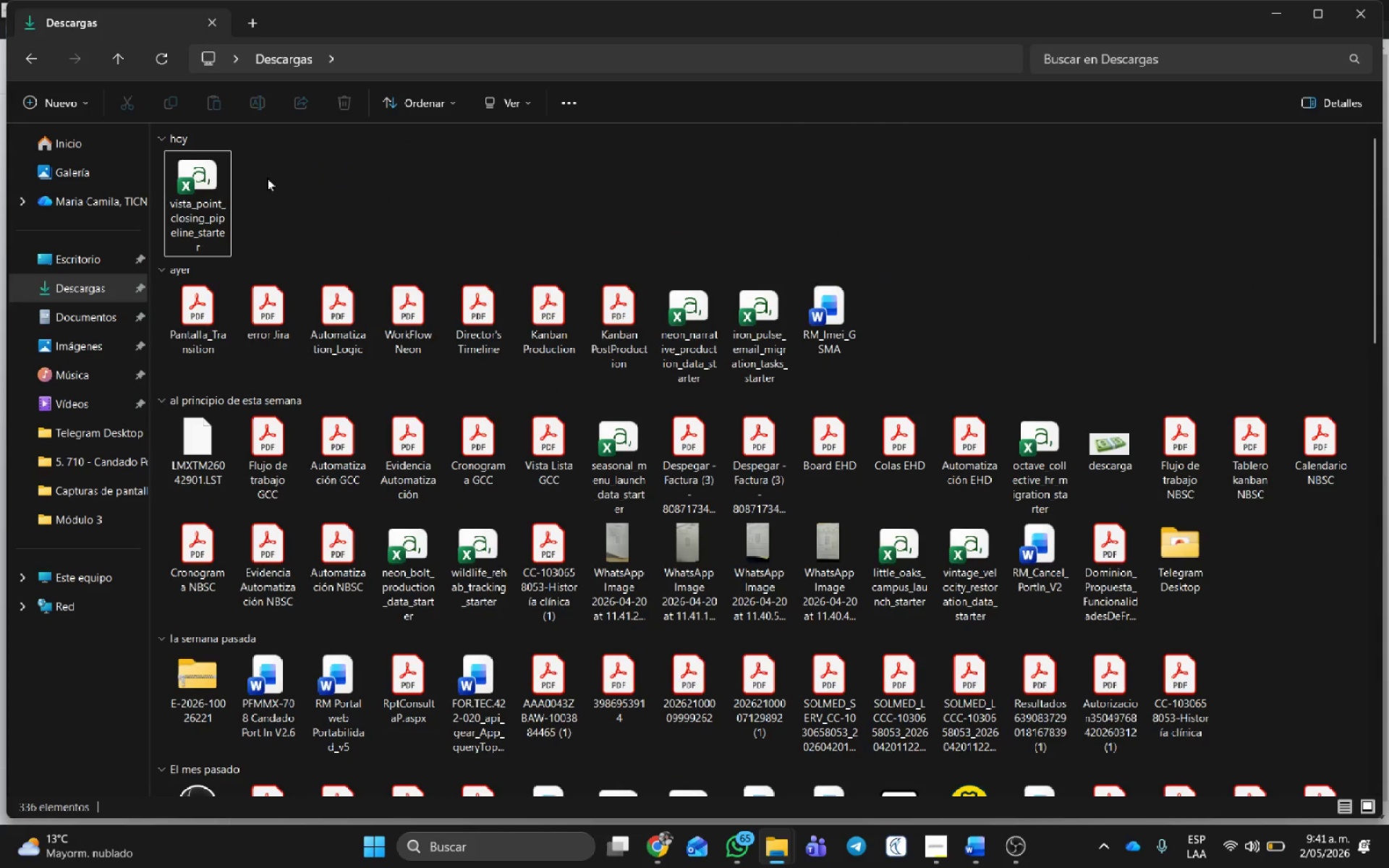 
left_click([217, 186])
 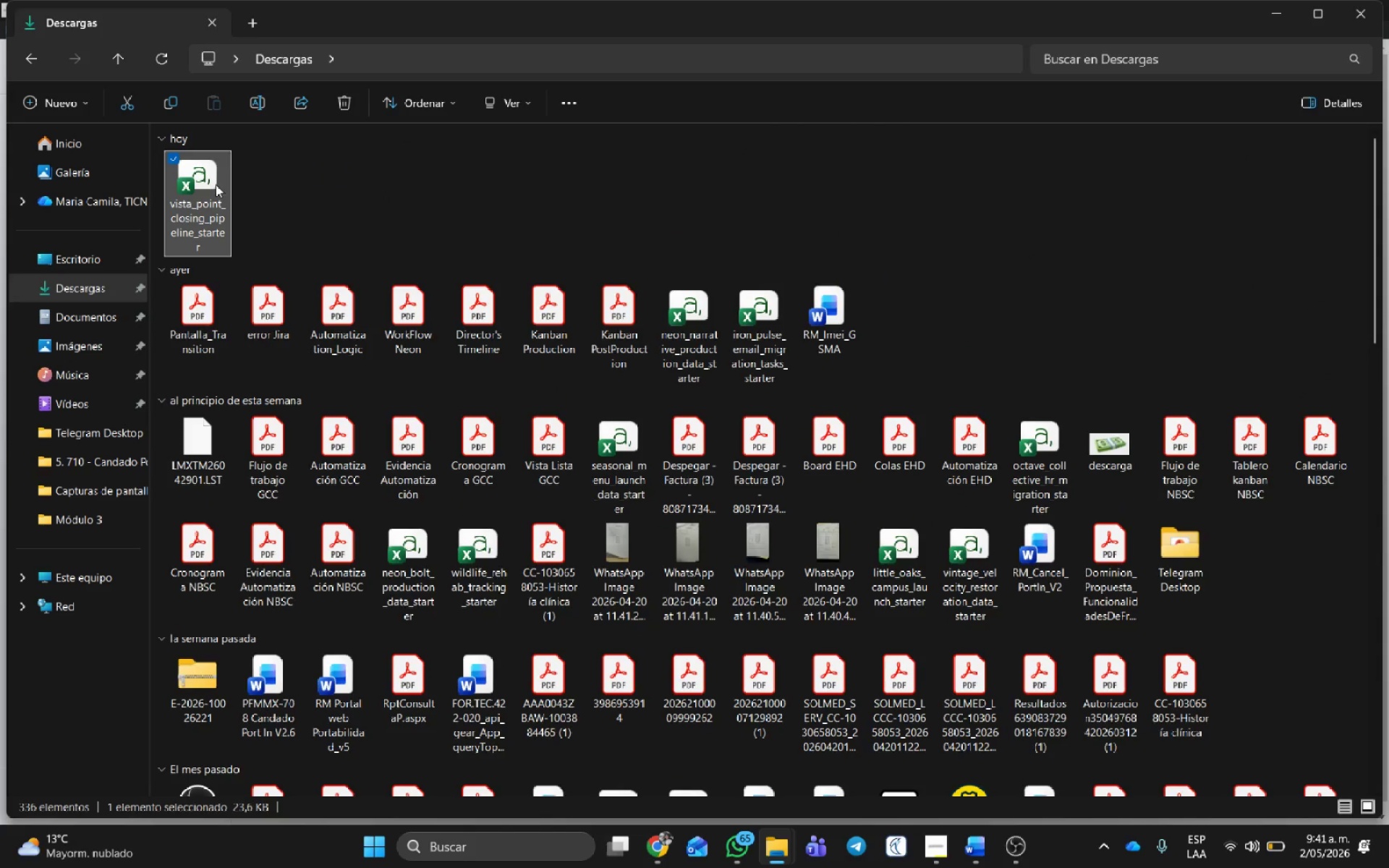 
right_click([211, 184])
 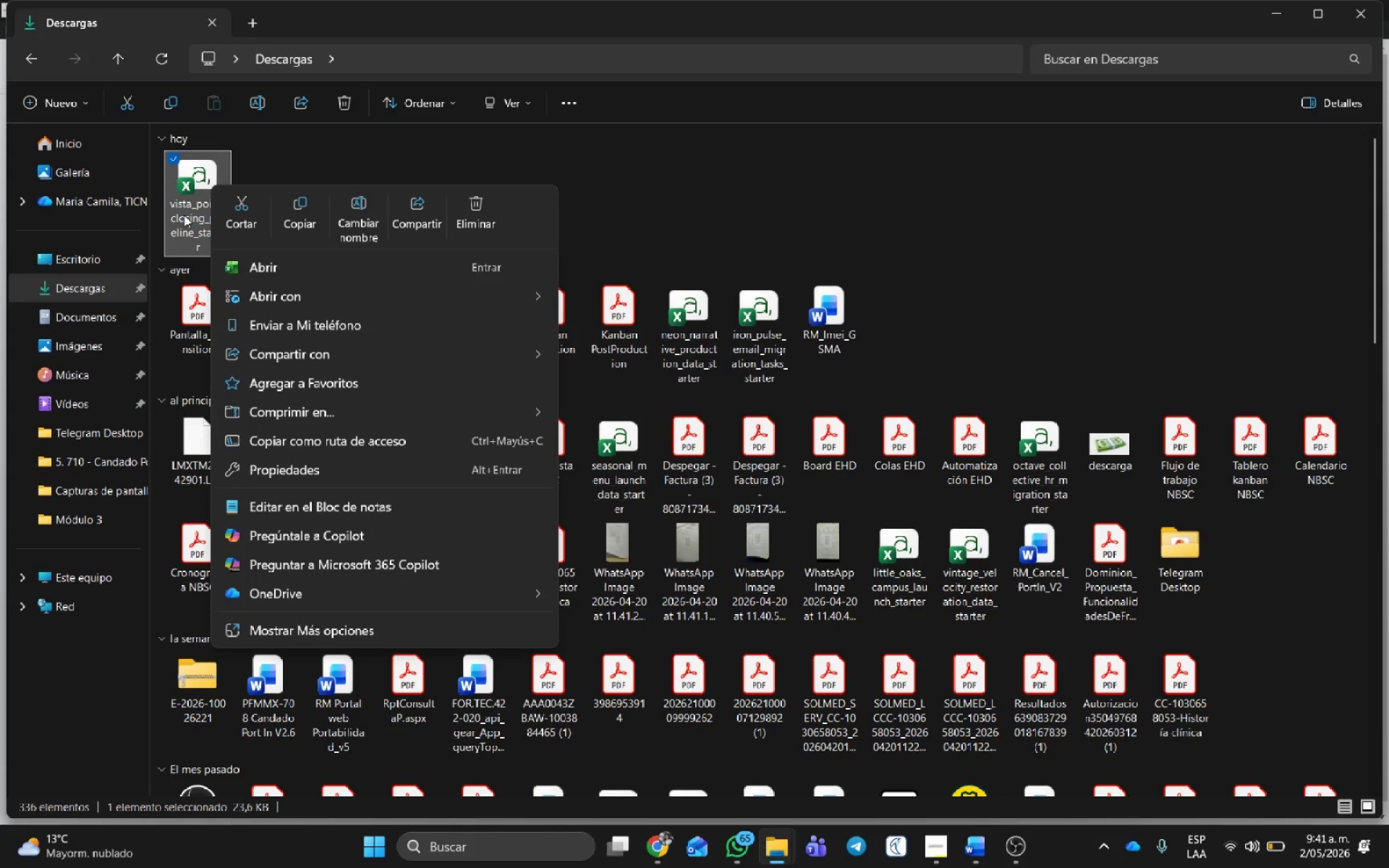 
mouse_move([456, 305])
 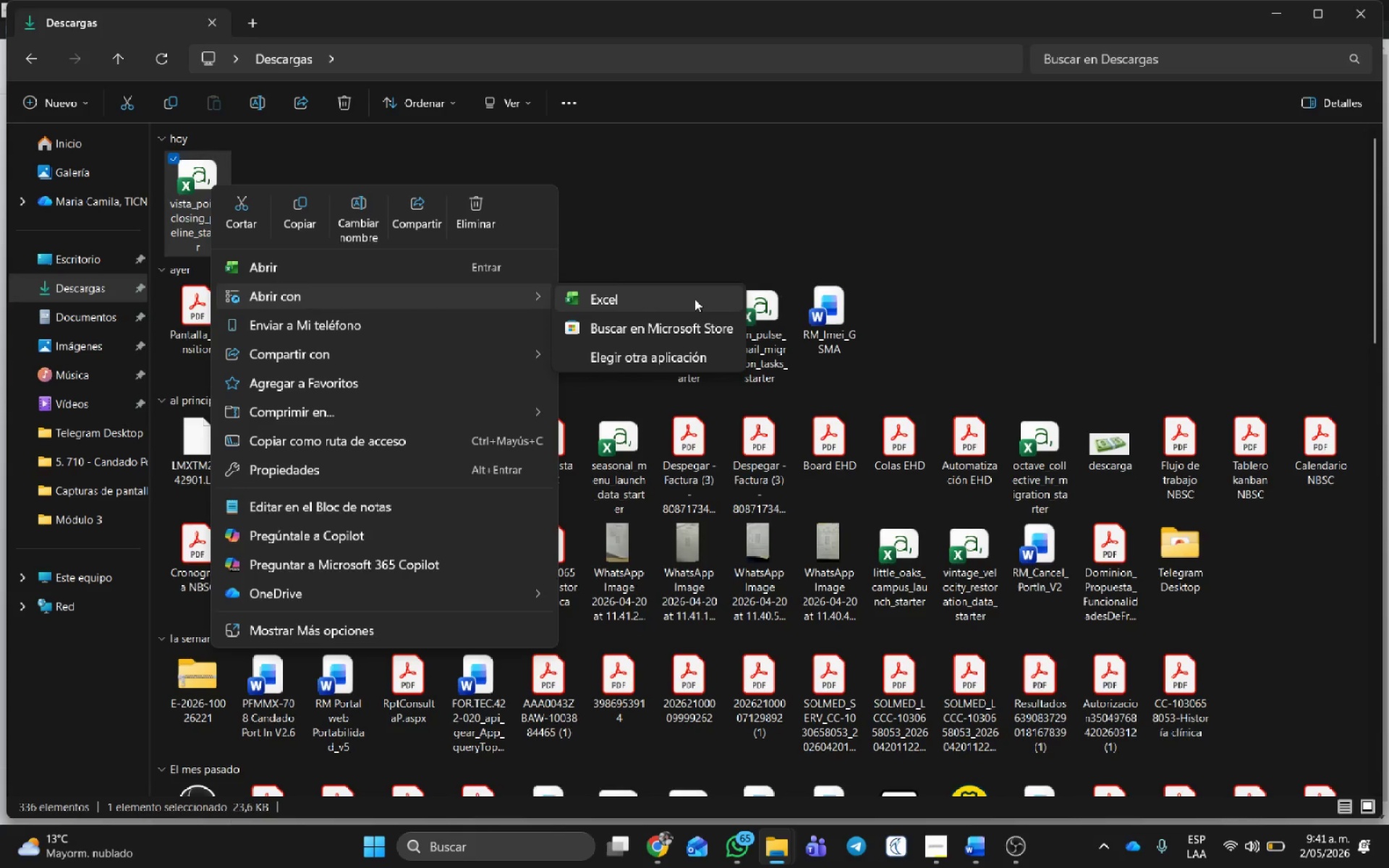 
left_click([694, 299])
 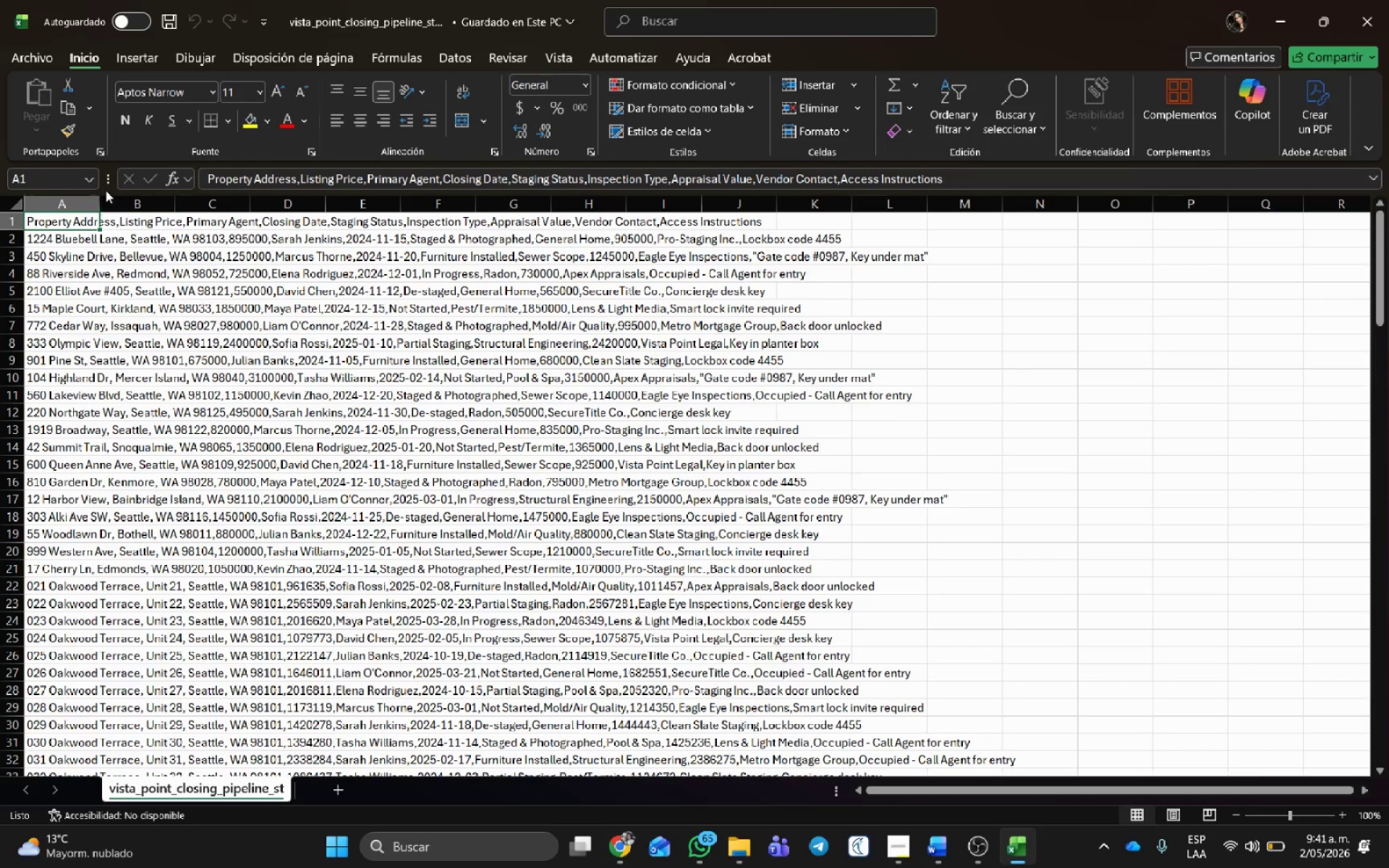 
left_click([57, 192])
 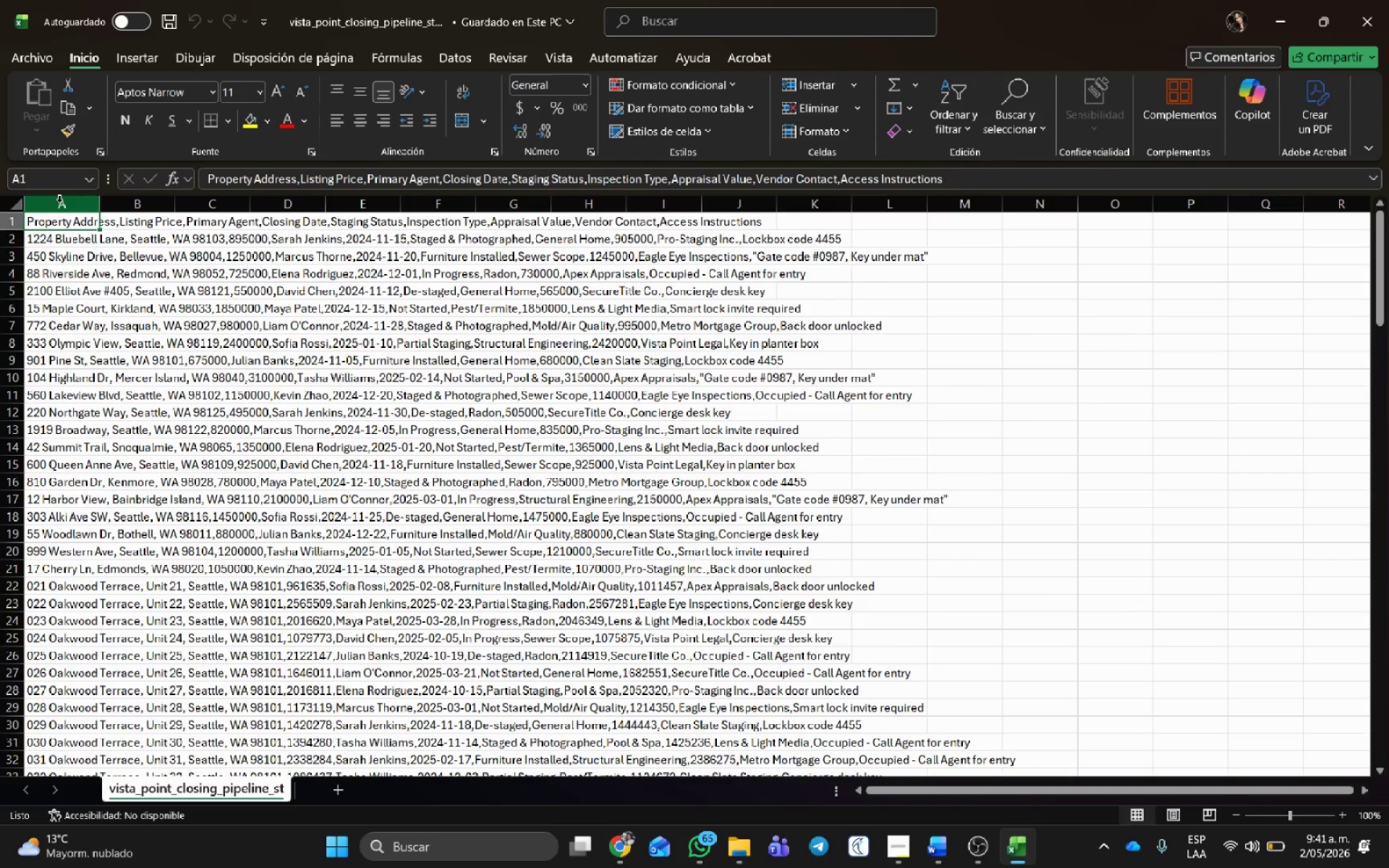 
left_click([59, 202])
 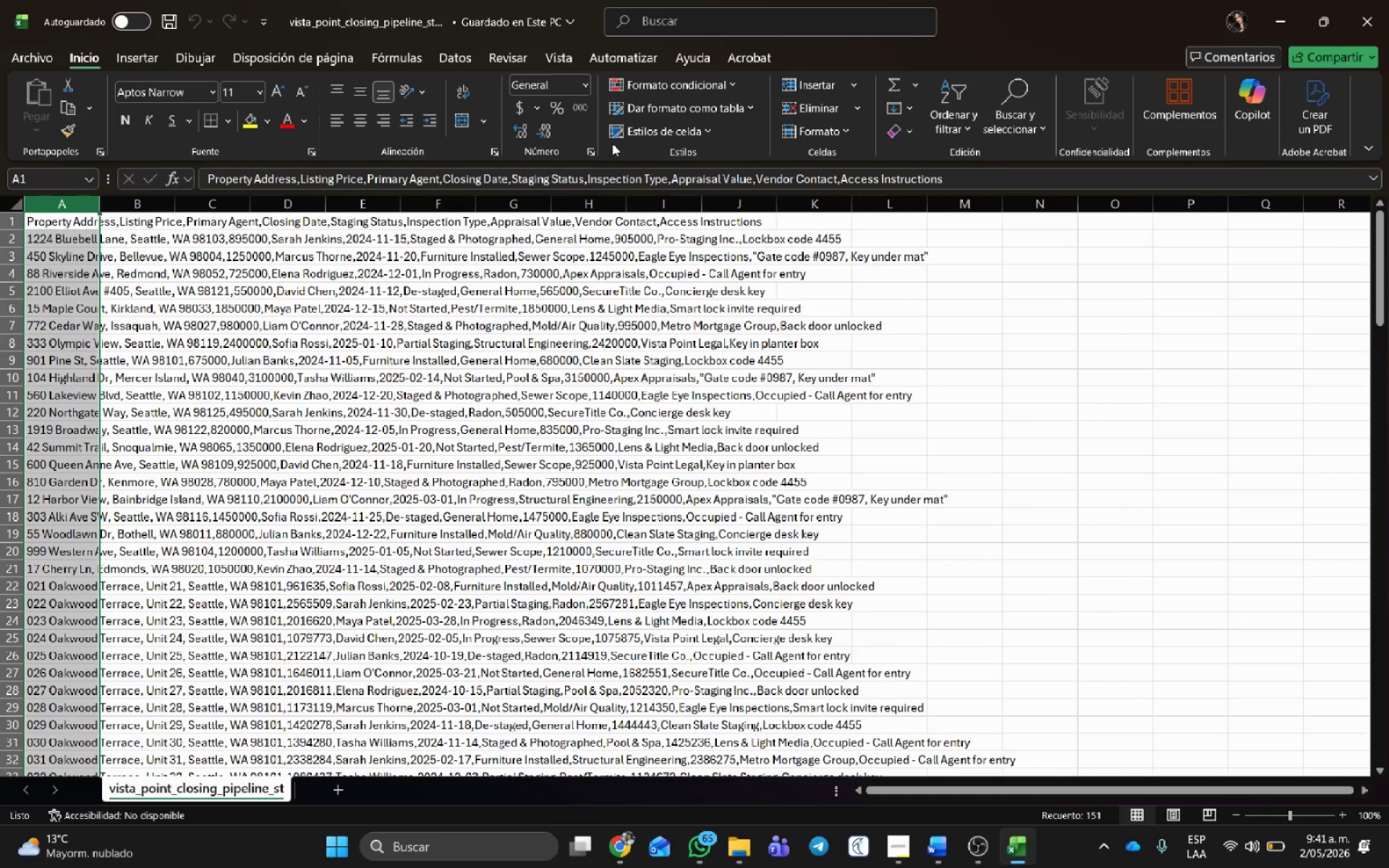 
wait(8.27)
 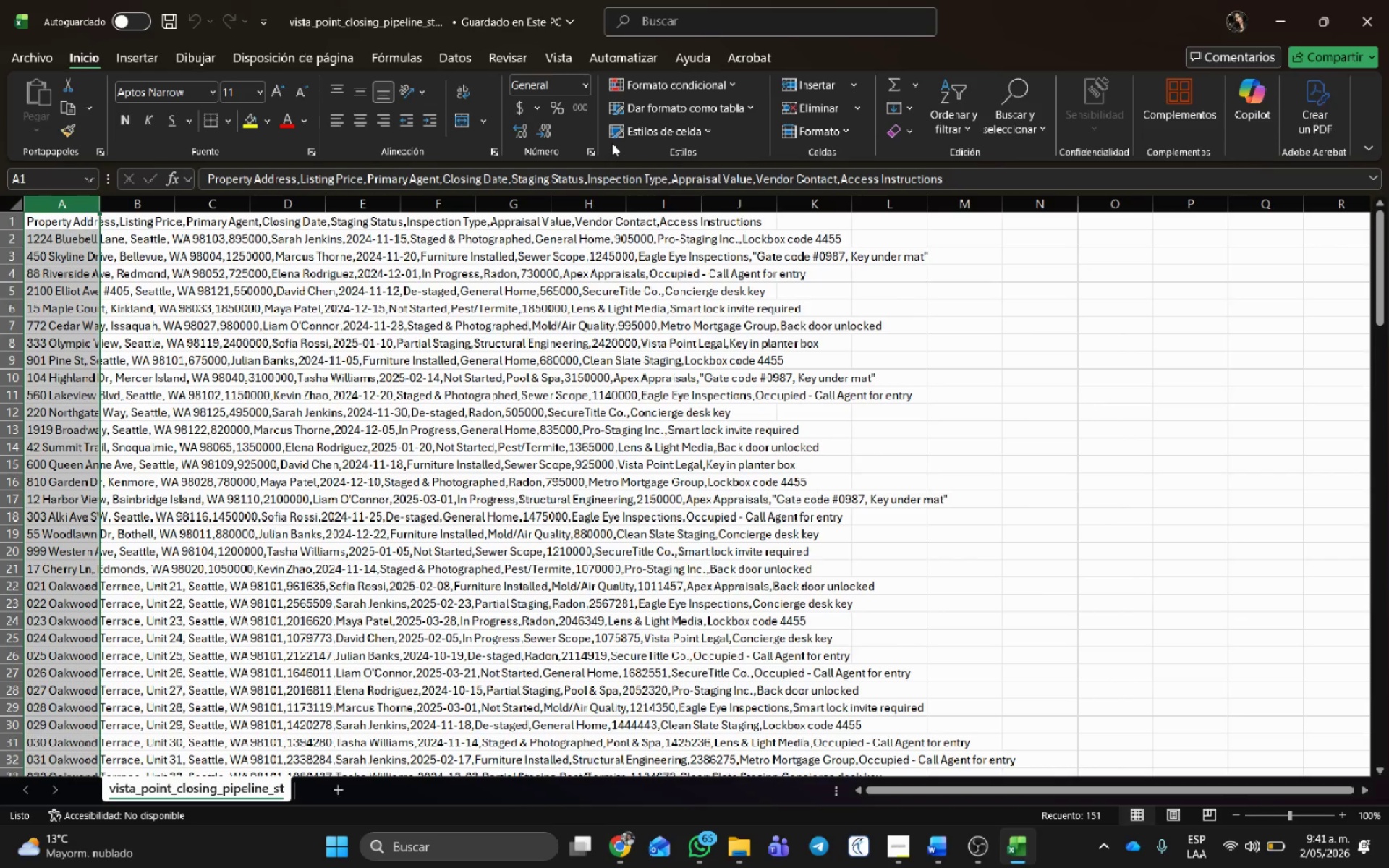 
left_click([1020, 111])
 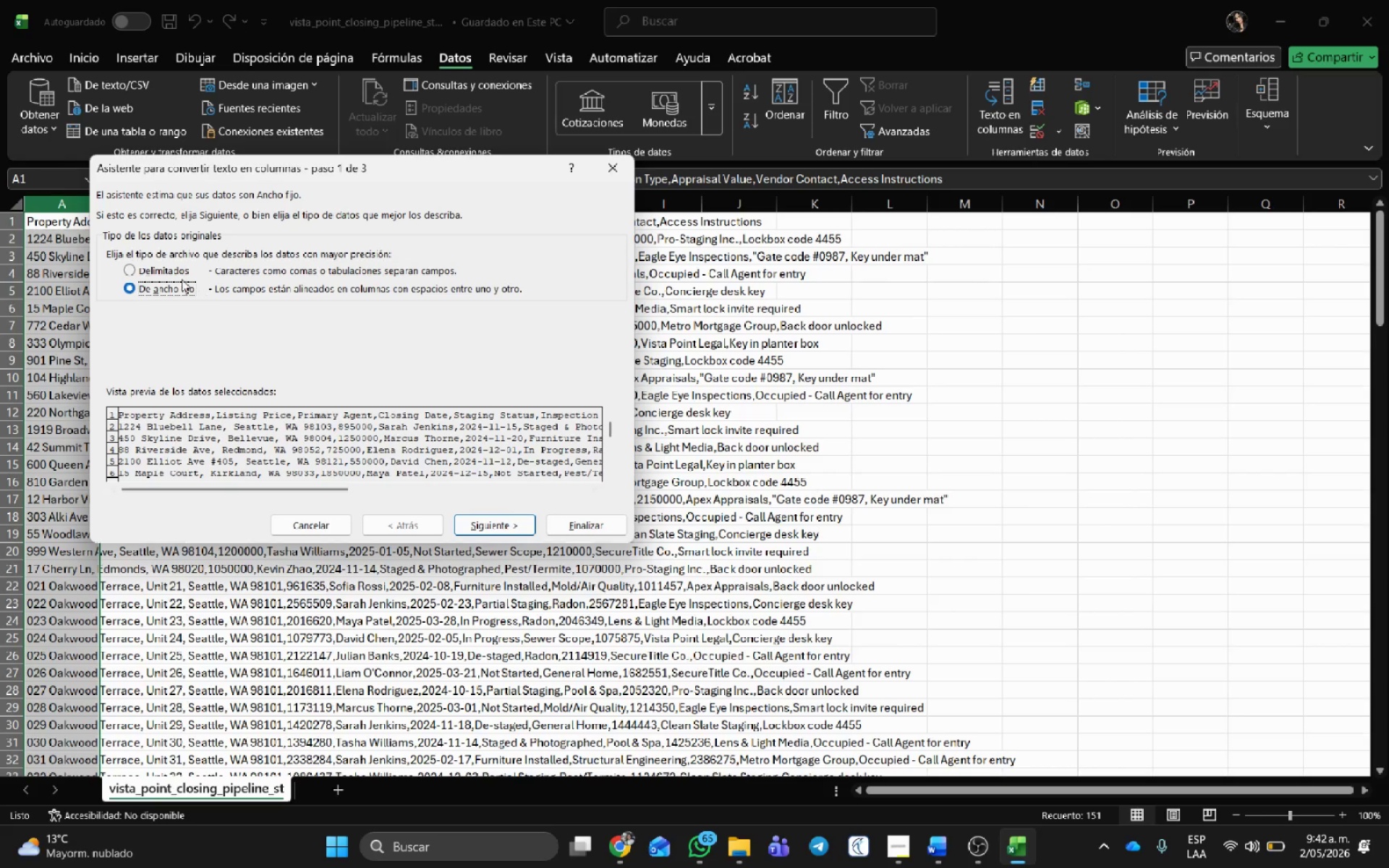 
left_click([161, 287])
 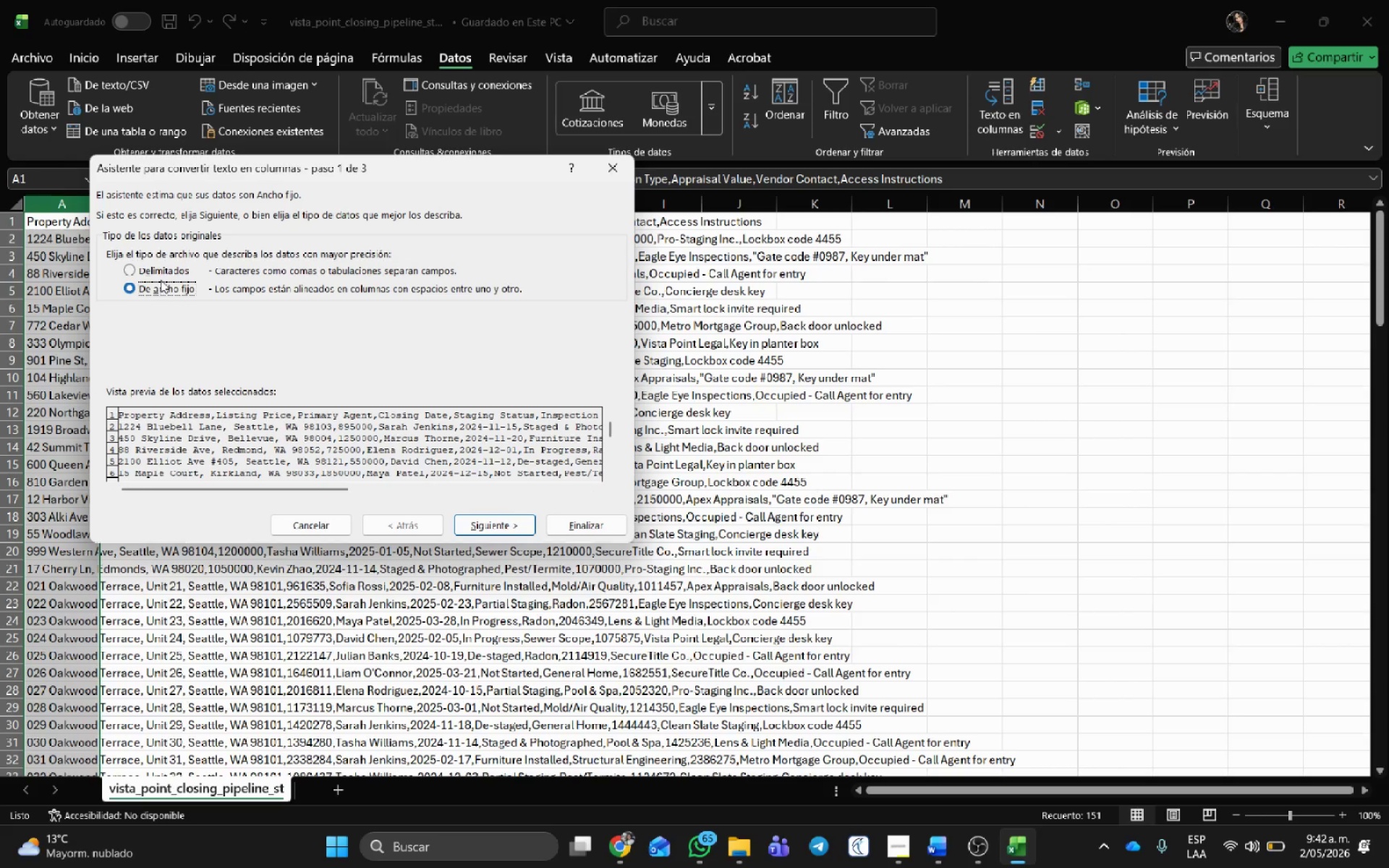 
left_click([160, 266])
 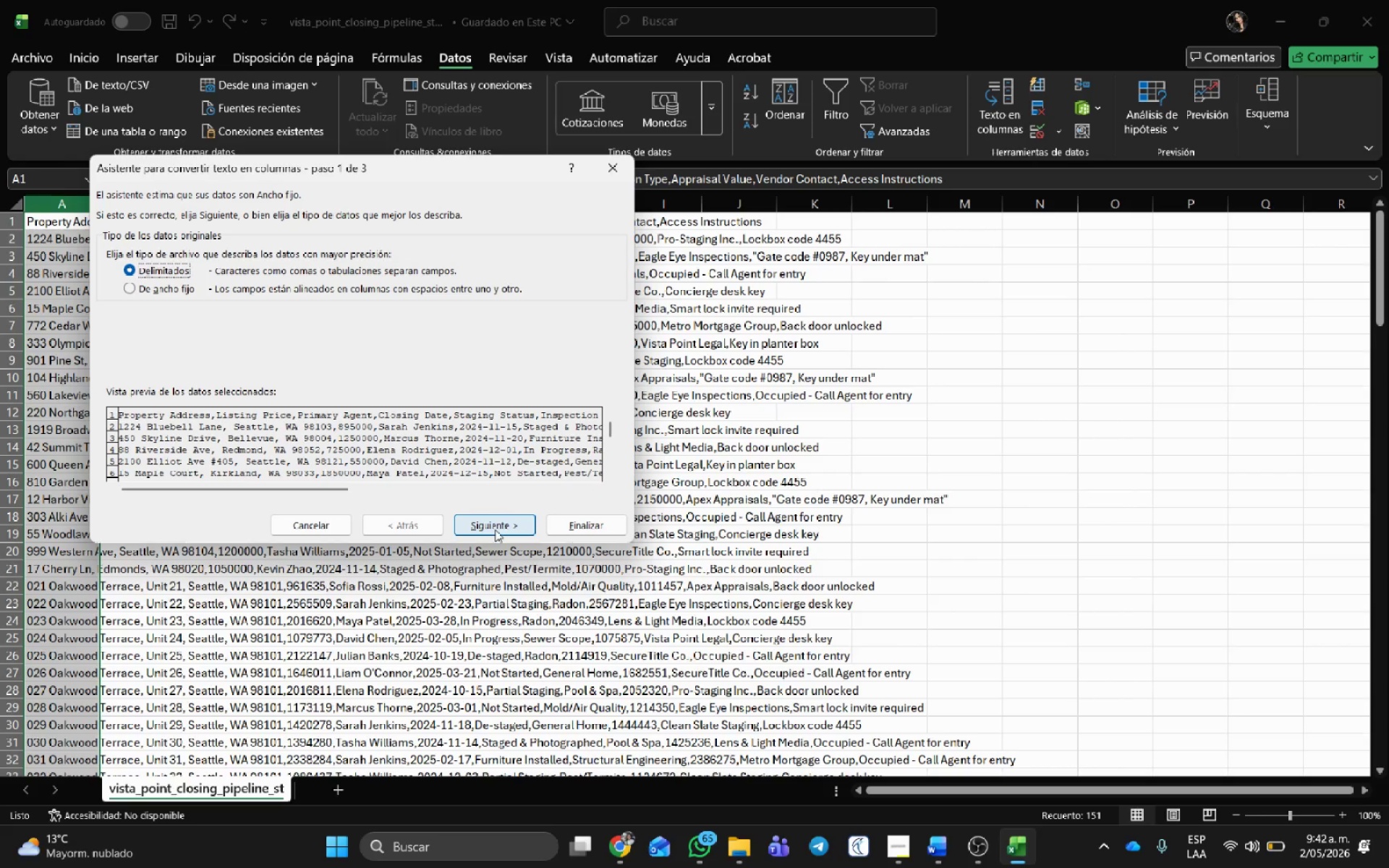 
left_click([494, 529])
 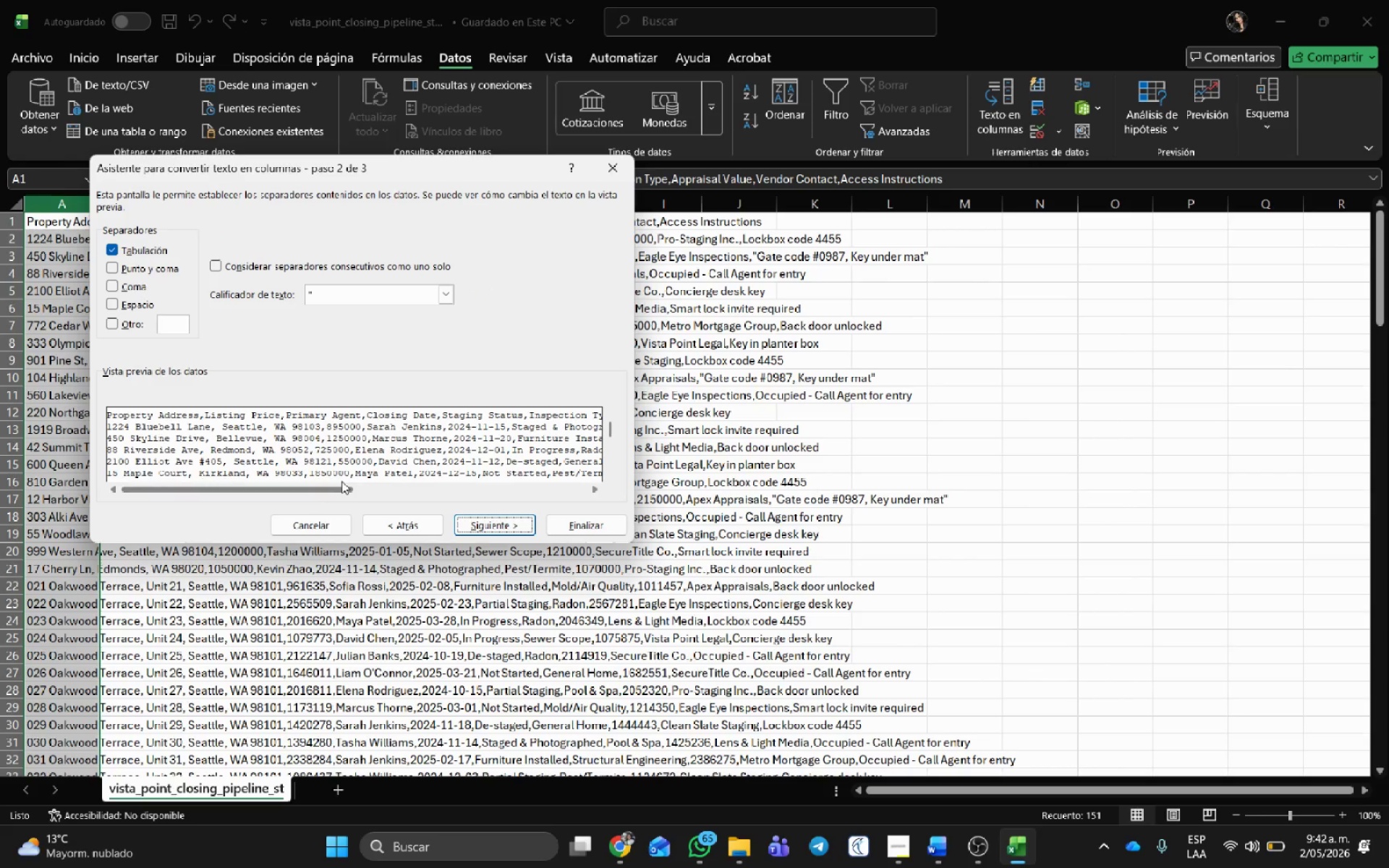 
left_click([339, 484])
 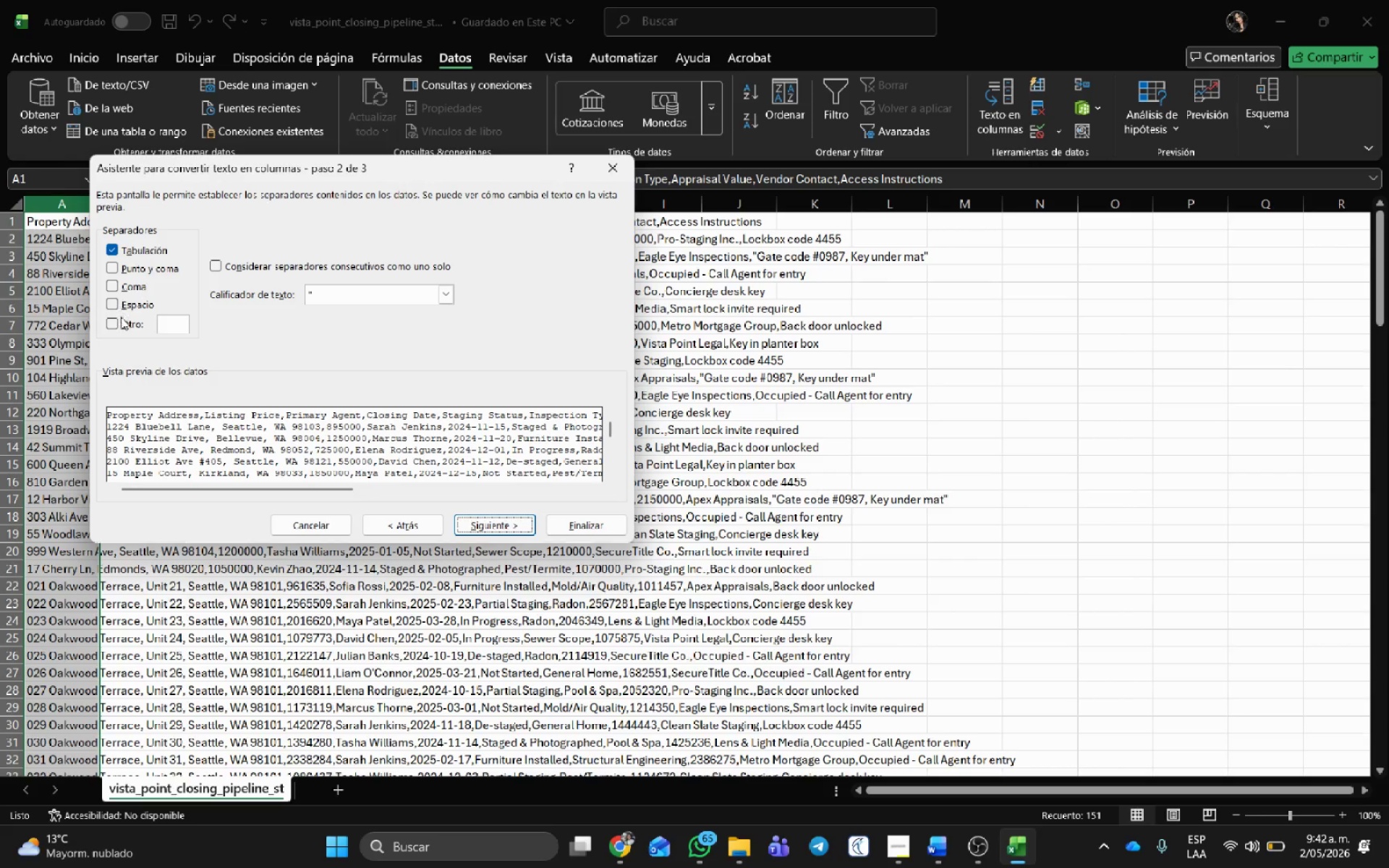 
left_click([116, 323])
 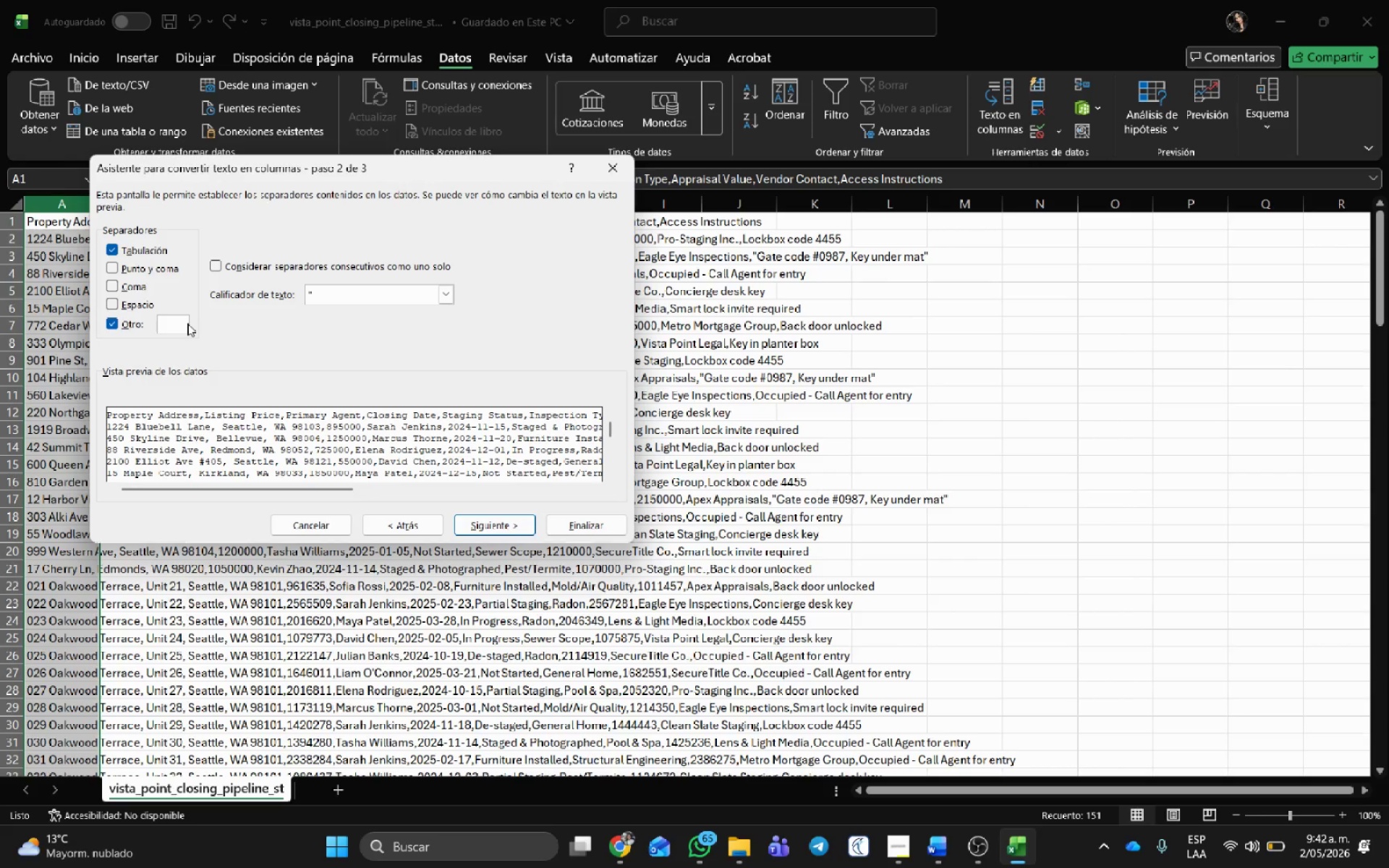 
key(Shift+ShiftRight)
 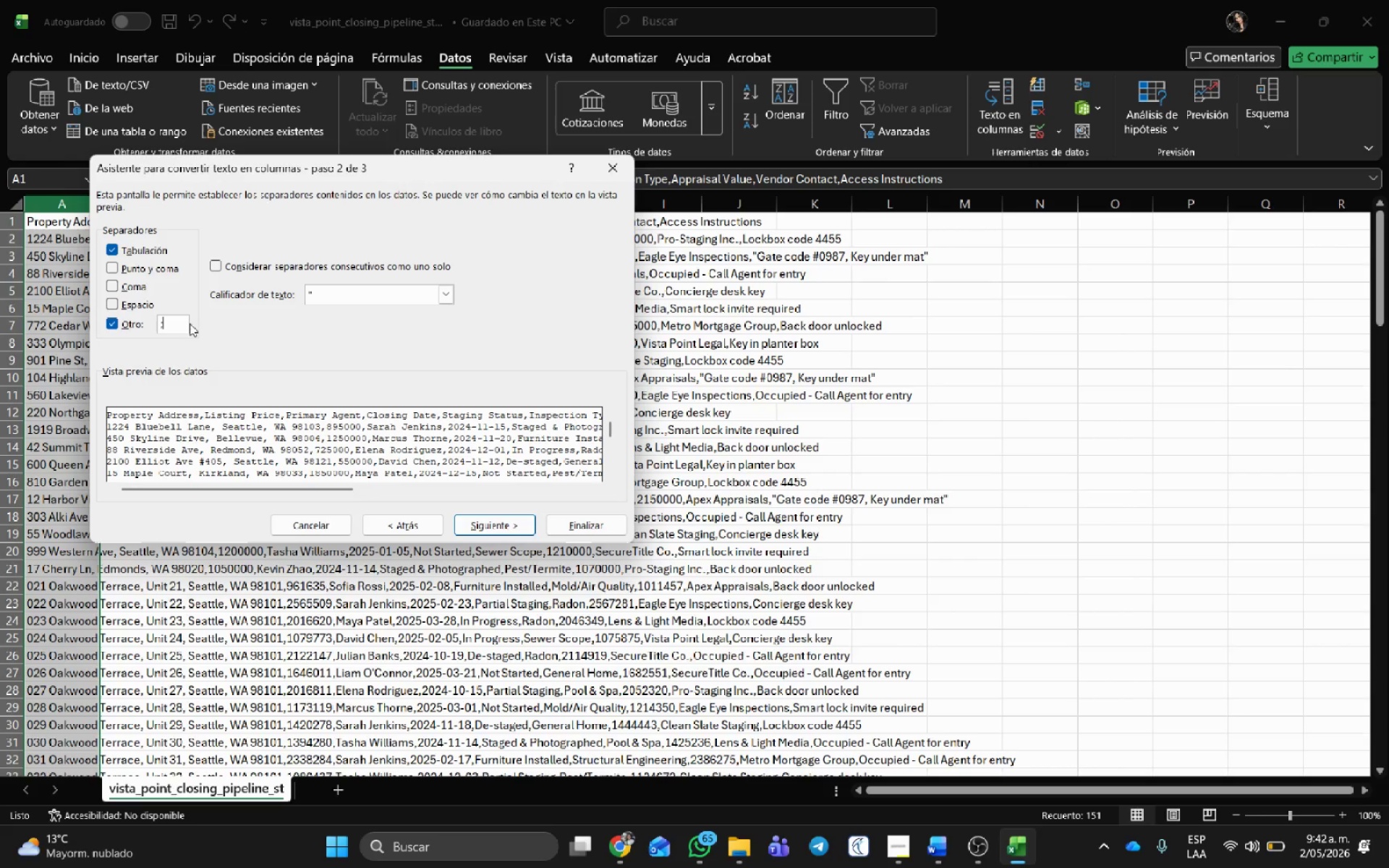 
key(Shift+Comma)
 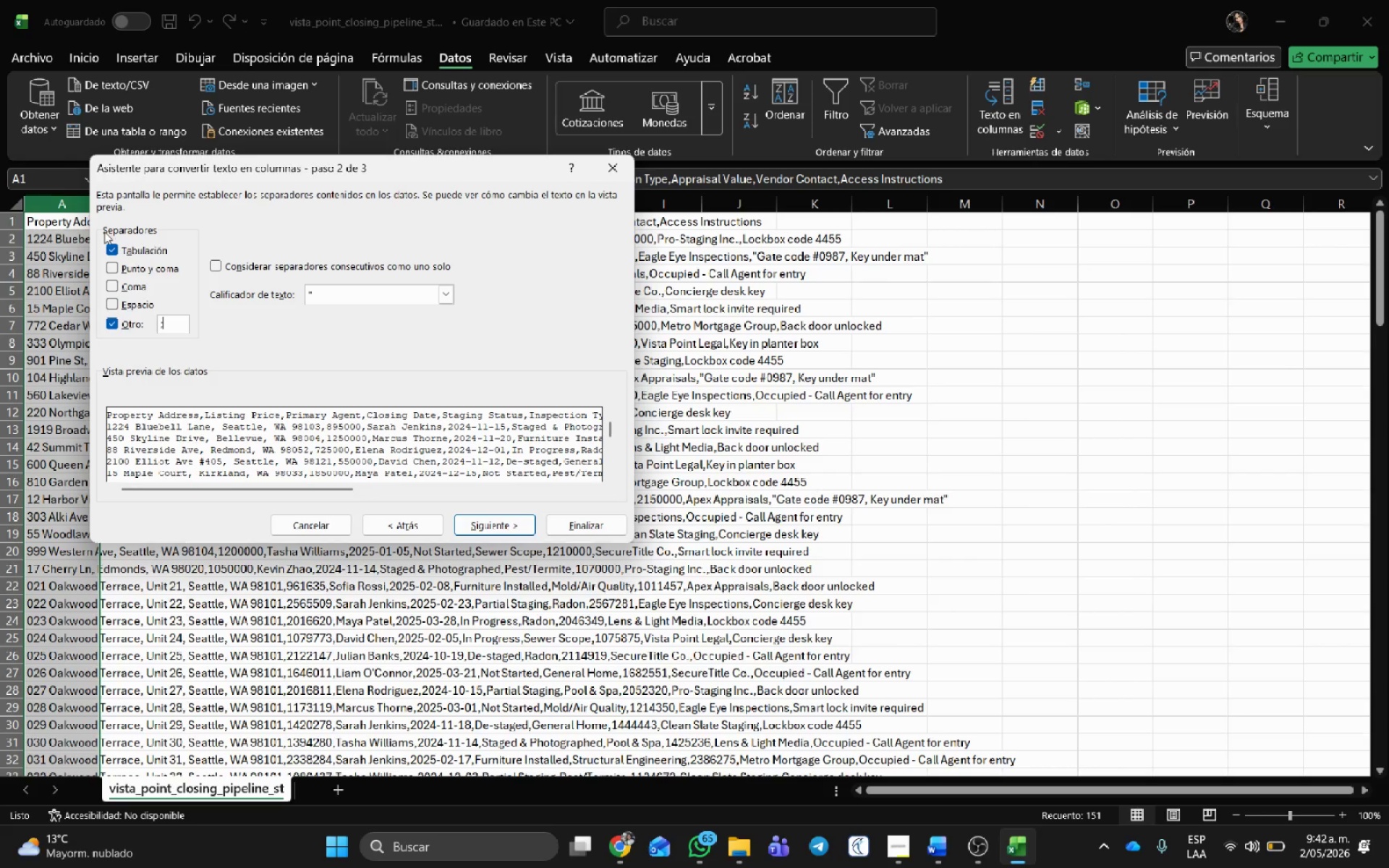 
left_click([605, 516])
 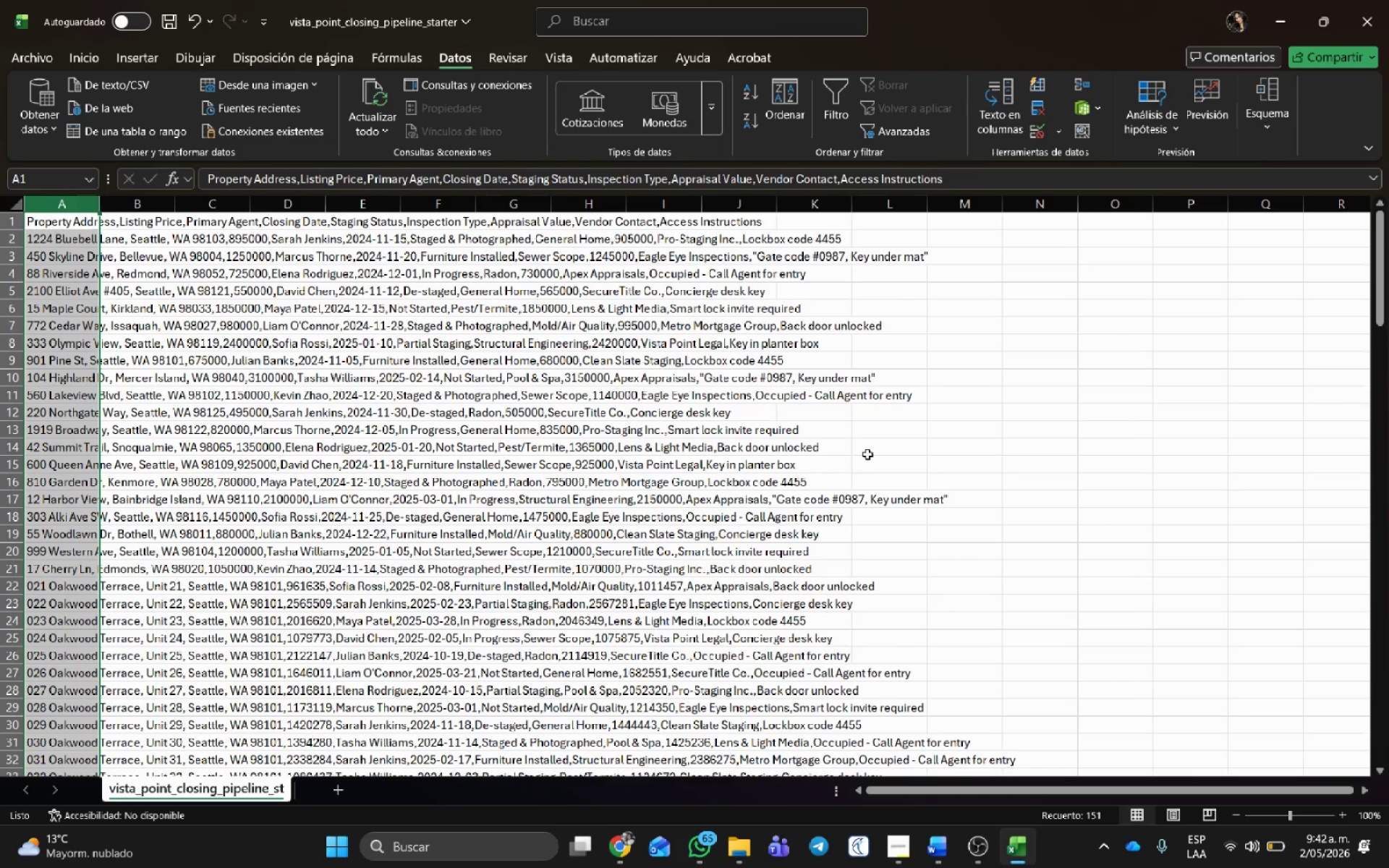 
hold_key(key=ControlLeft, duration=0.48)
 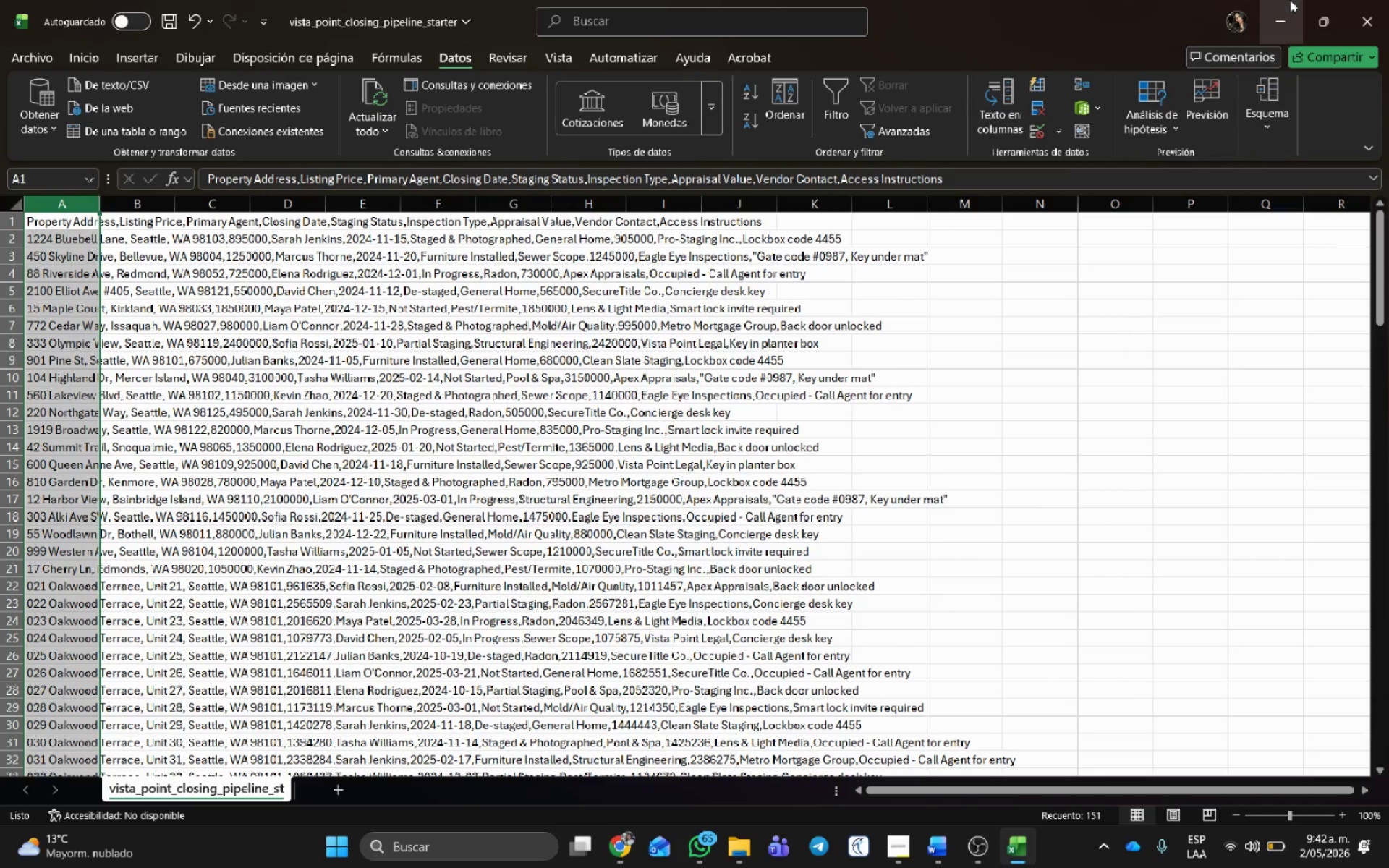 
left_click([1290, 0])
 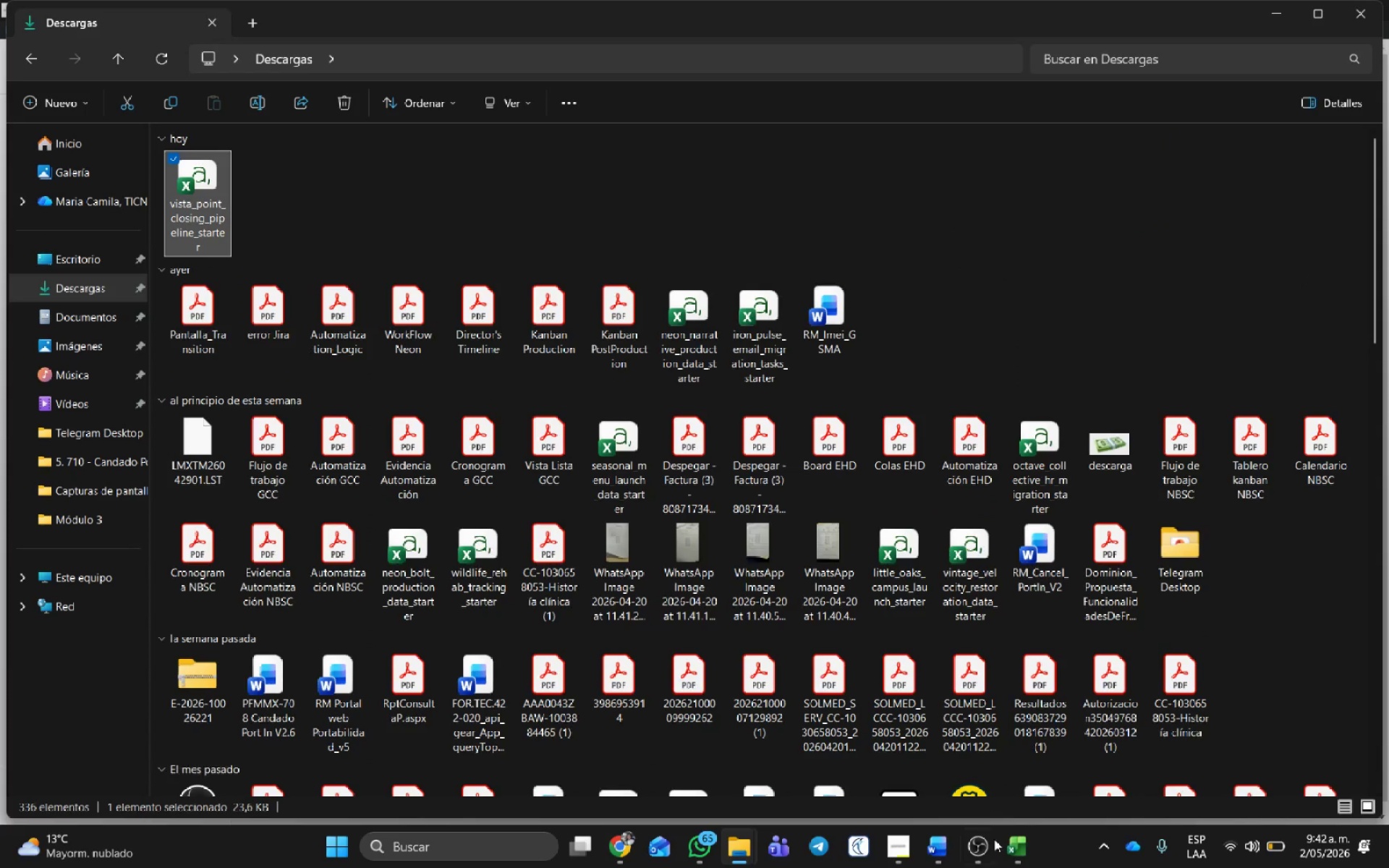 
left_click([1005, 846])
 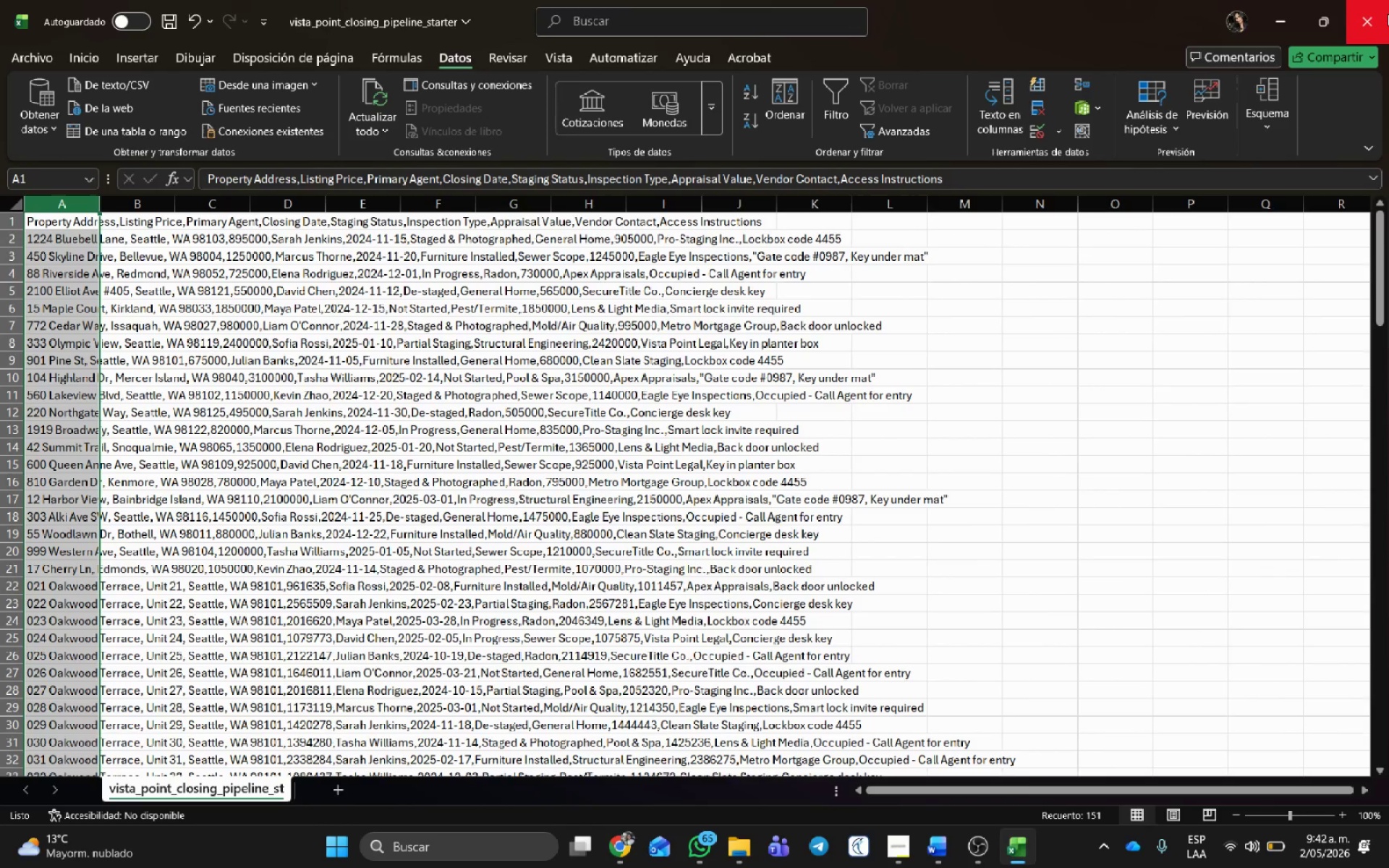 
left_click([1388, 17])
 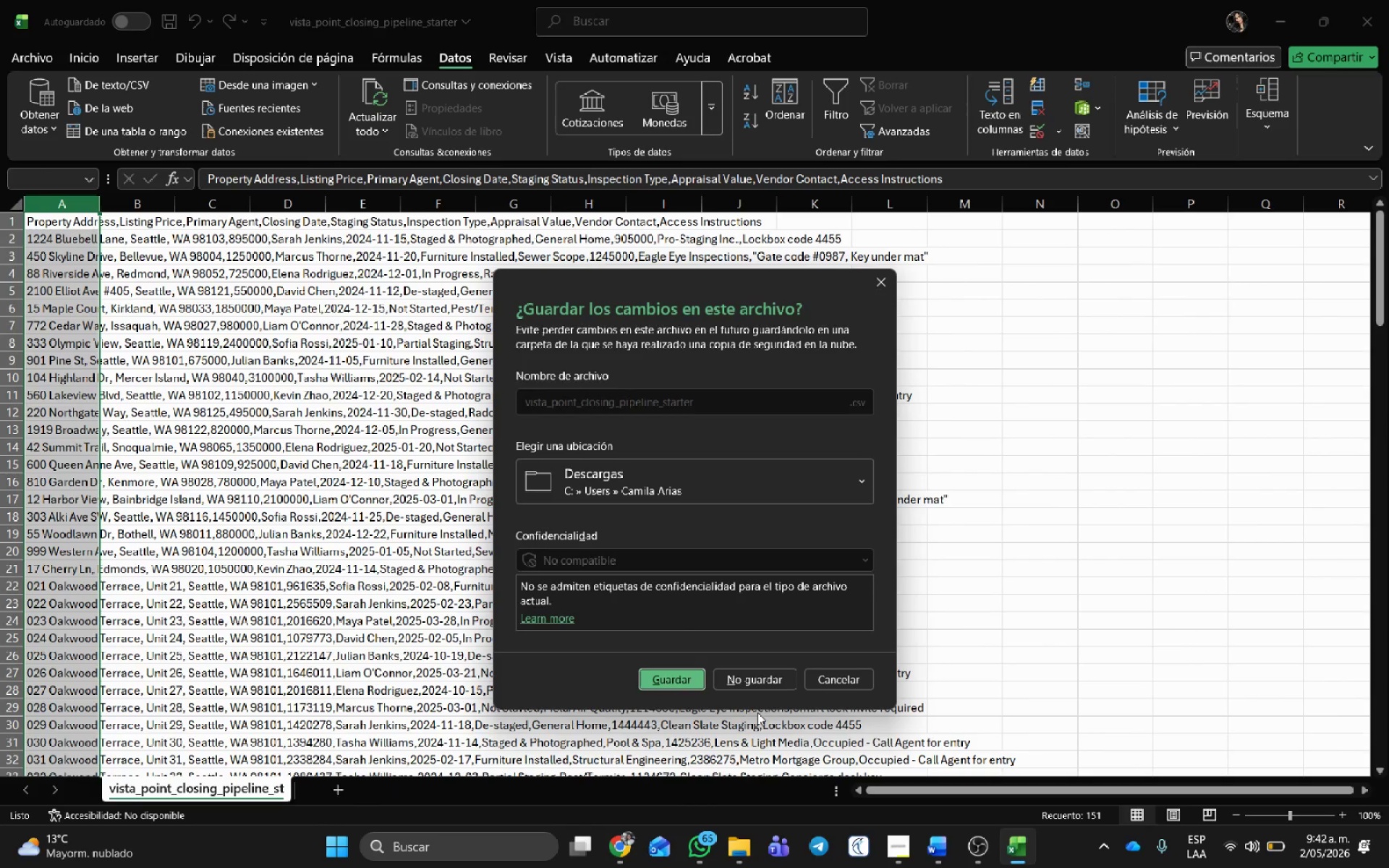 
left_click([767, 680])
 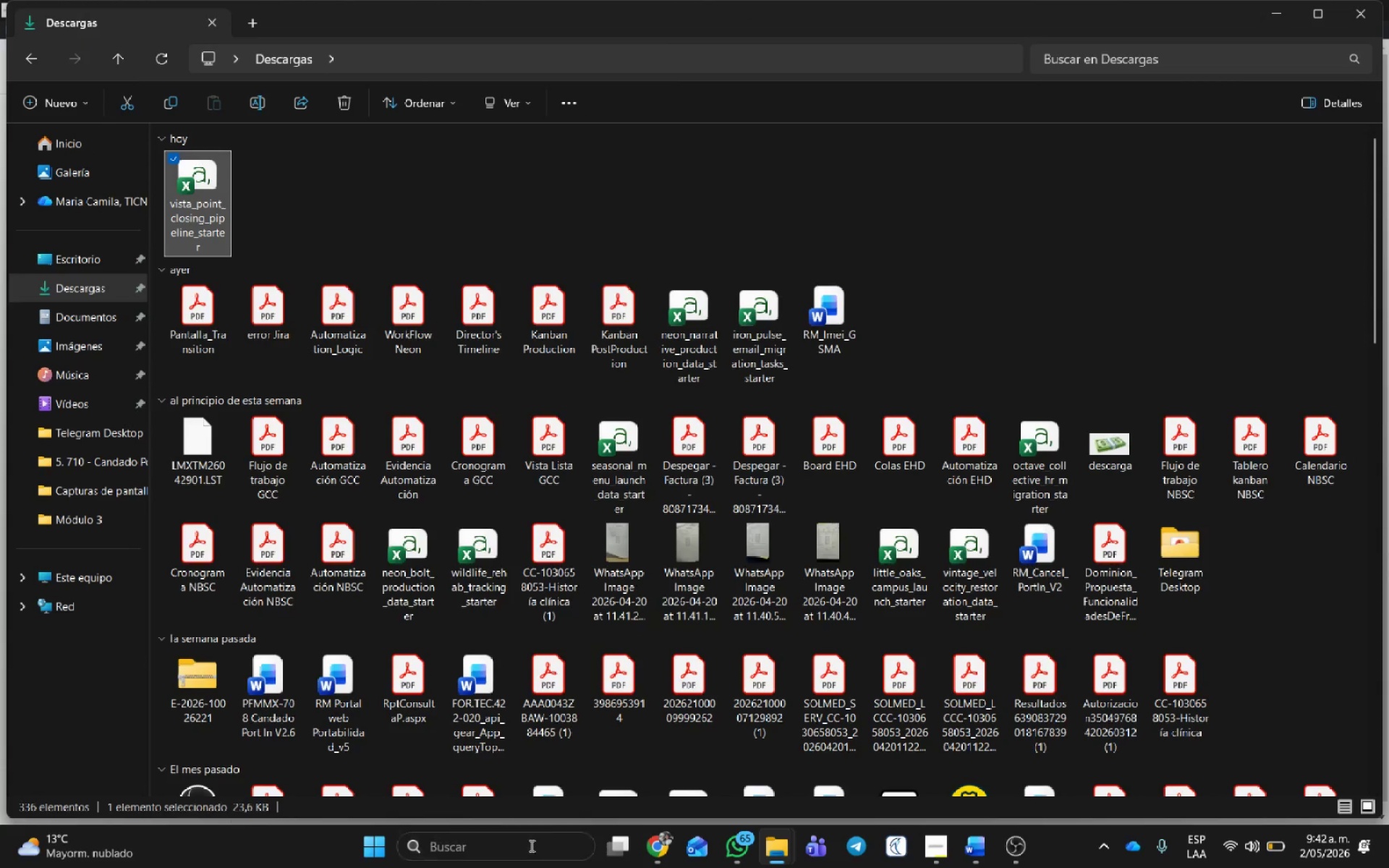 
type(excel)
 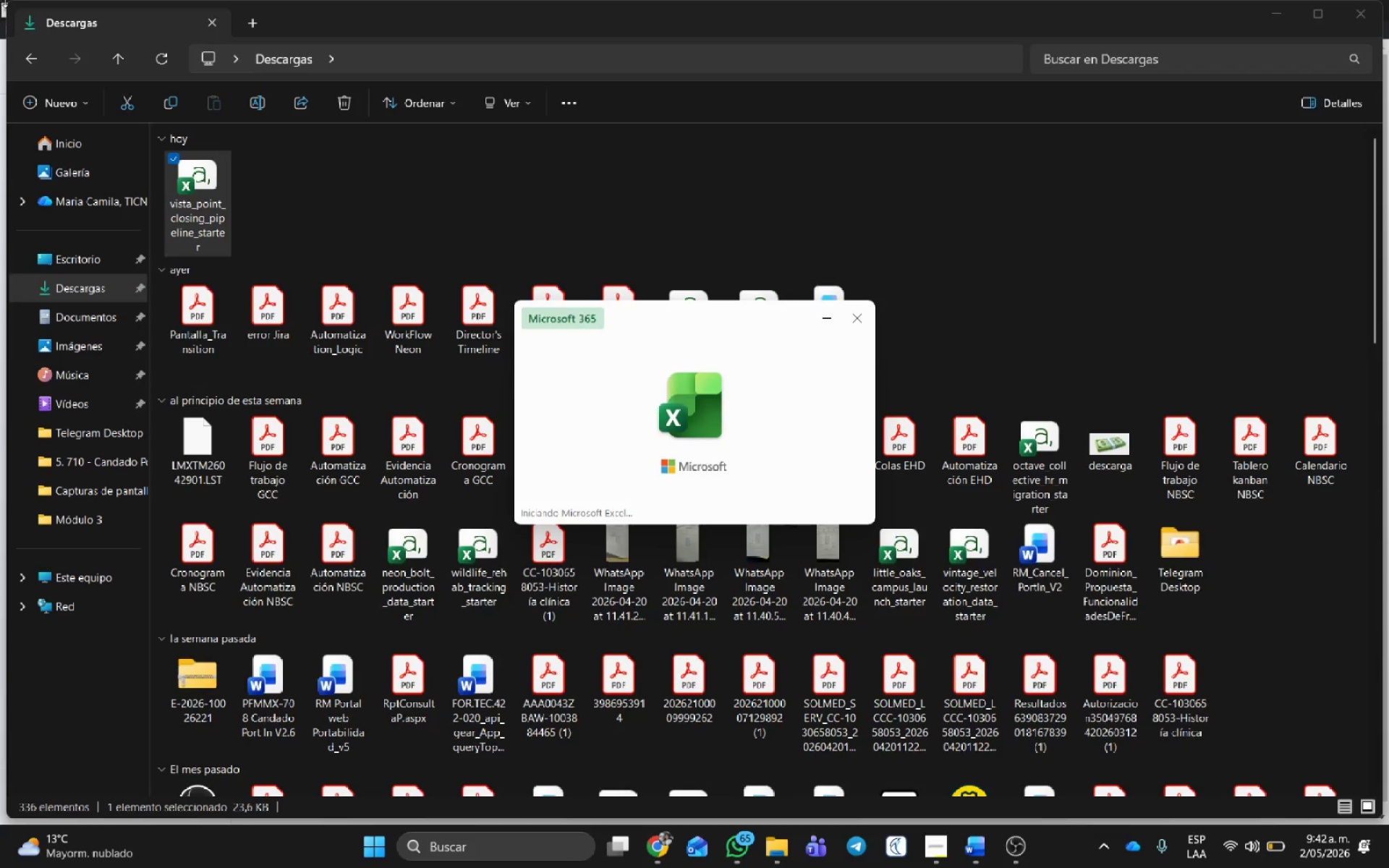 
left_click([203, 163])
 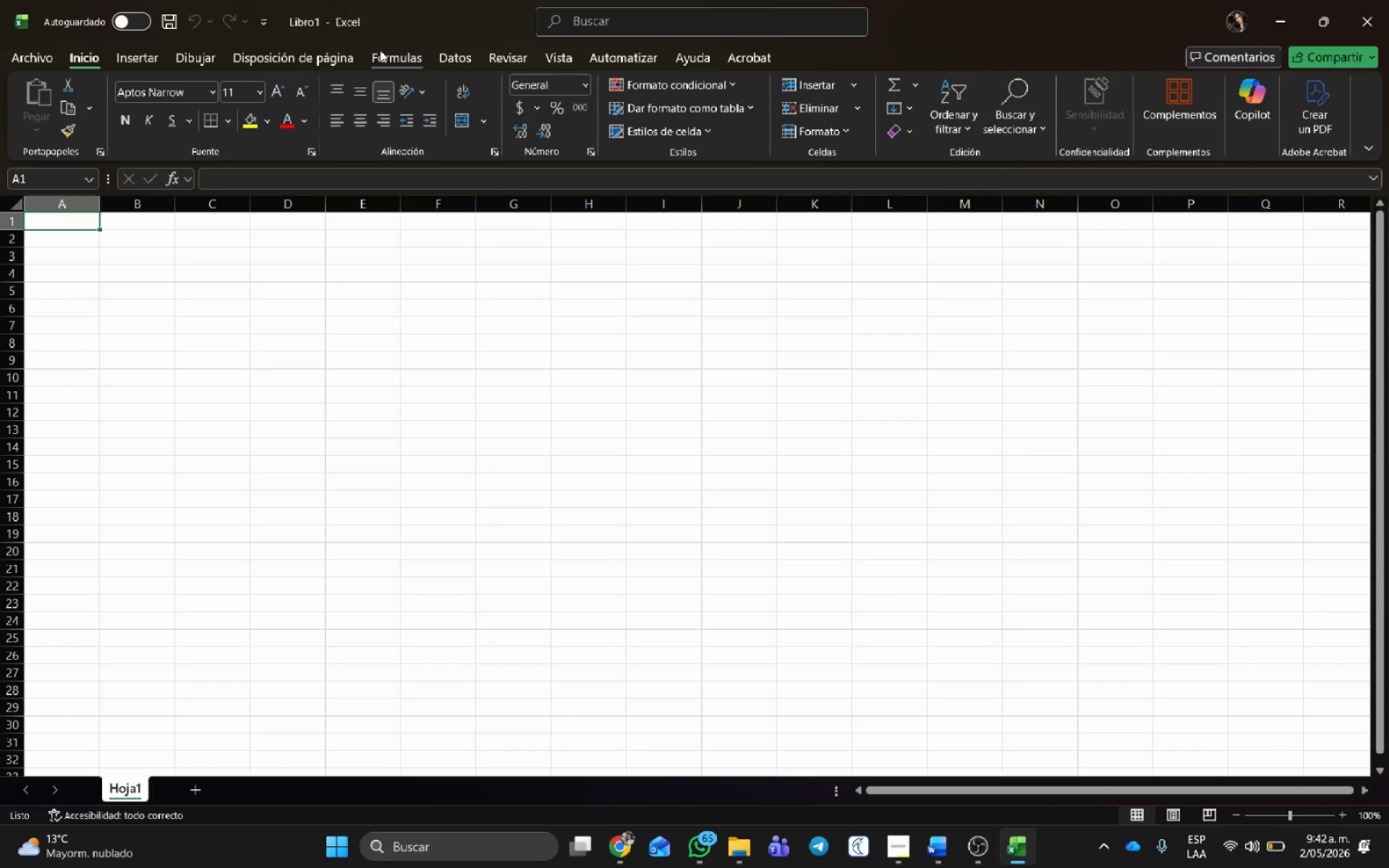 
left_click([442, 55])
 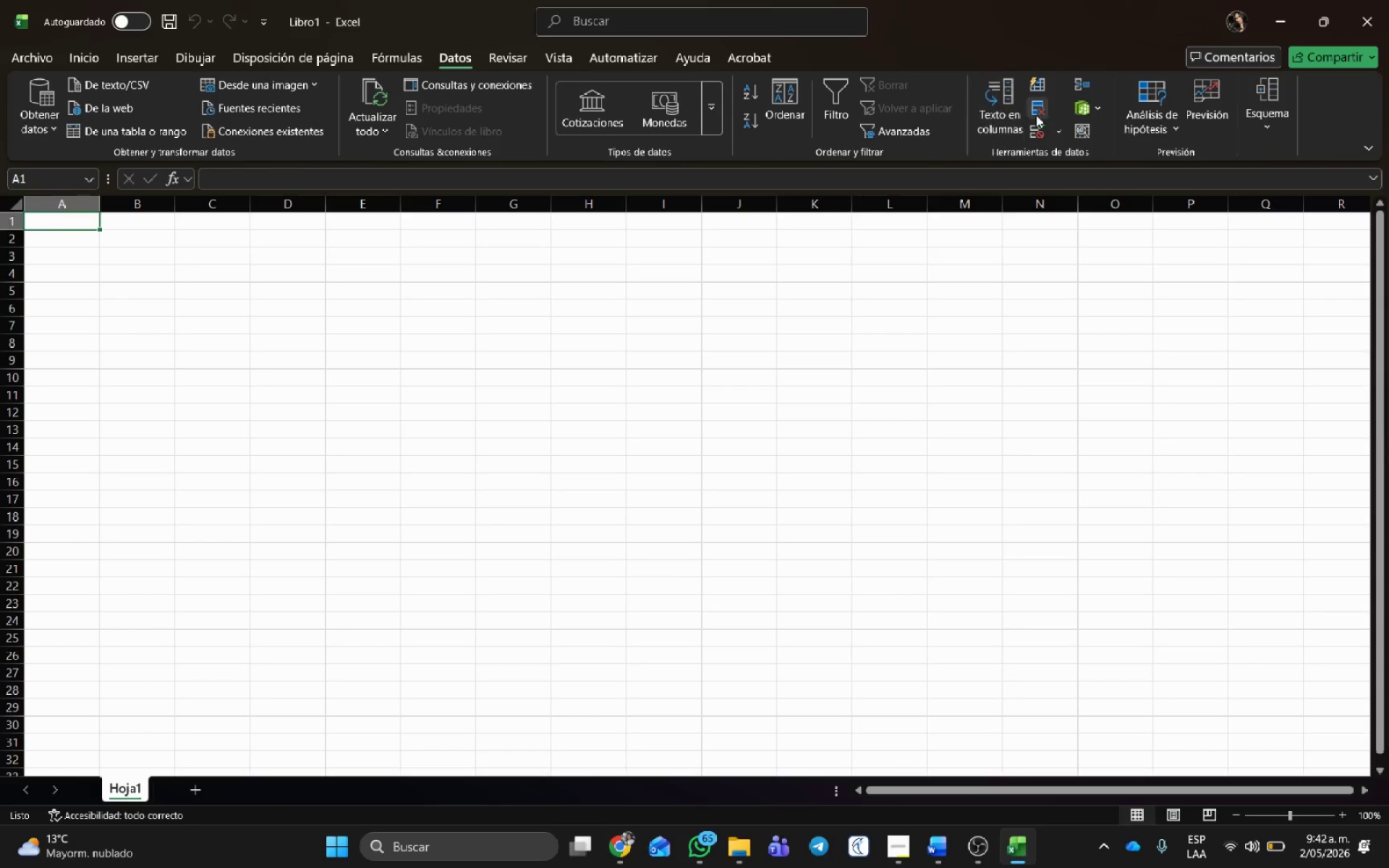 
left_click([1007, 103])
 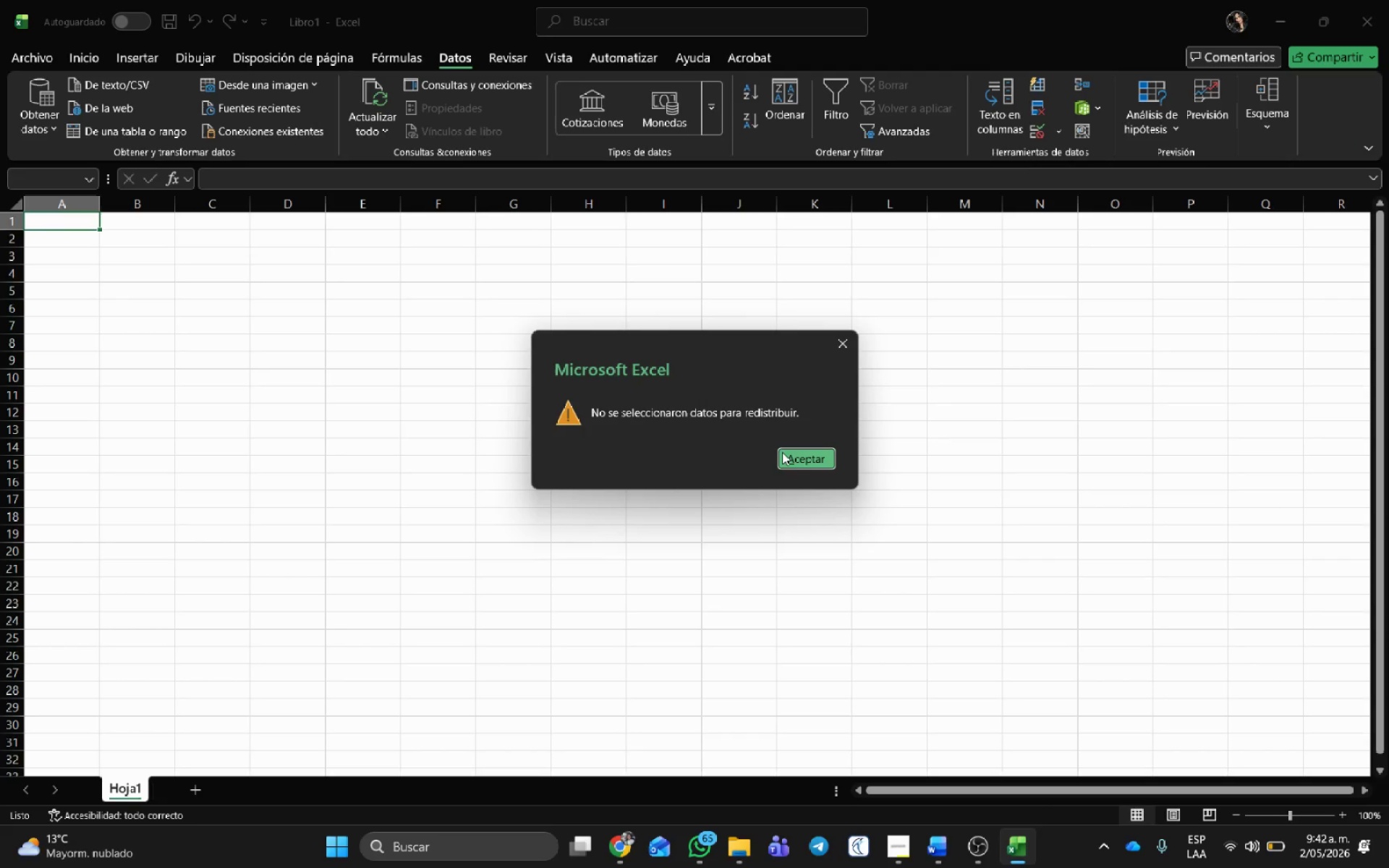 
left_click([821, 459])
 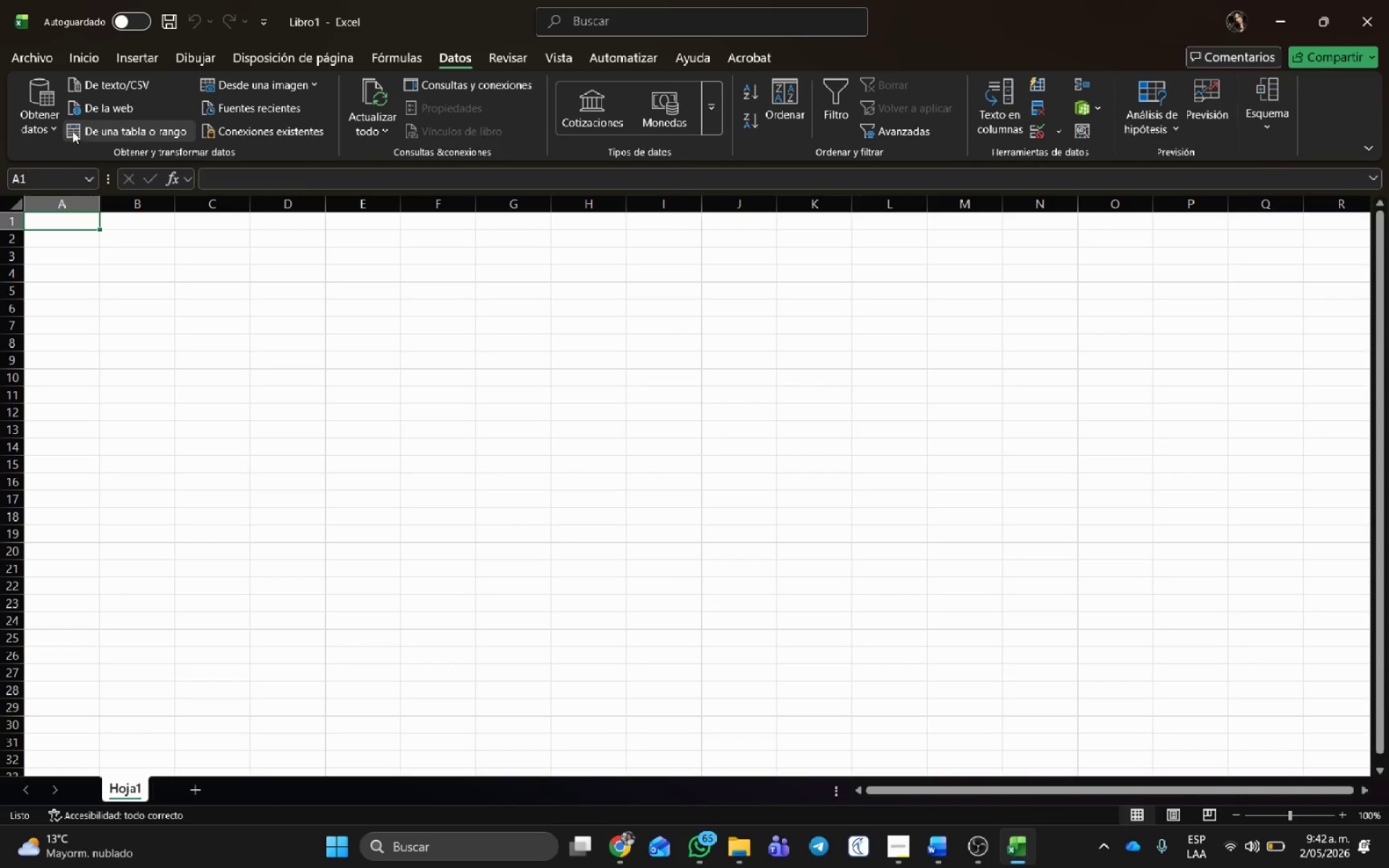 
left_click([47, 124])
 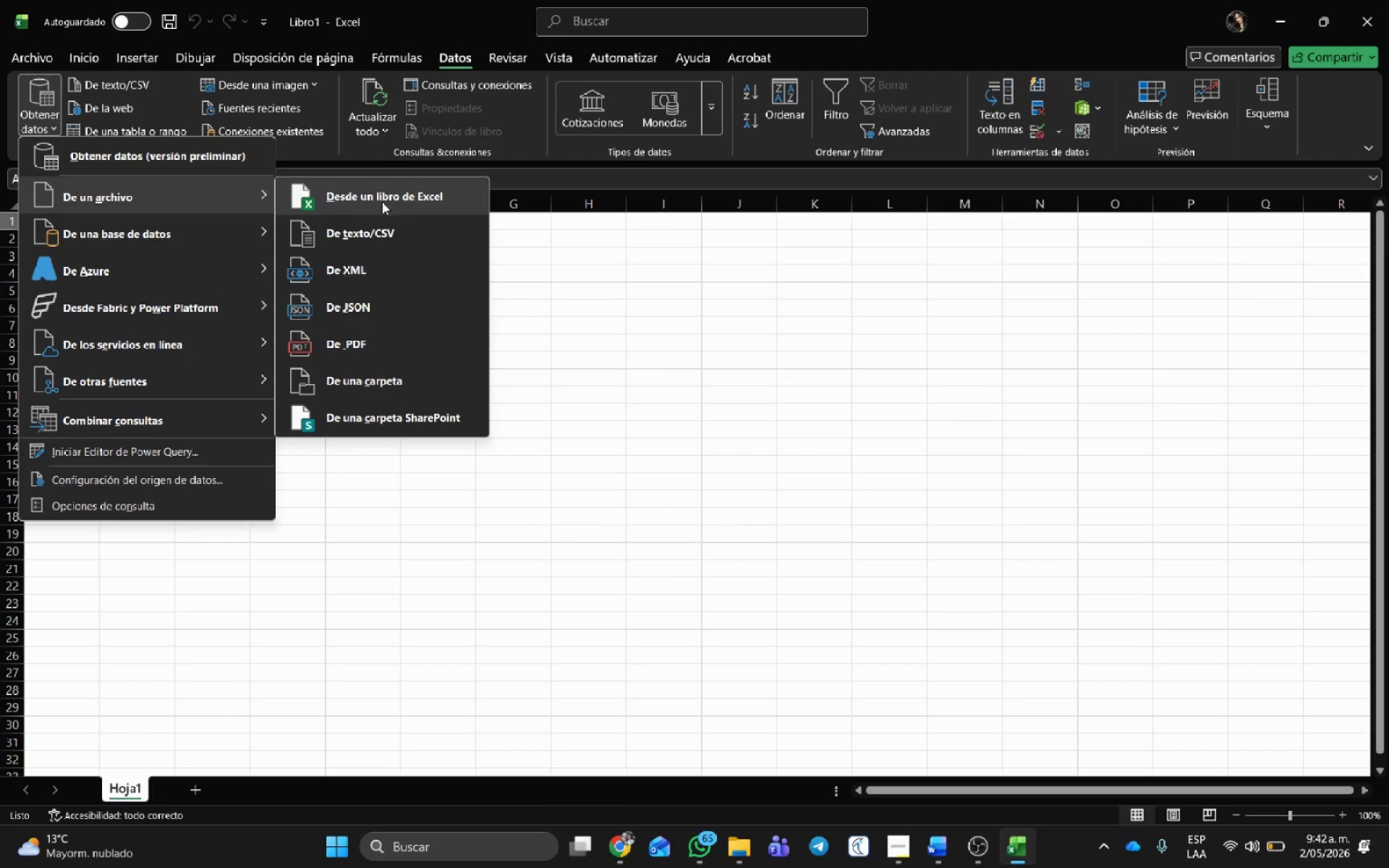 
left_click([399, 227])
 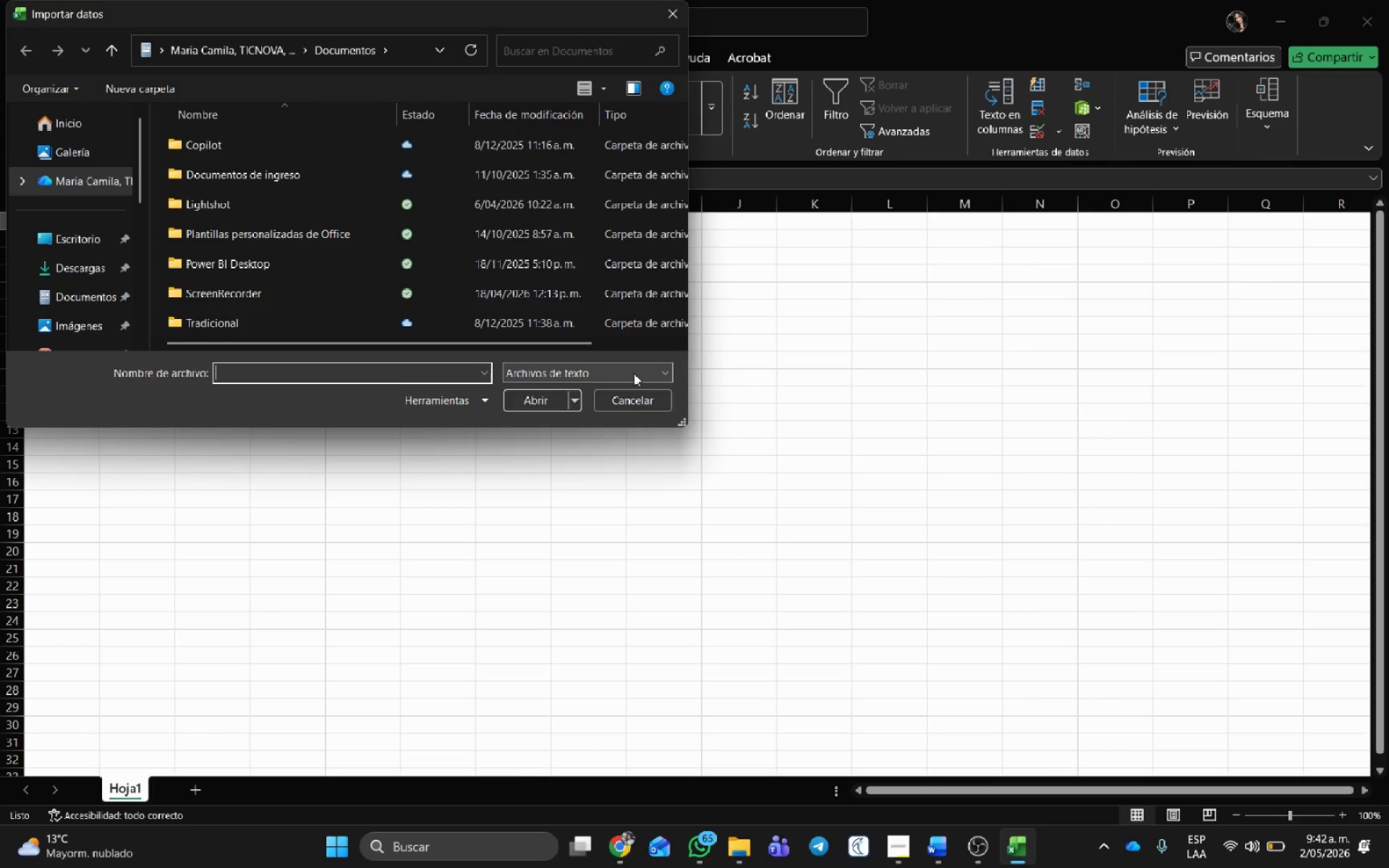 
wait(7.01)
 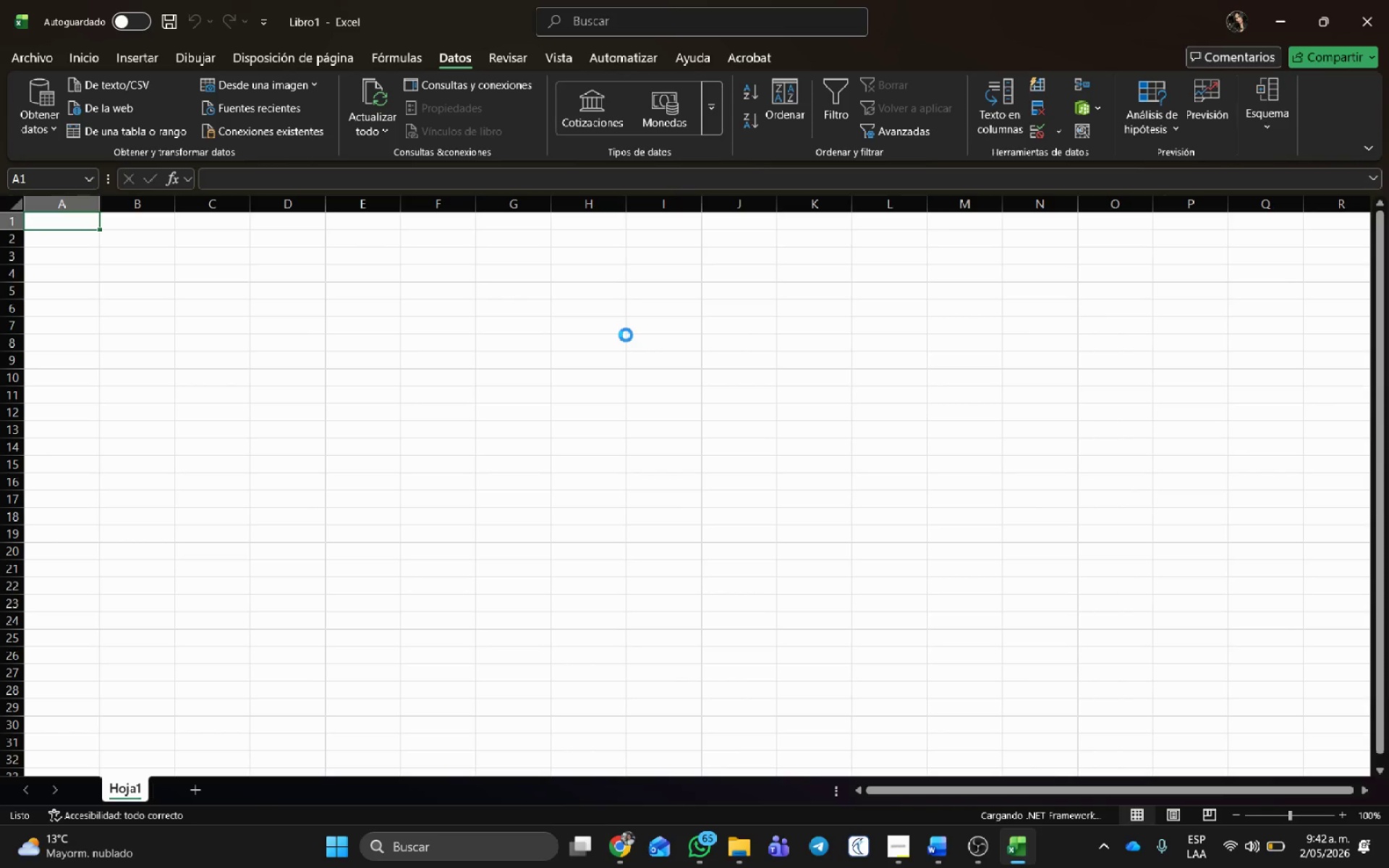 
left_click([97, 268])
 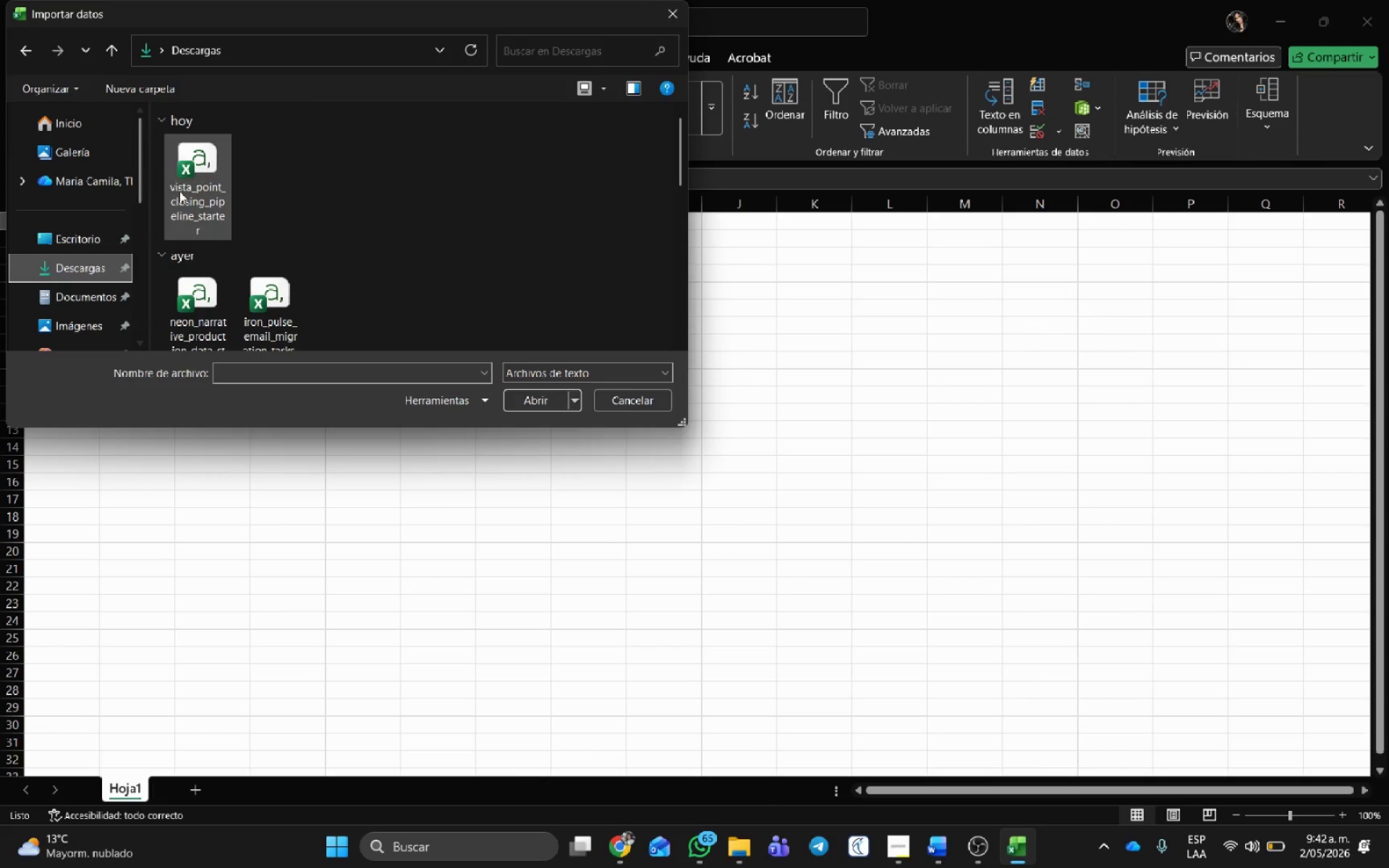 
left_click([186, 181])
 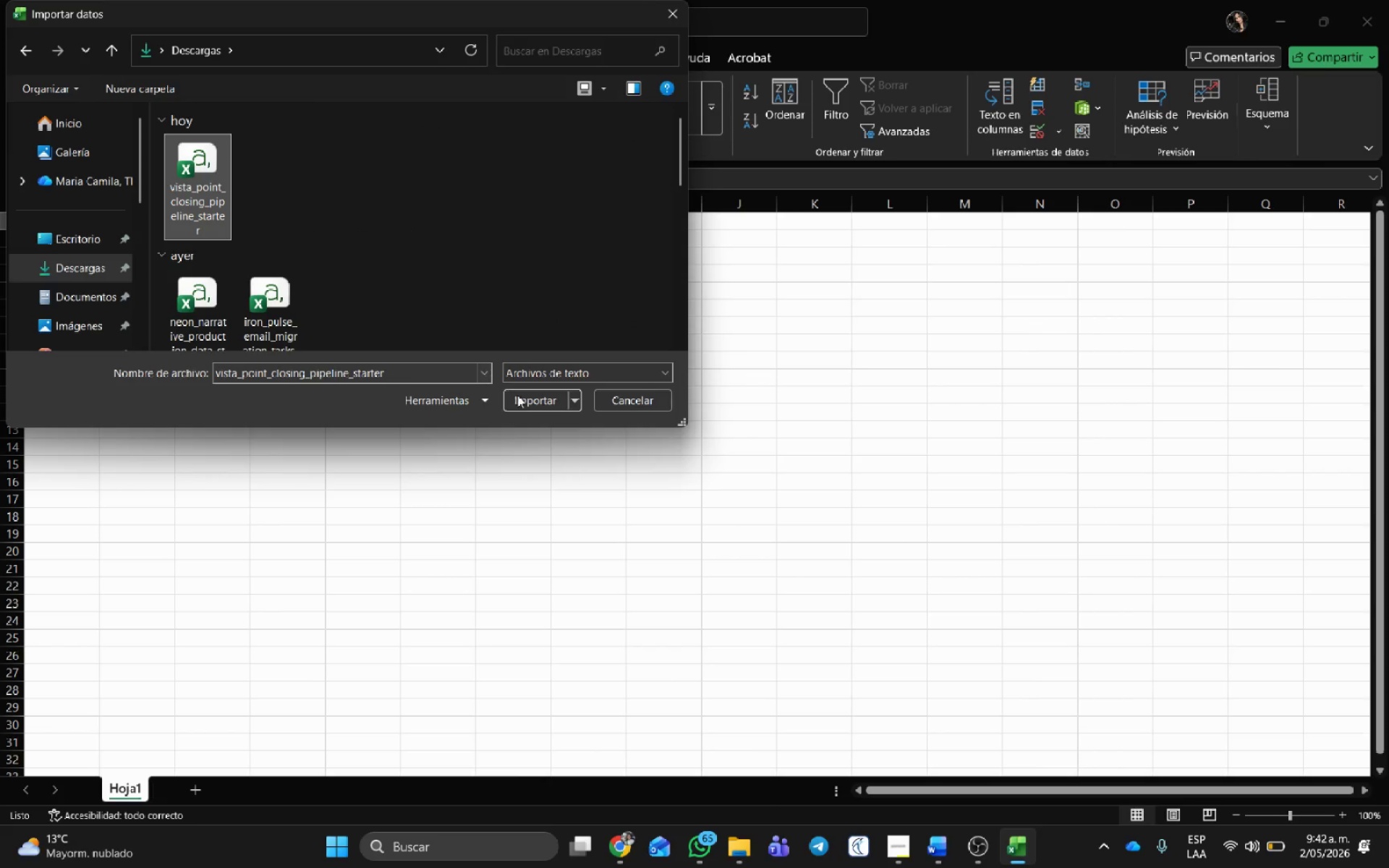 
left_click([527, 398])
 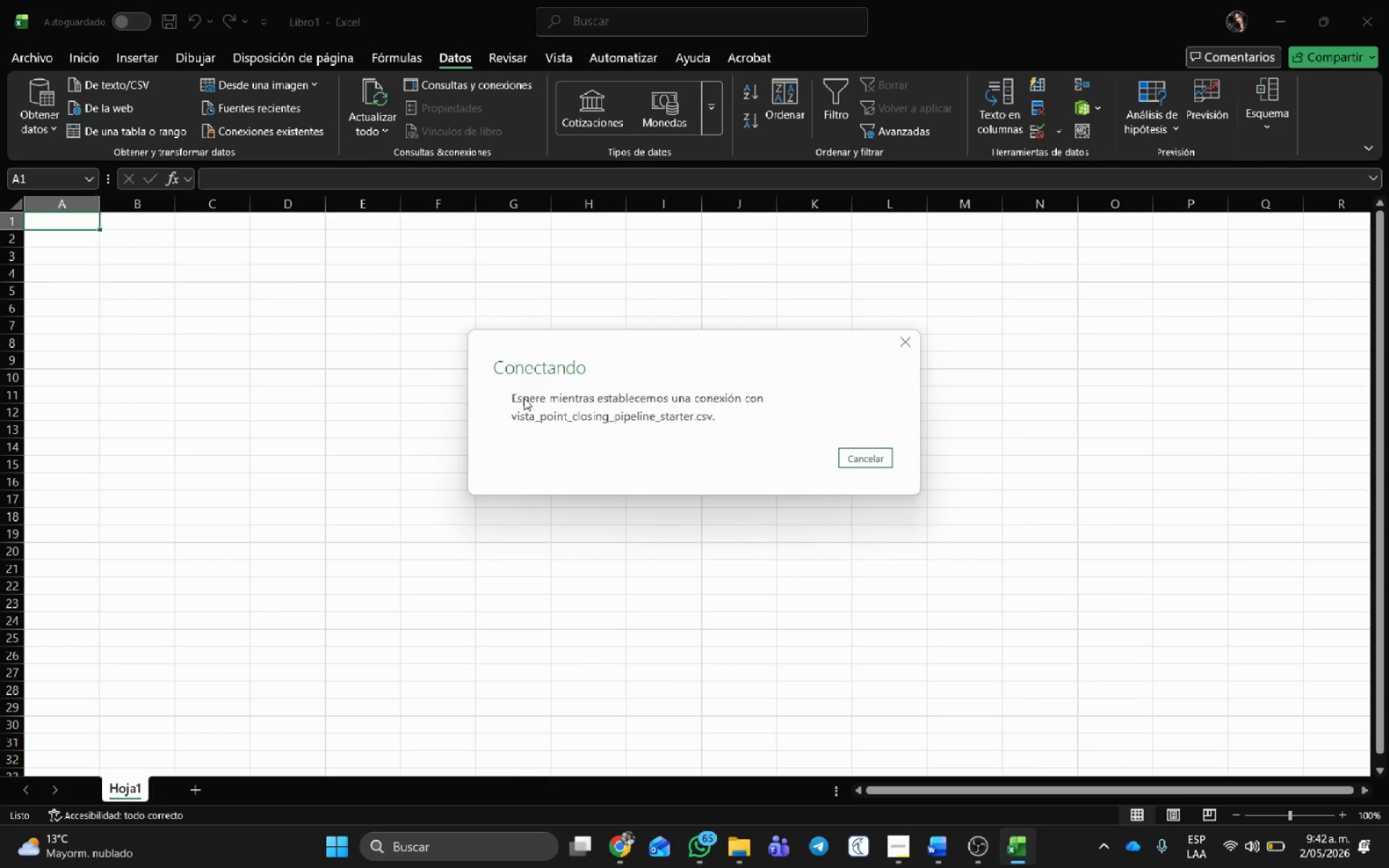 
mouse_move([491, 319])
 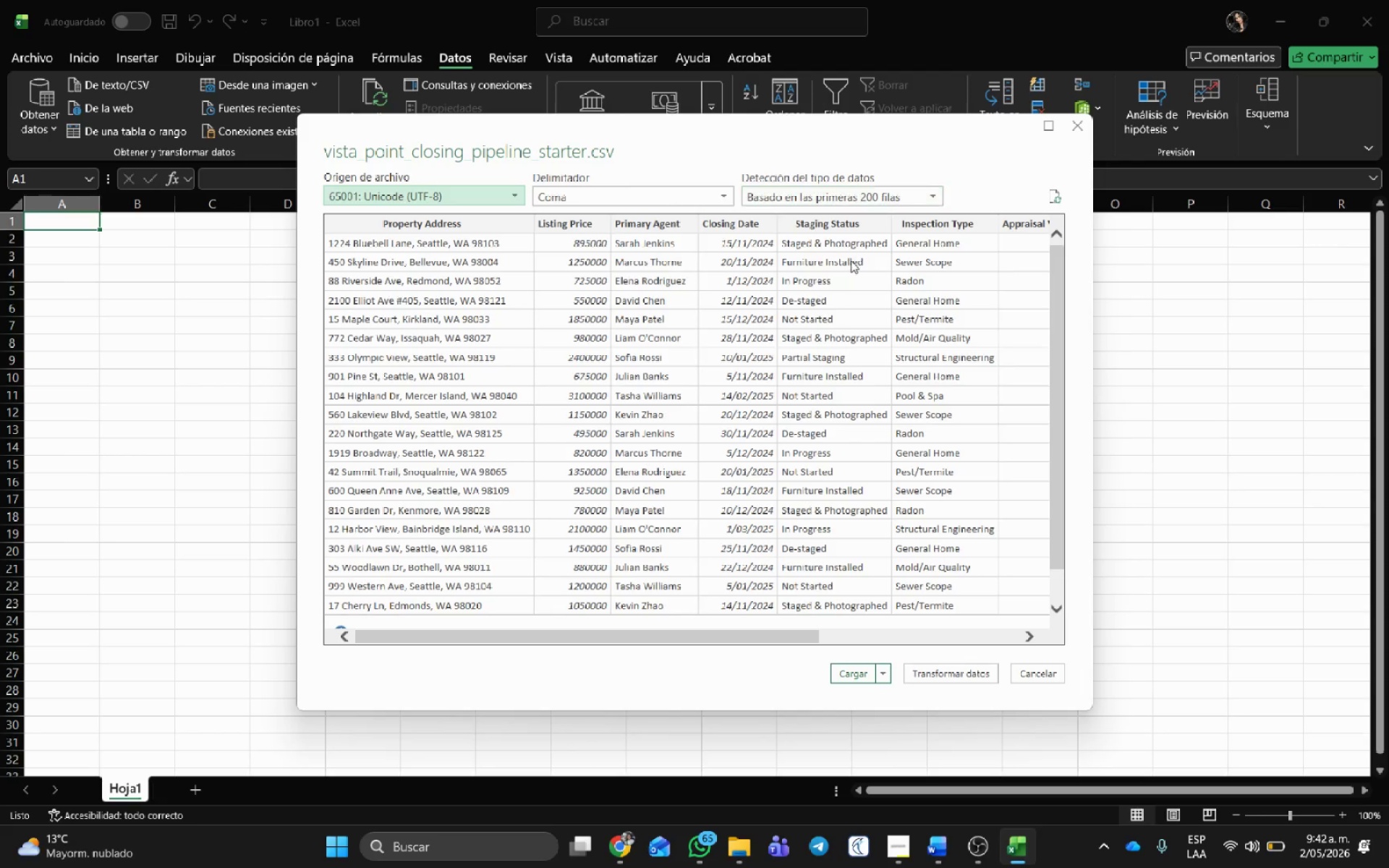 
left_click([851, 261])
 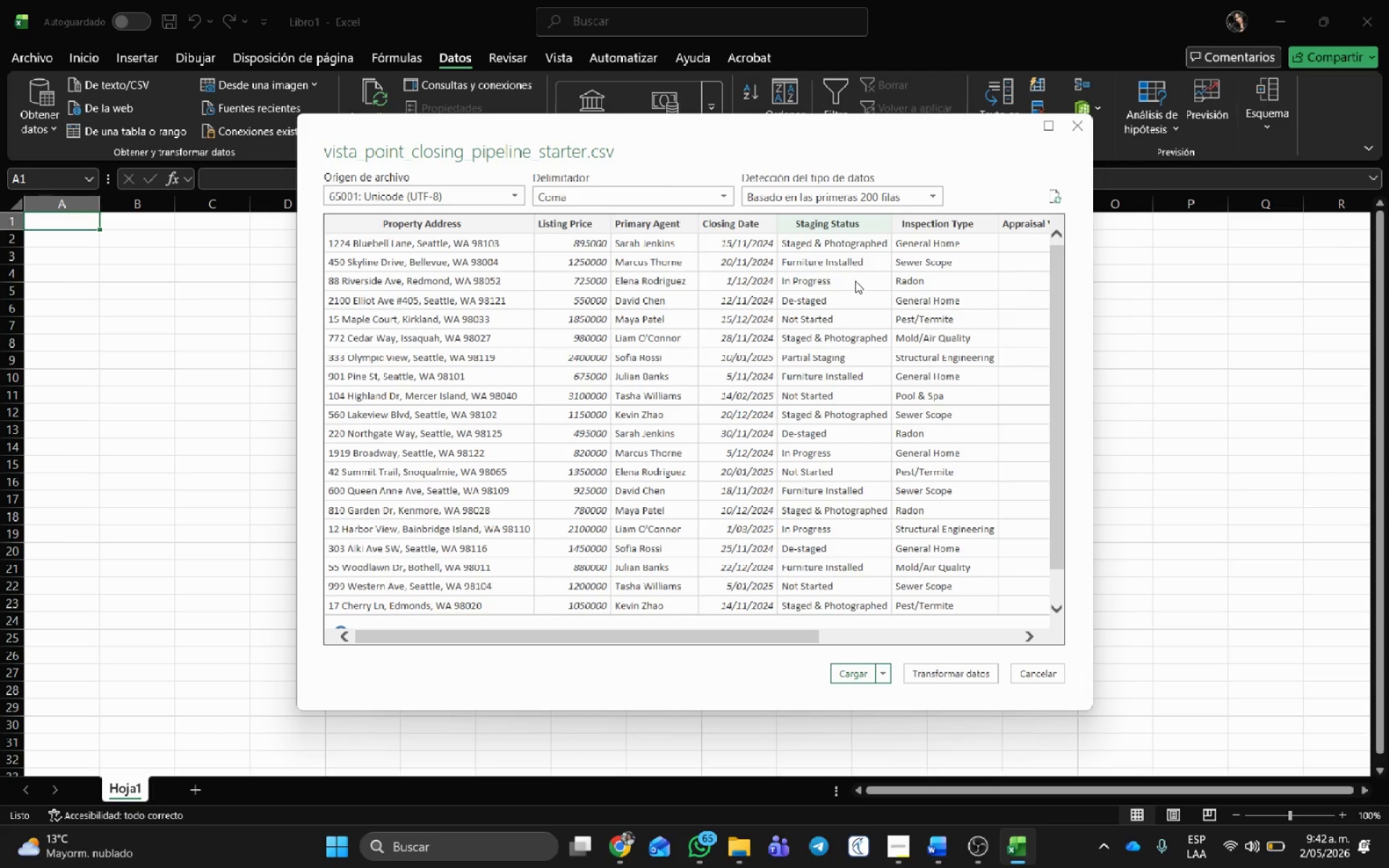 
left_click([855, 281])
 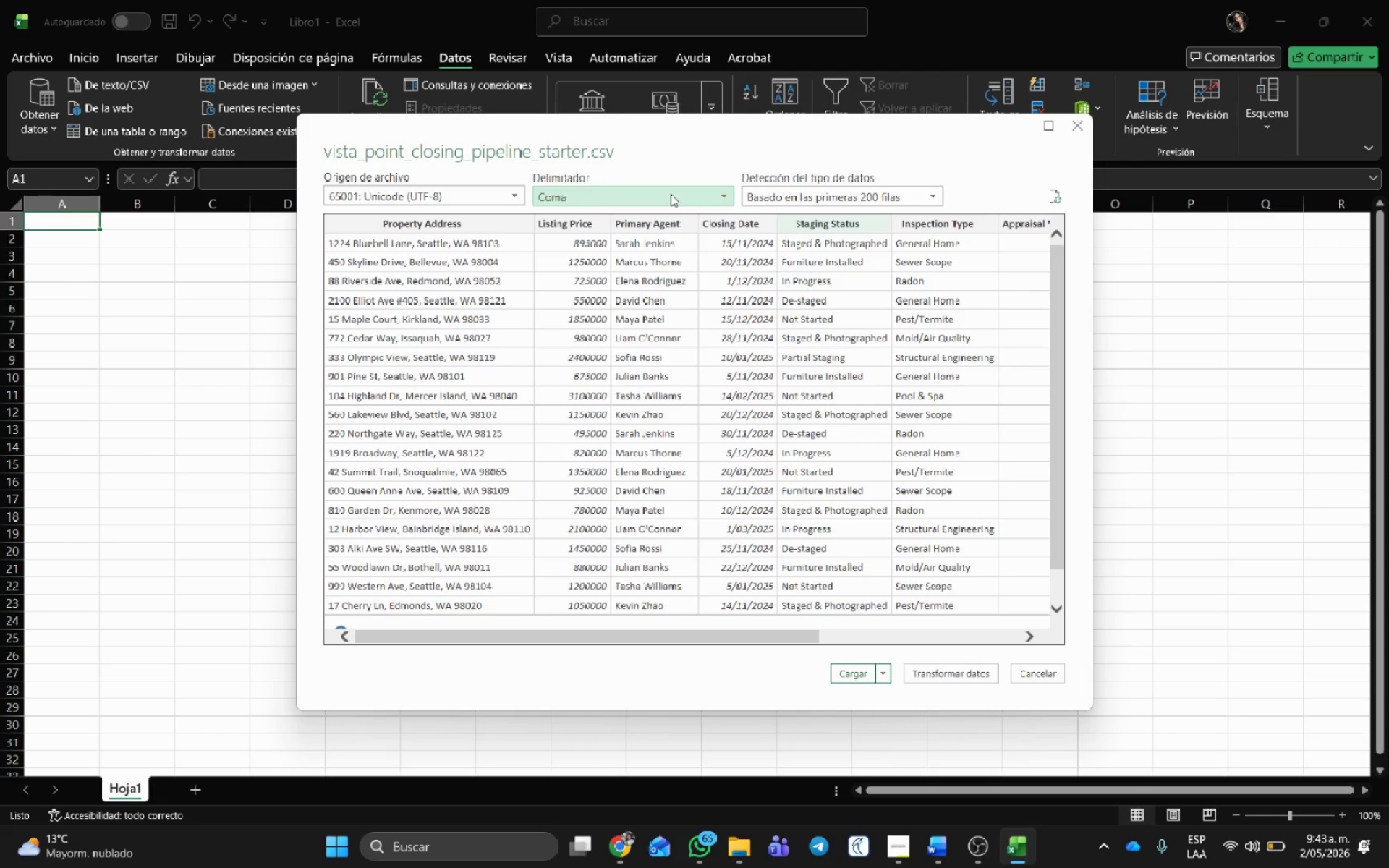 
left_click([671, 194])
 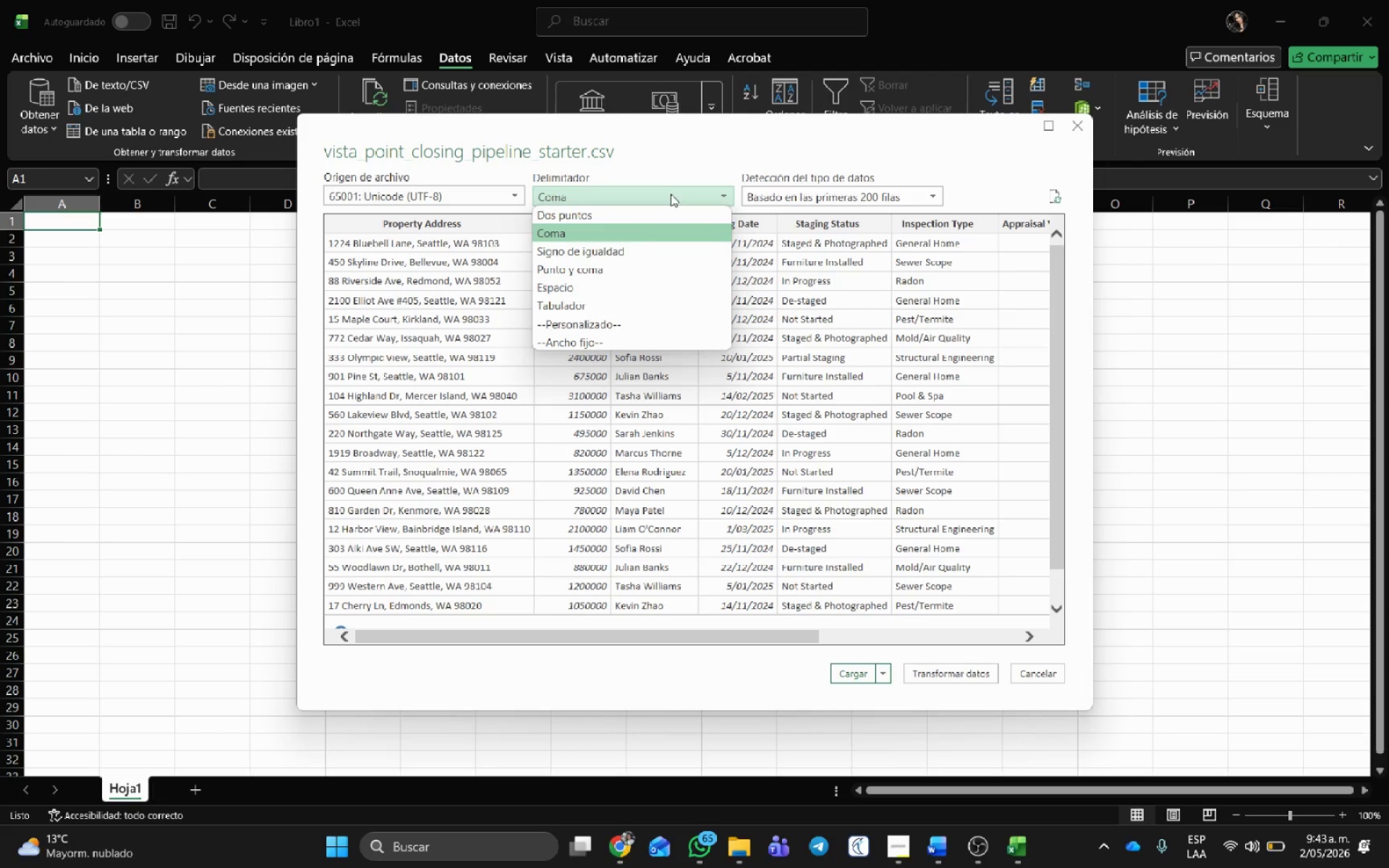 
left_click([671, 194])
 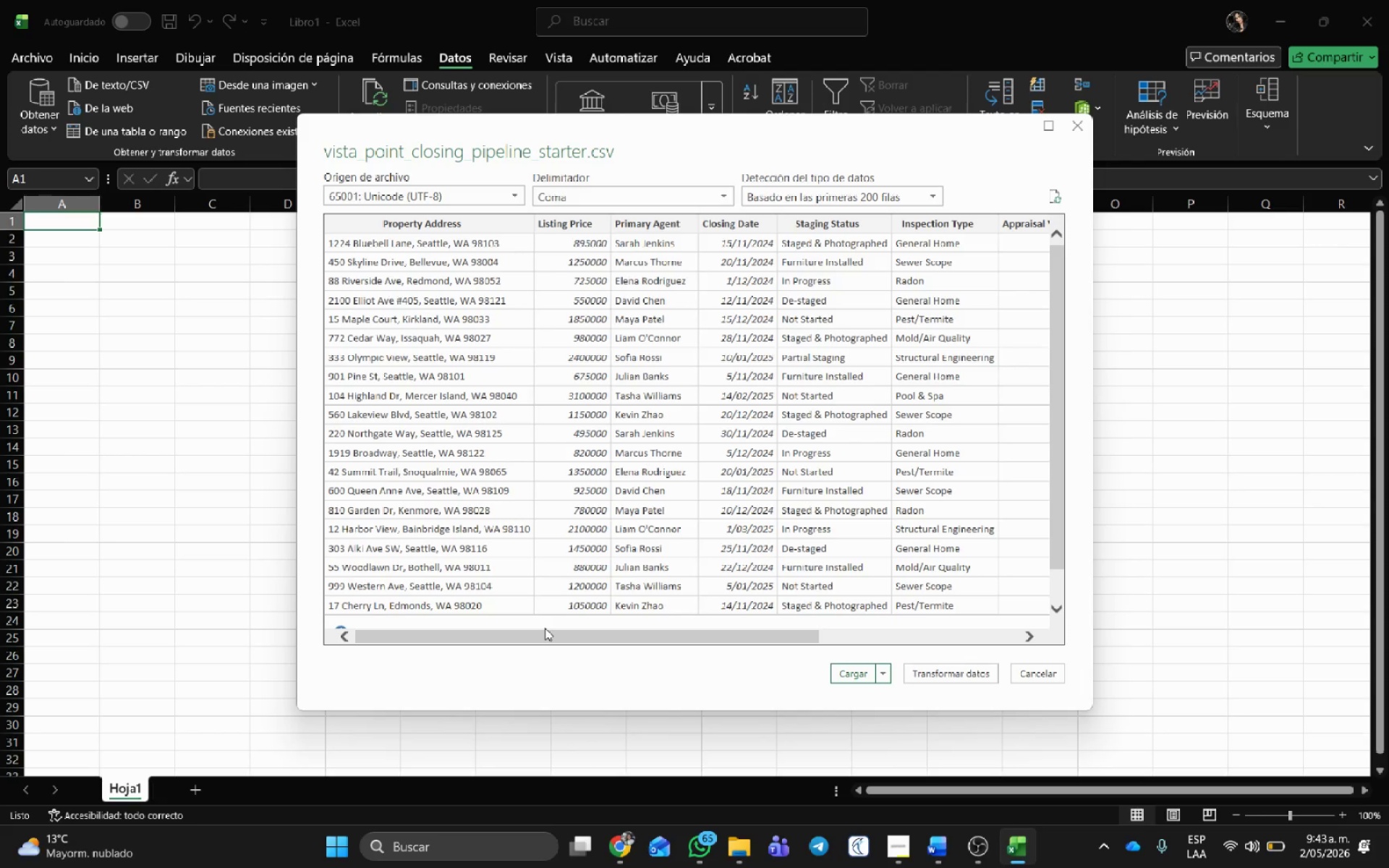 
left_click_drag(start_coordinate=[543, 633], to_coordinate=[781, 634])
 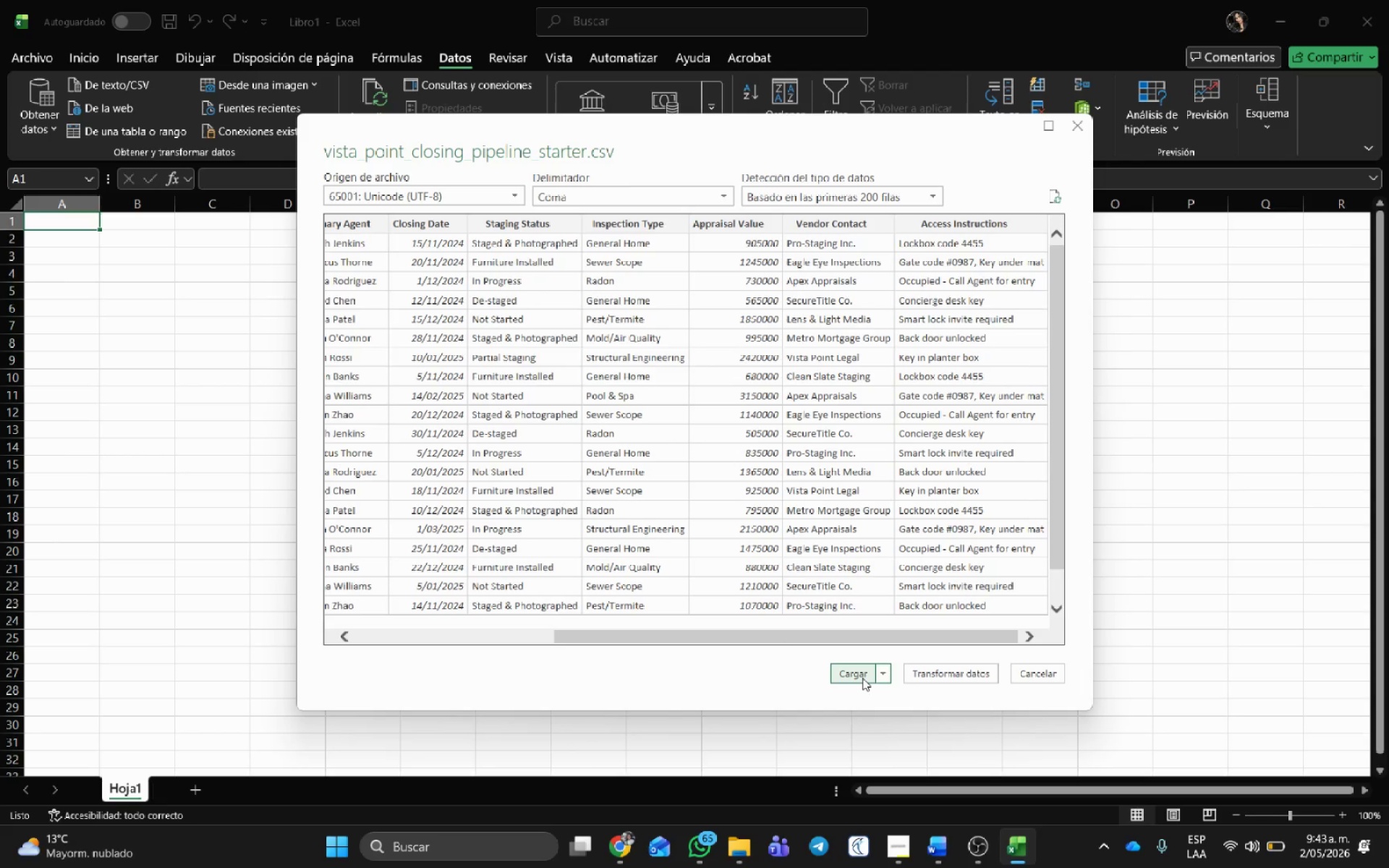 
left_click([867, 677])
 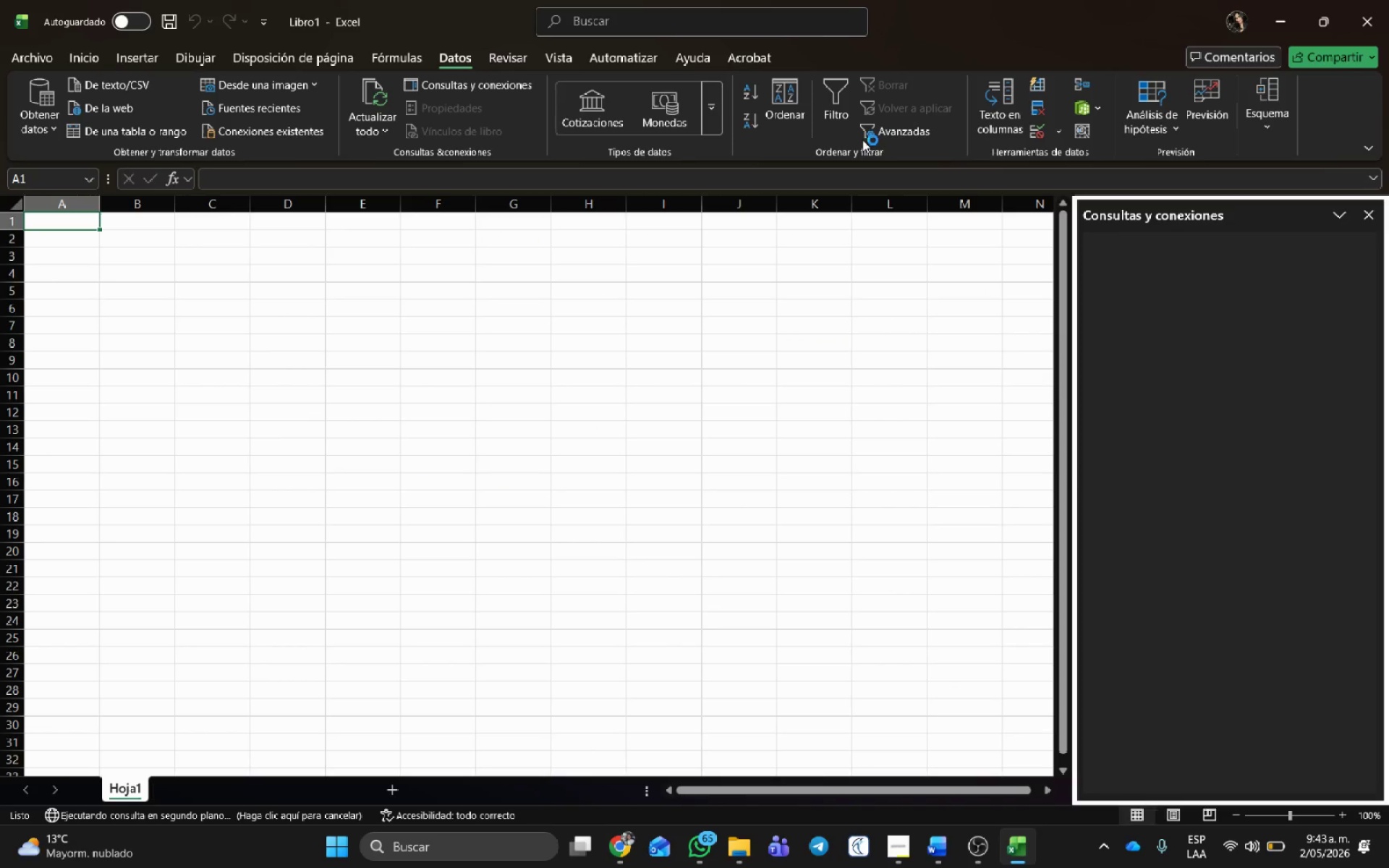 
mouse_move([1276, 241])
 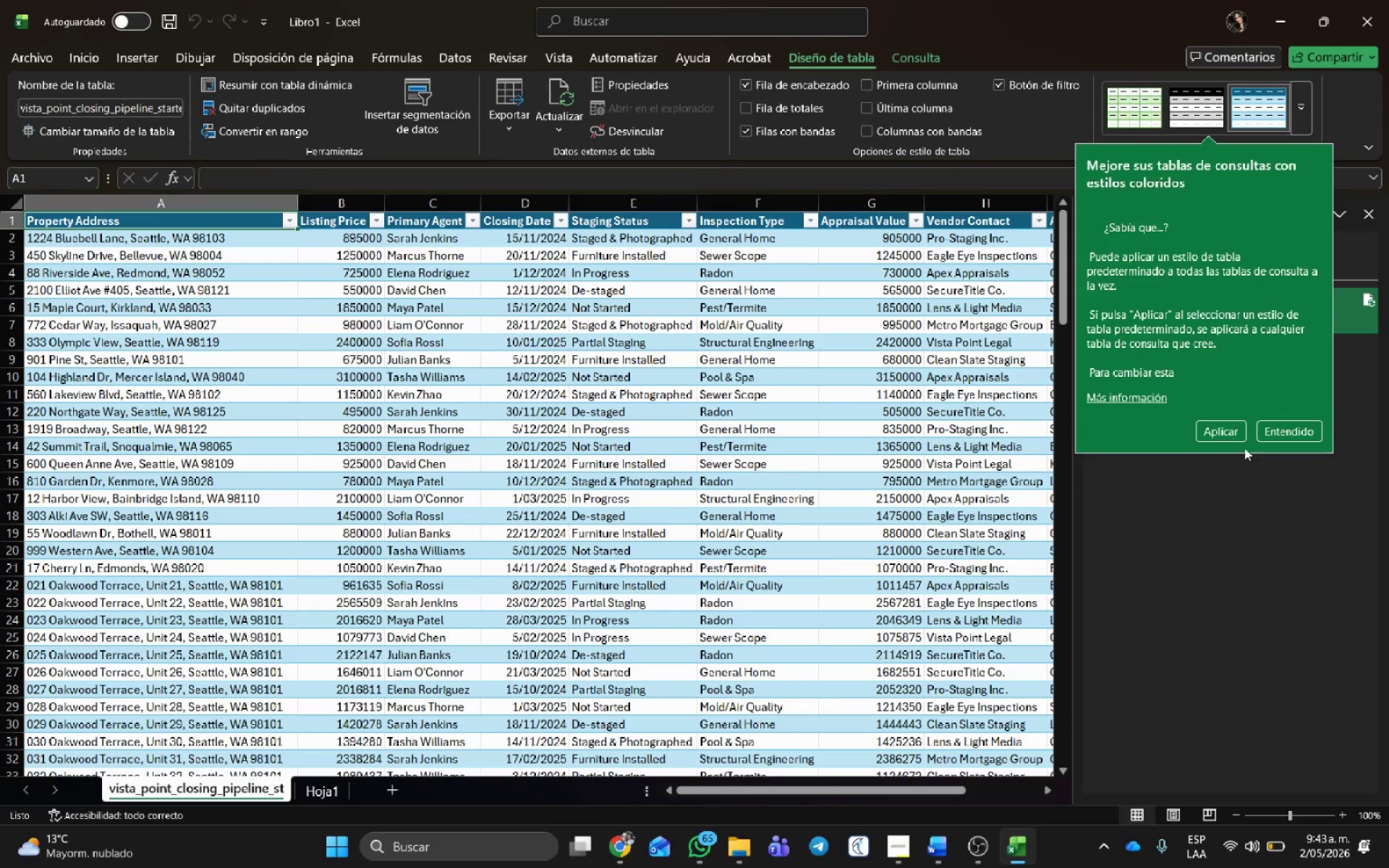 
left_click([1230, 434])
 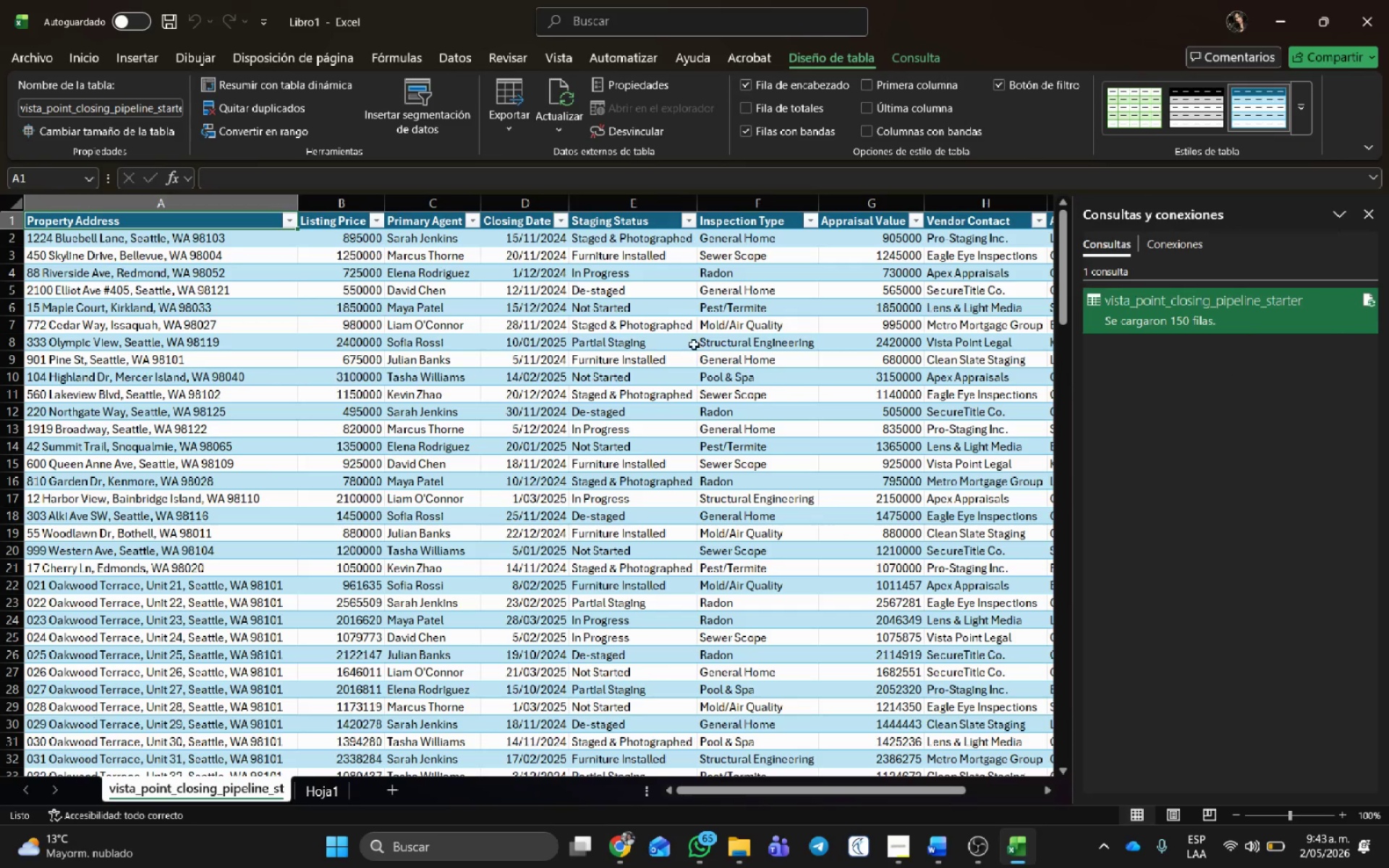 
left_click([792, 368])
 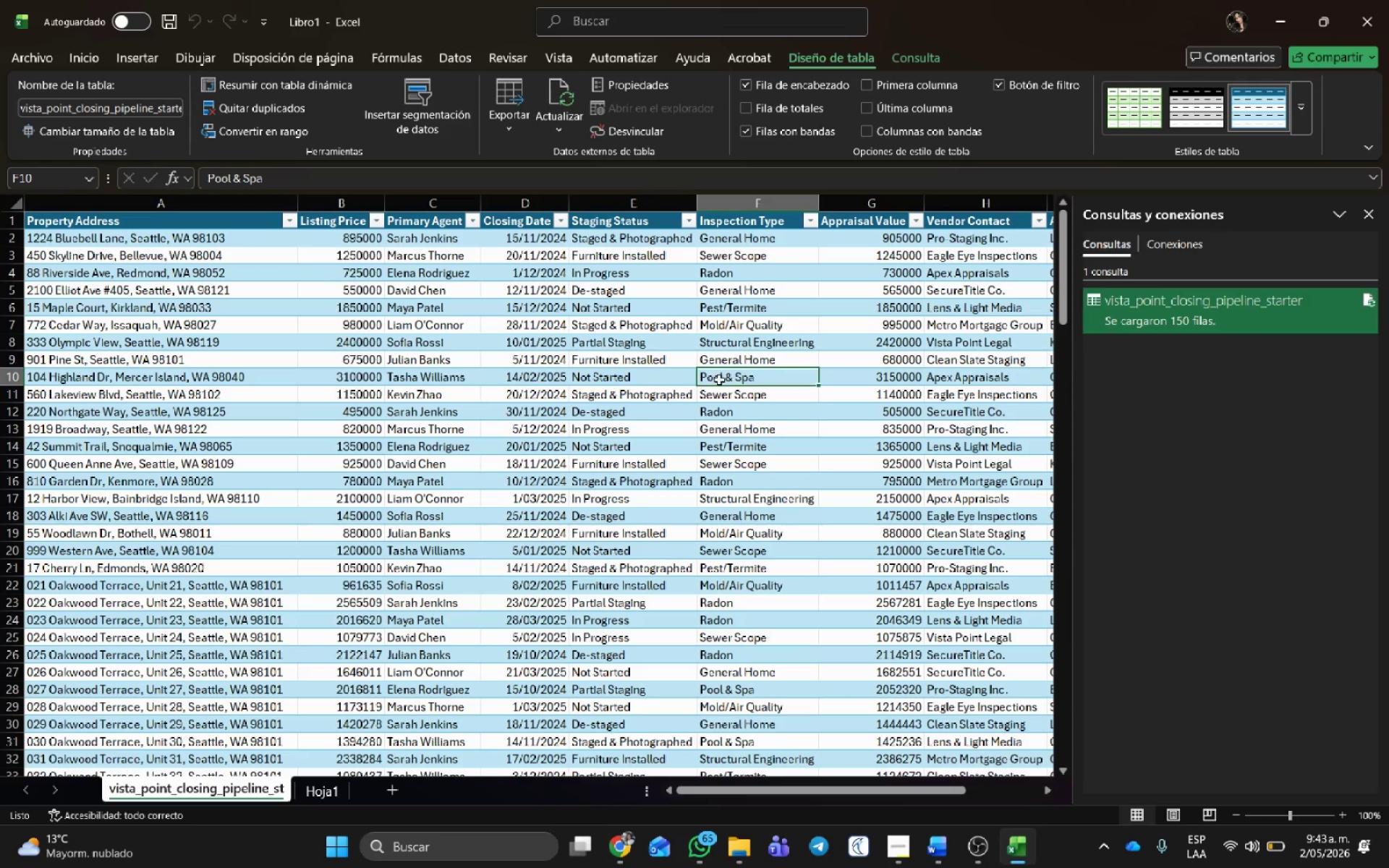 
scroll: coordinate [893, 438], scroll_direction: up, amount: 9.0
 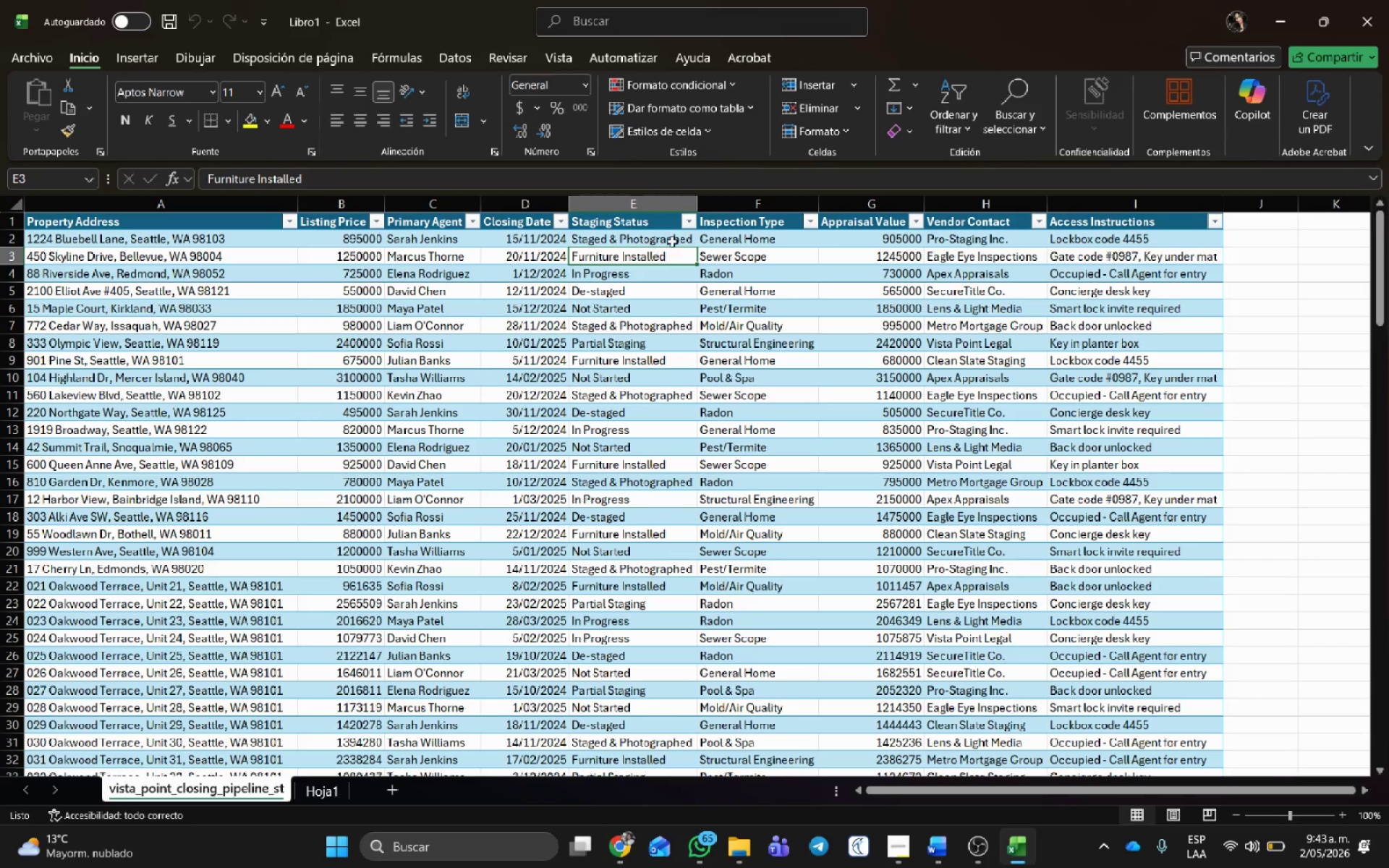 
left_click([780, 234])
 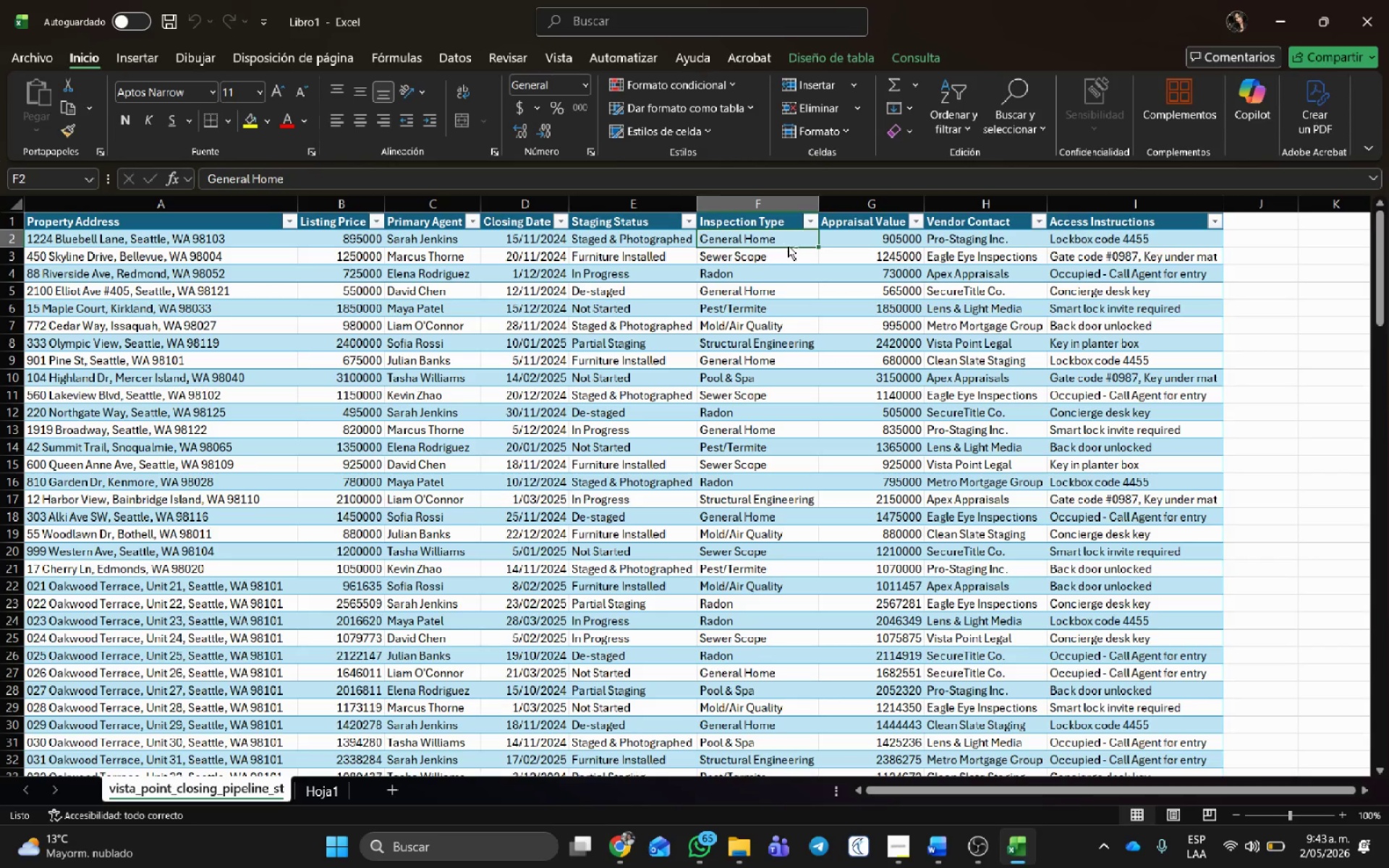 
key(Control+B)
 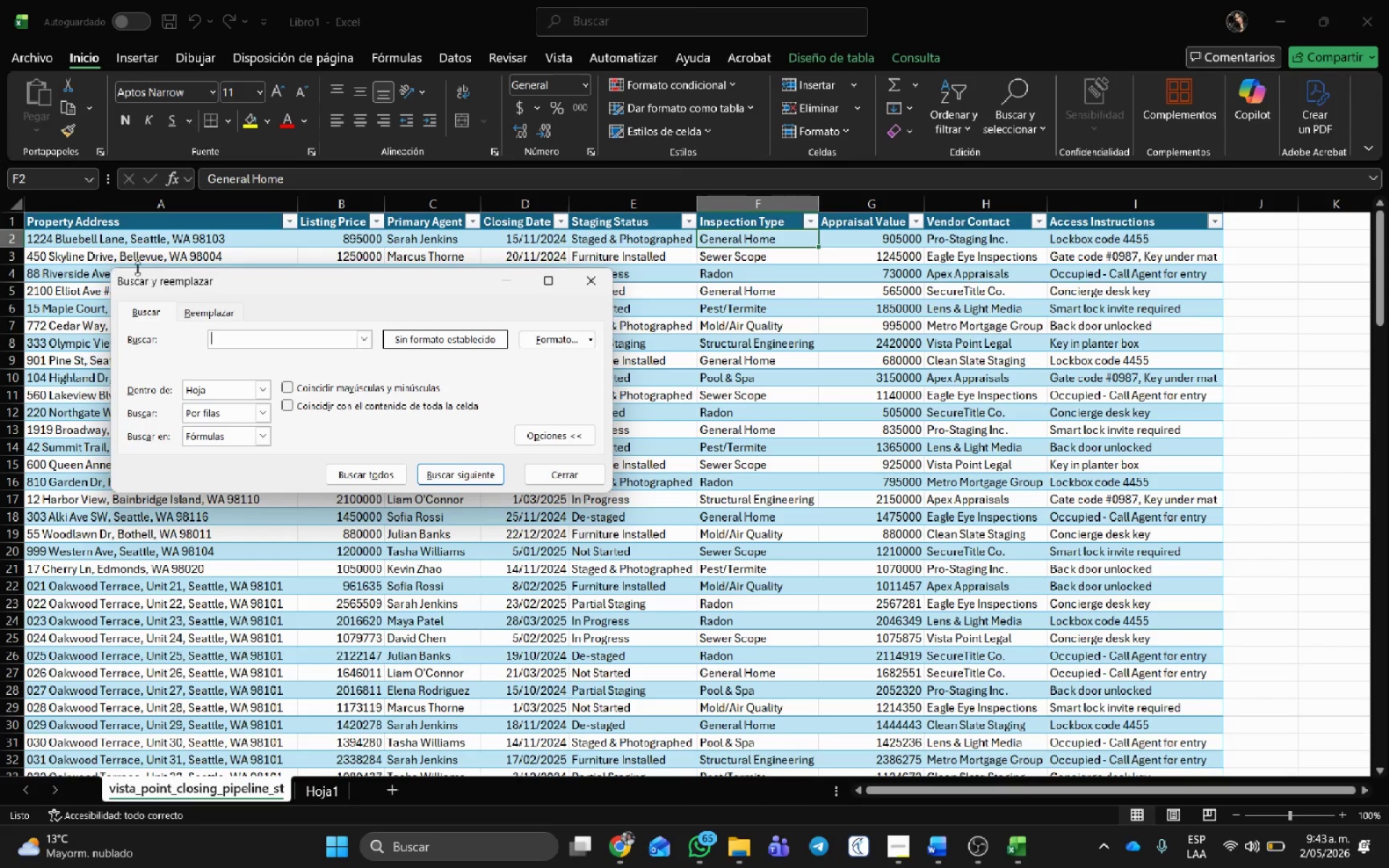 
left_click([187, 305])
 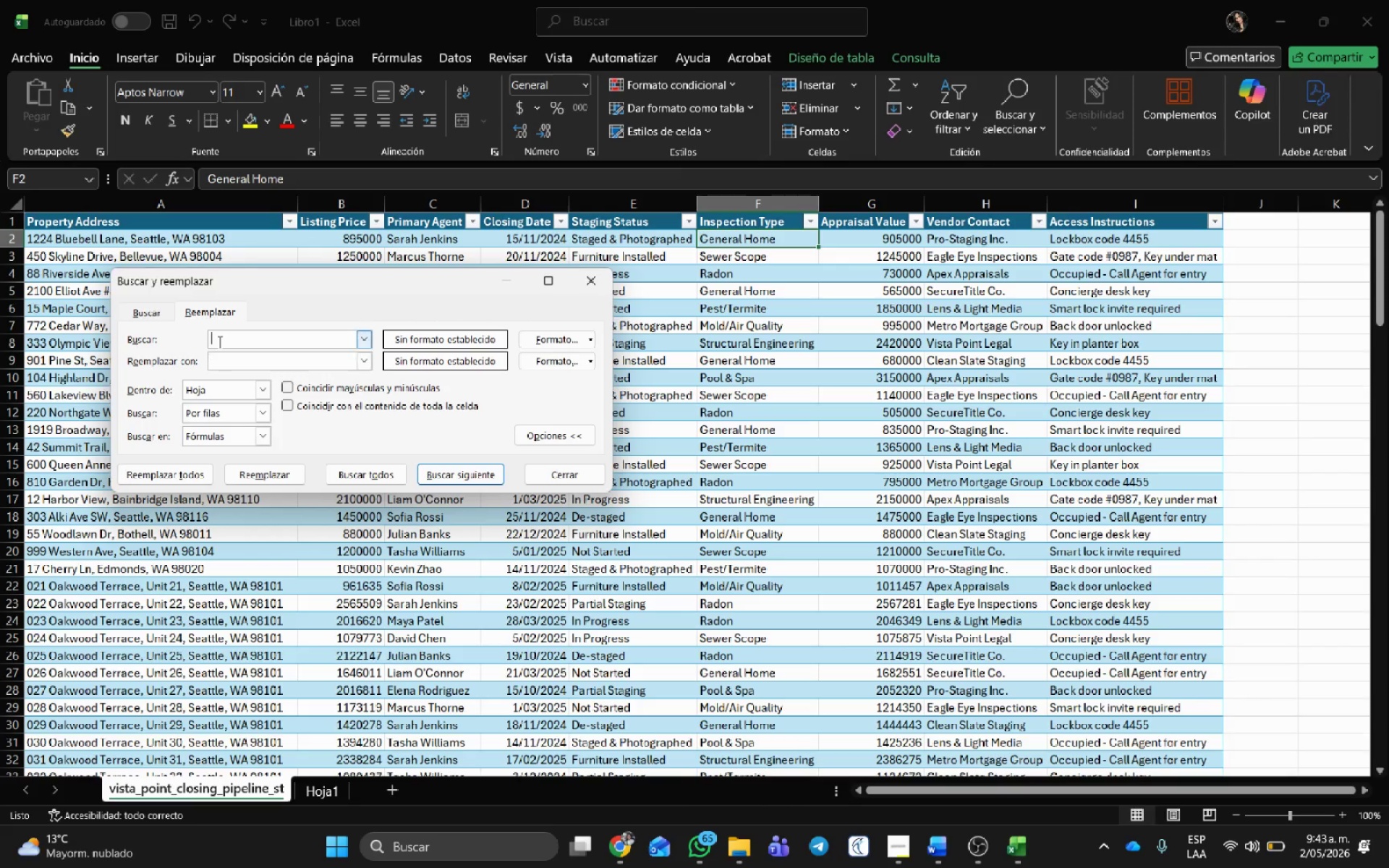 
left_click([219, 341])
 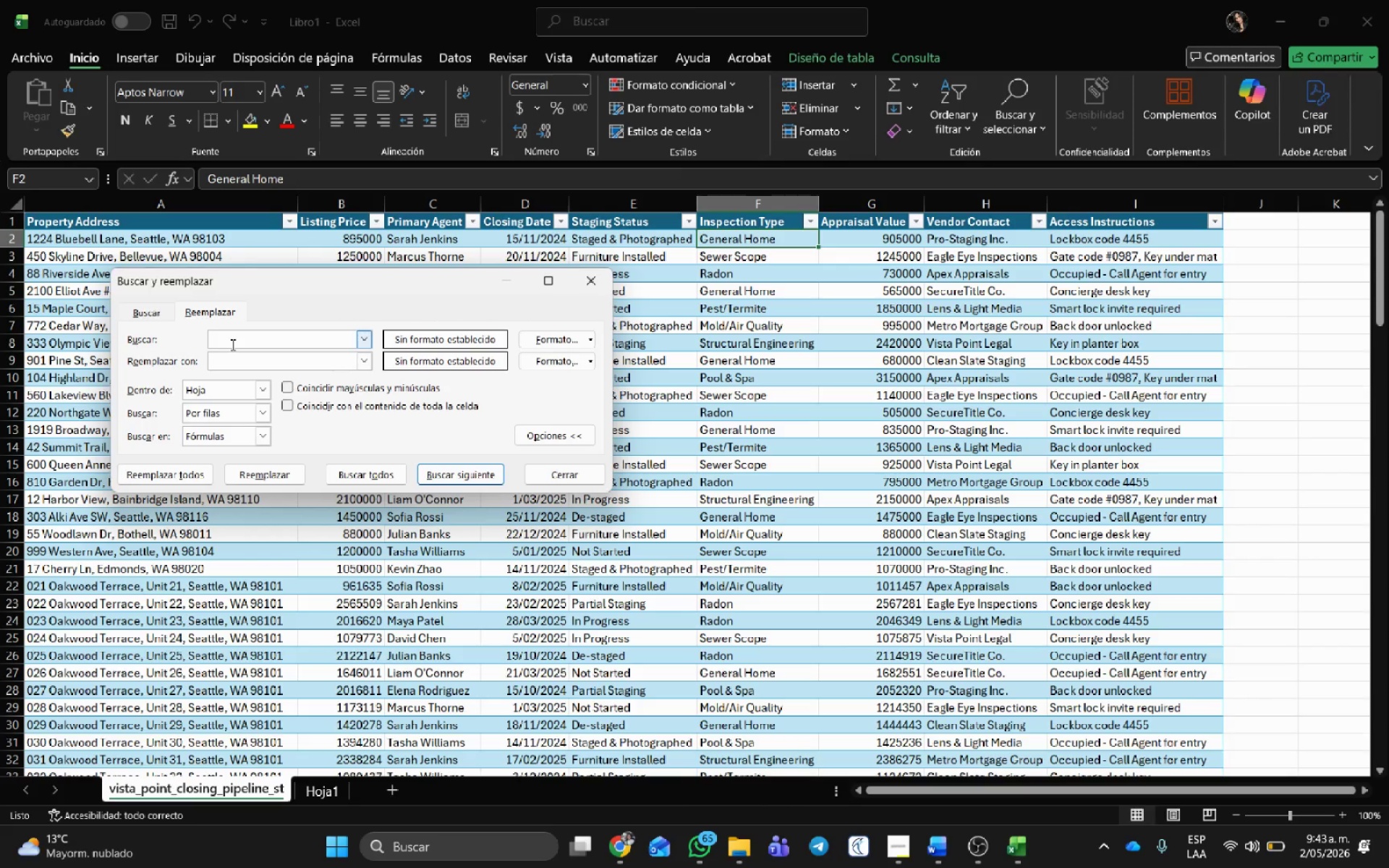 
type(General Home)
 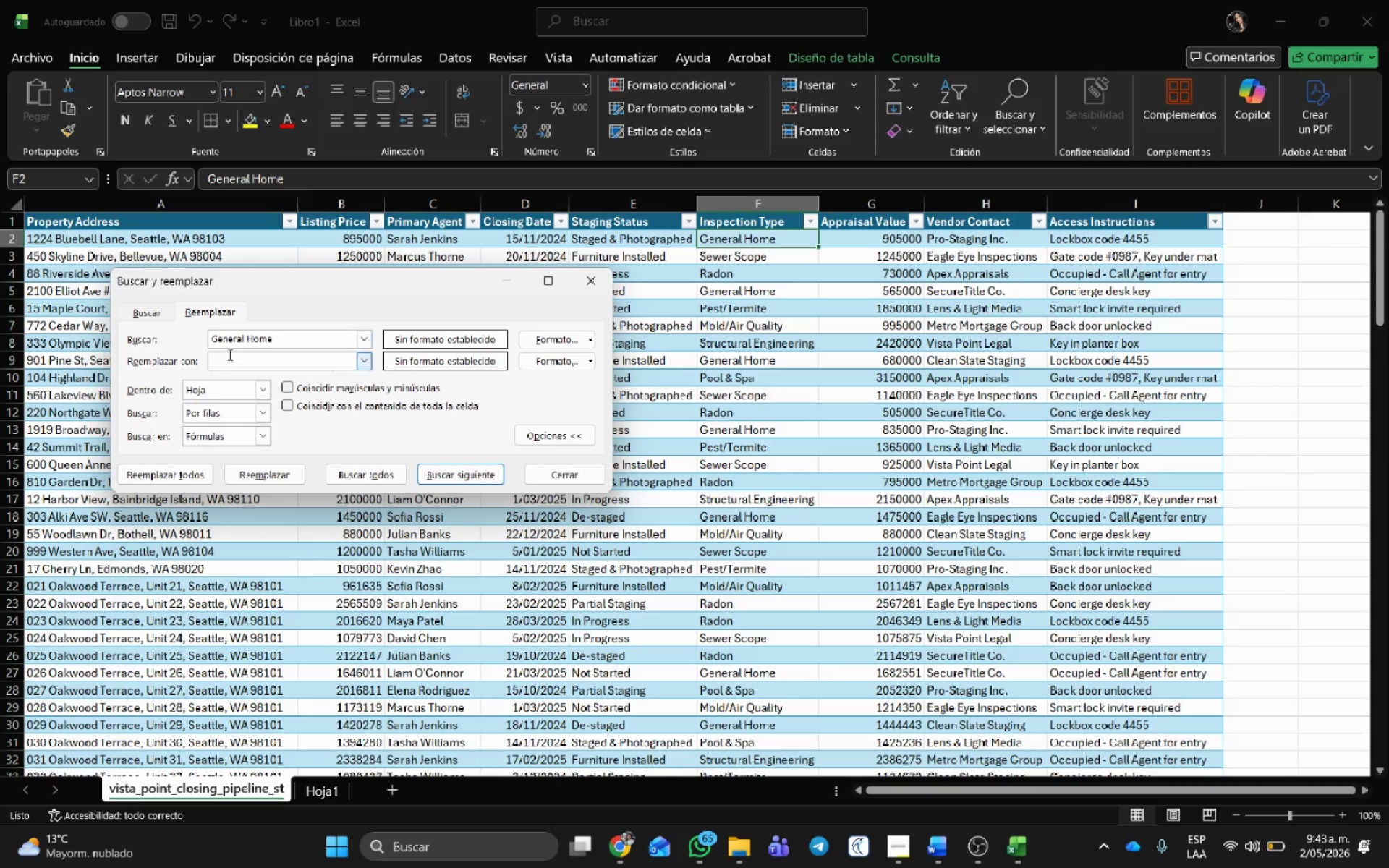 
left_click([230, 356])
 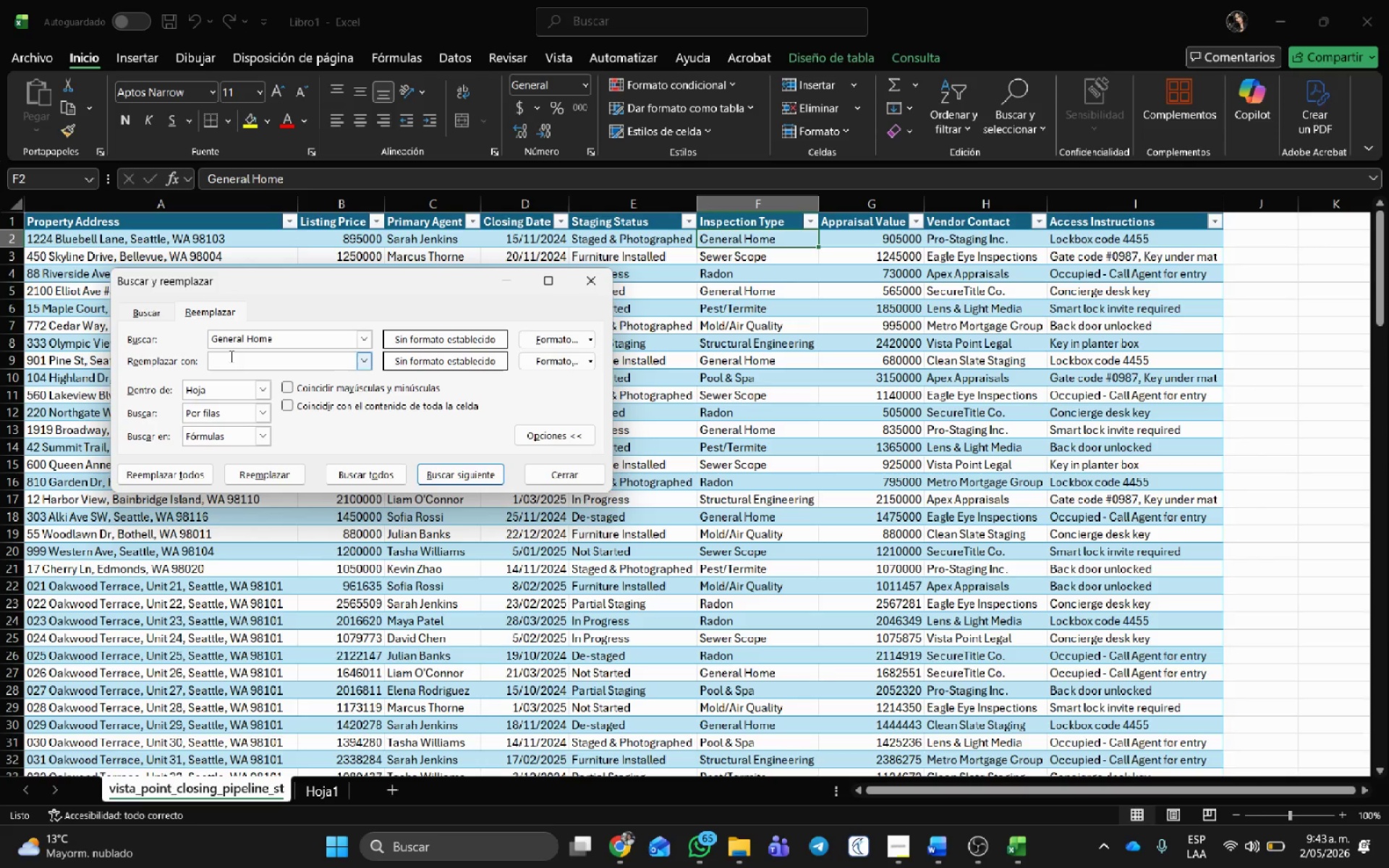 
type(Home Inspection)
 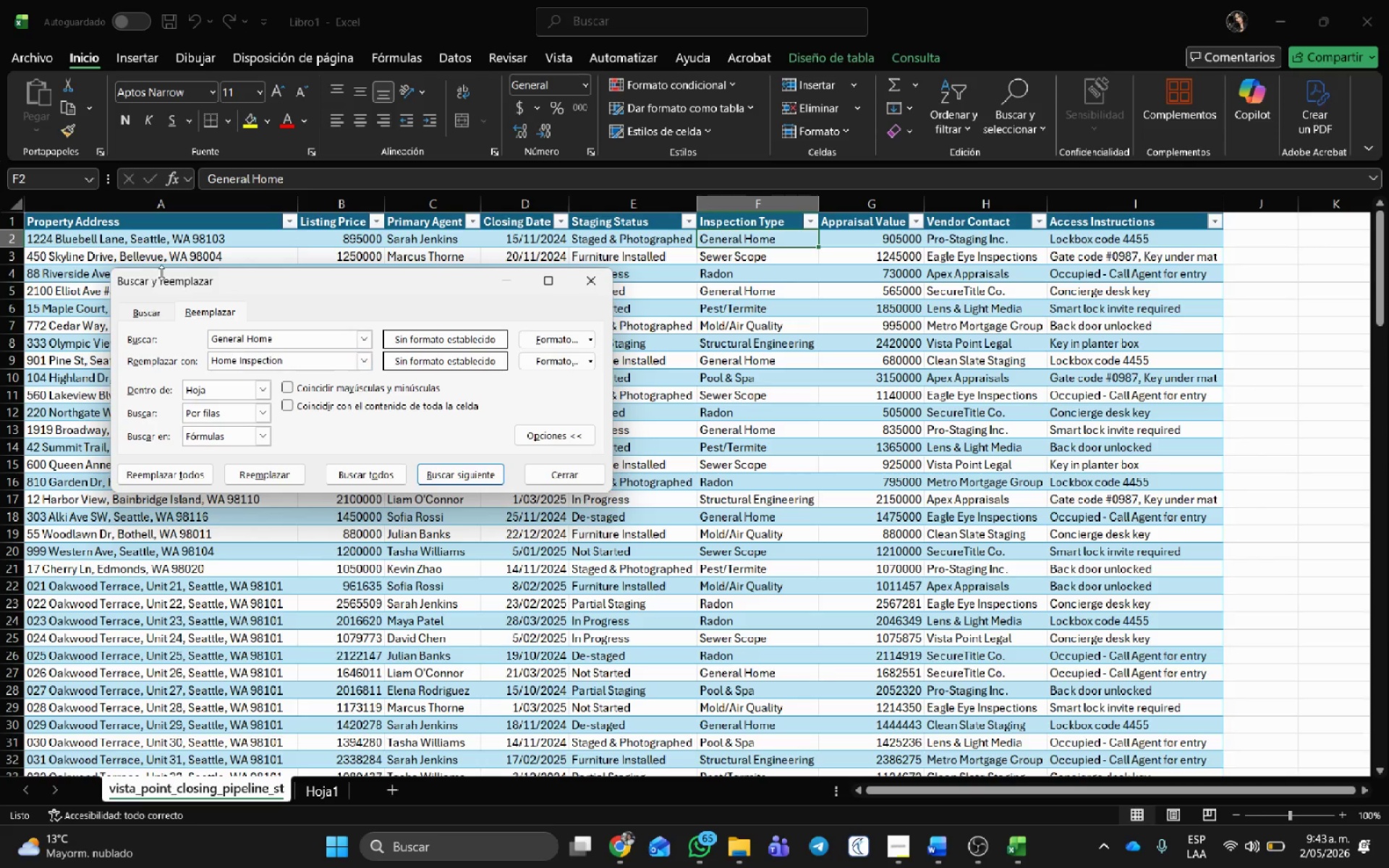 
left_click([153, 477])
 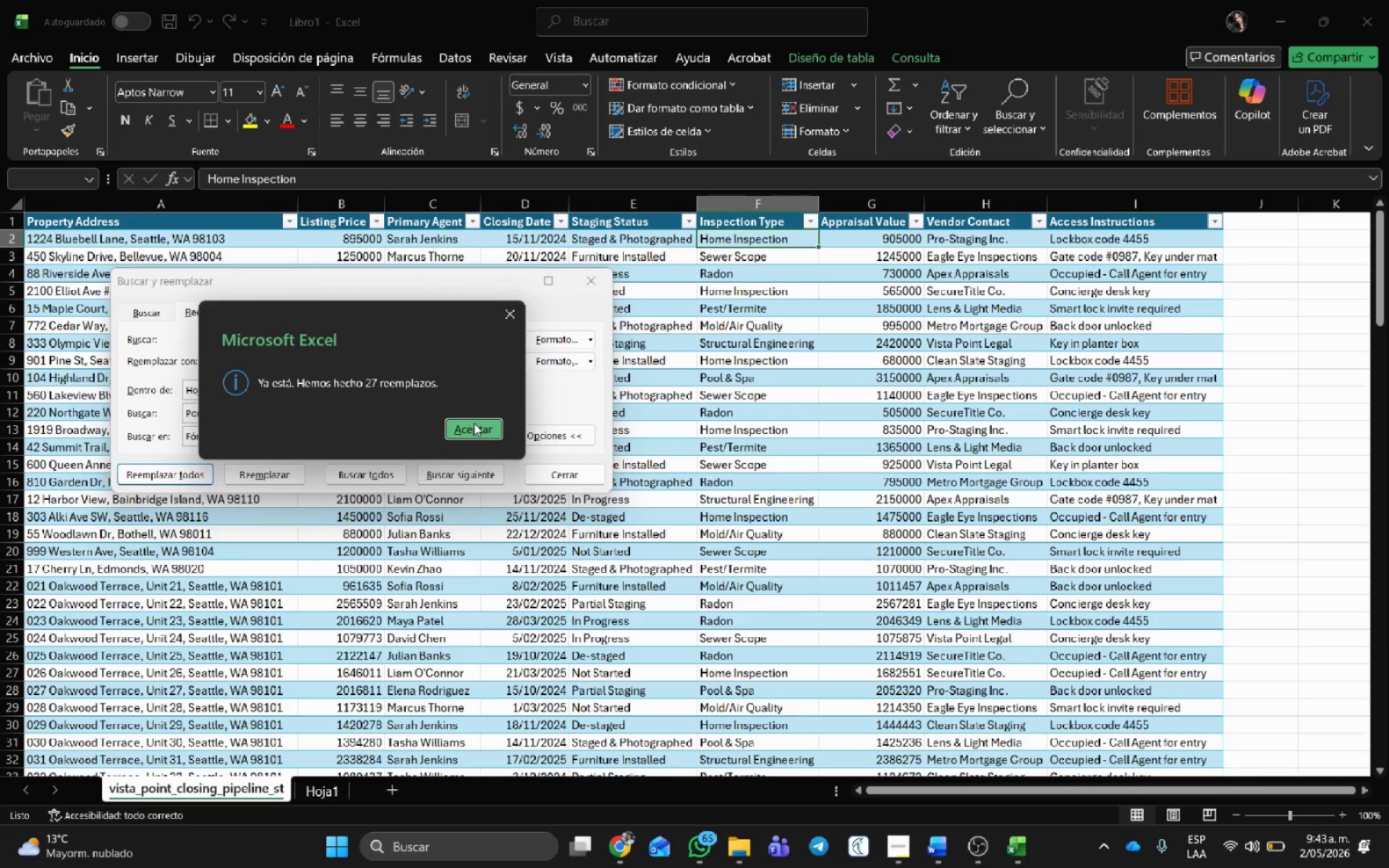 
left_click([475, 425])
 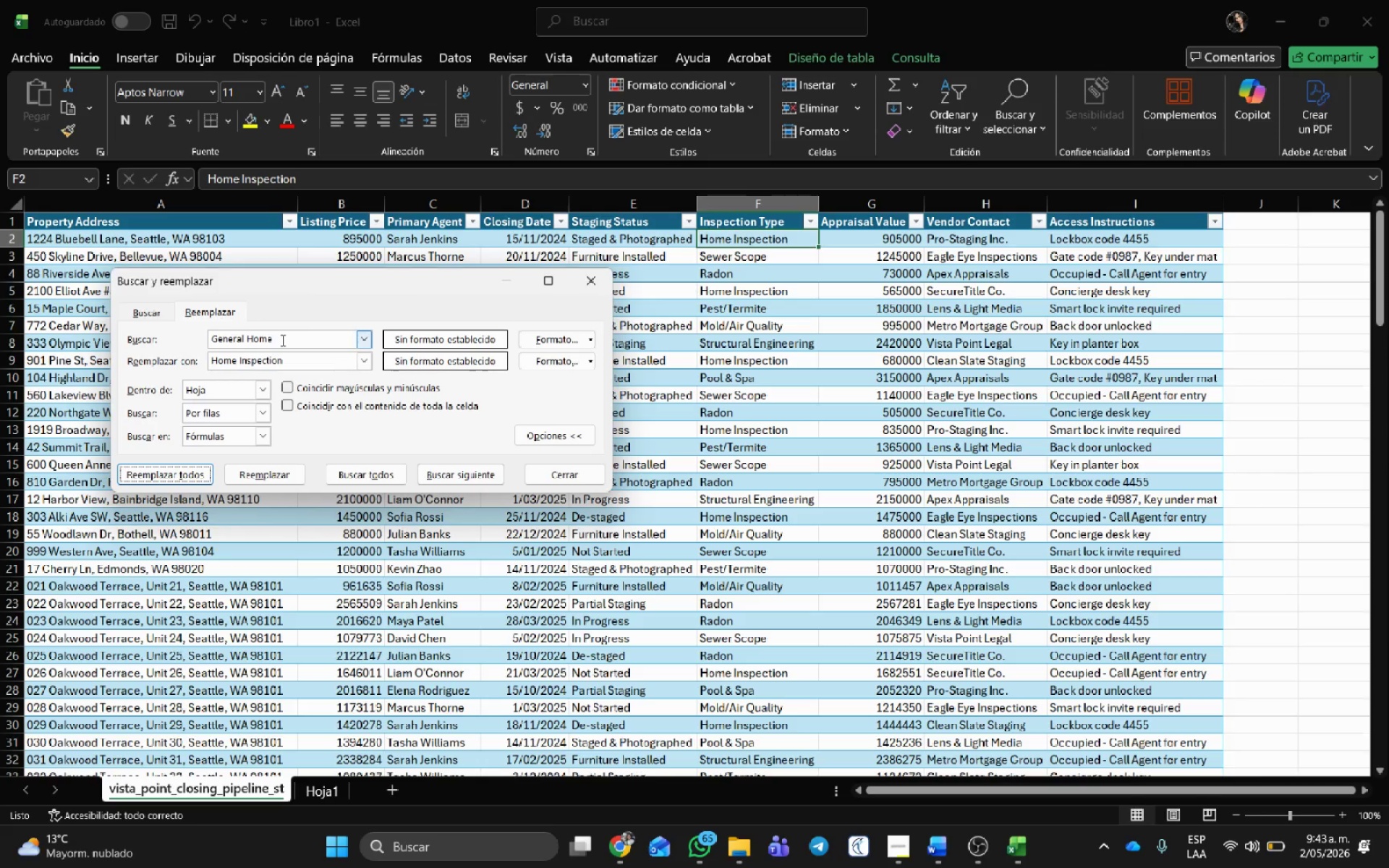 
wait(11.66)
 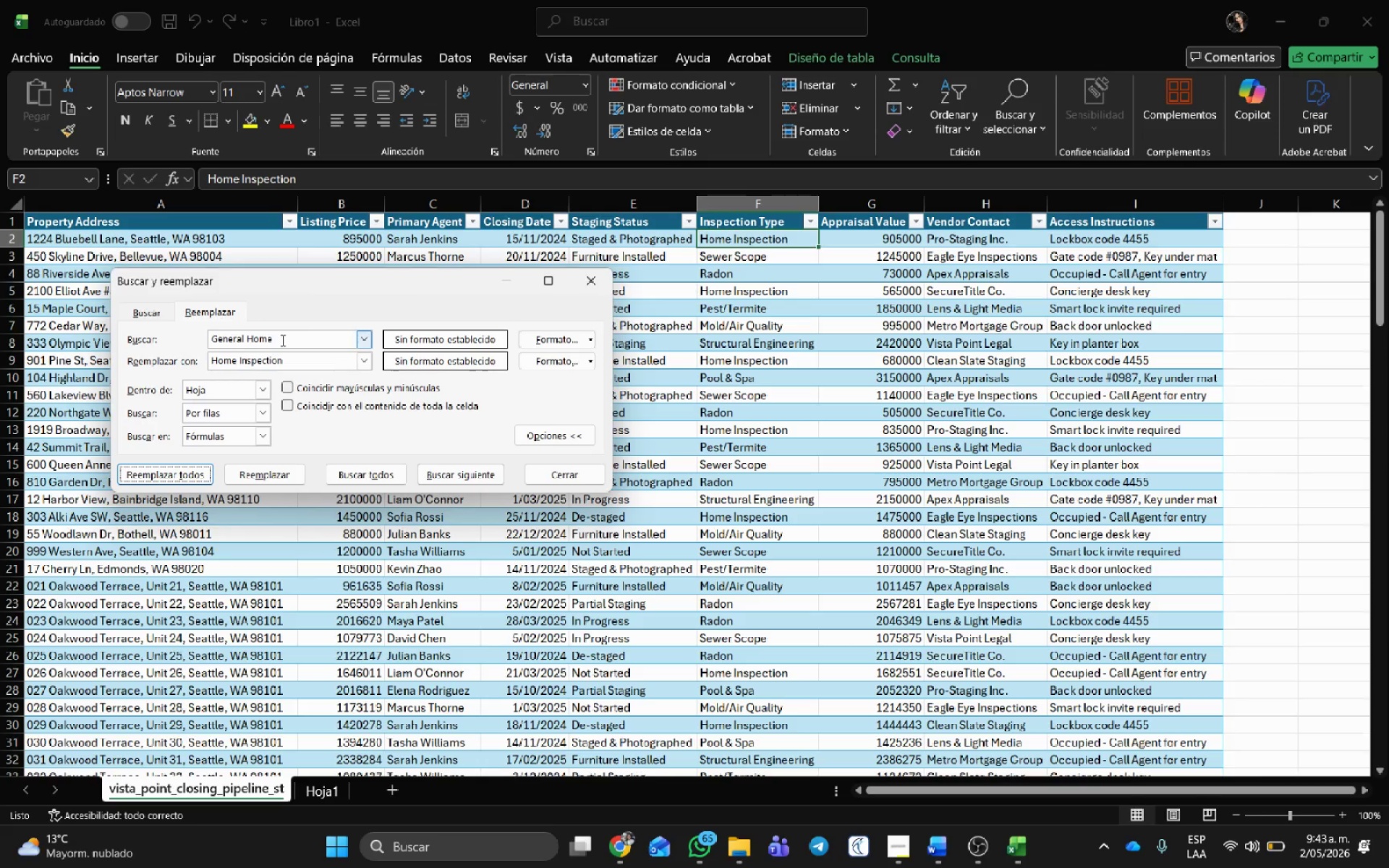 
left_click([814, 221])
 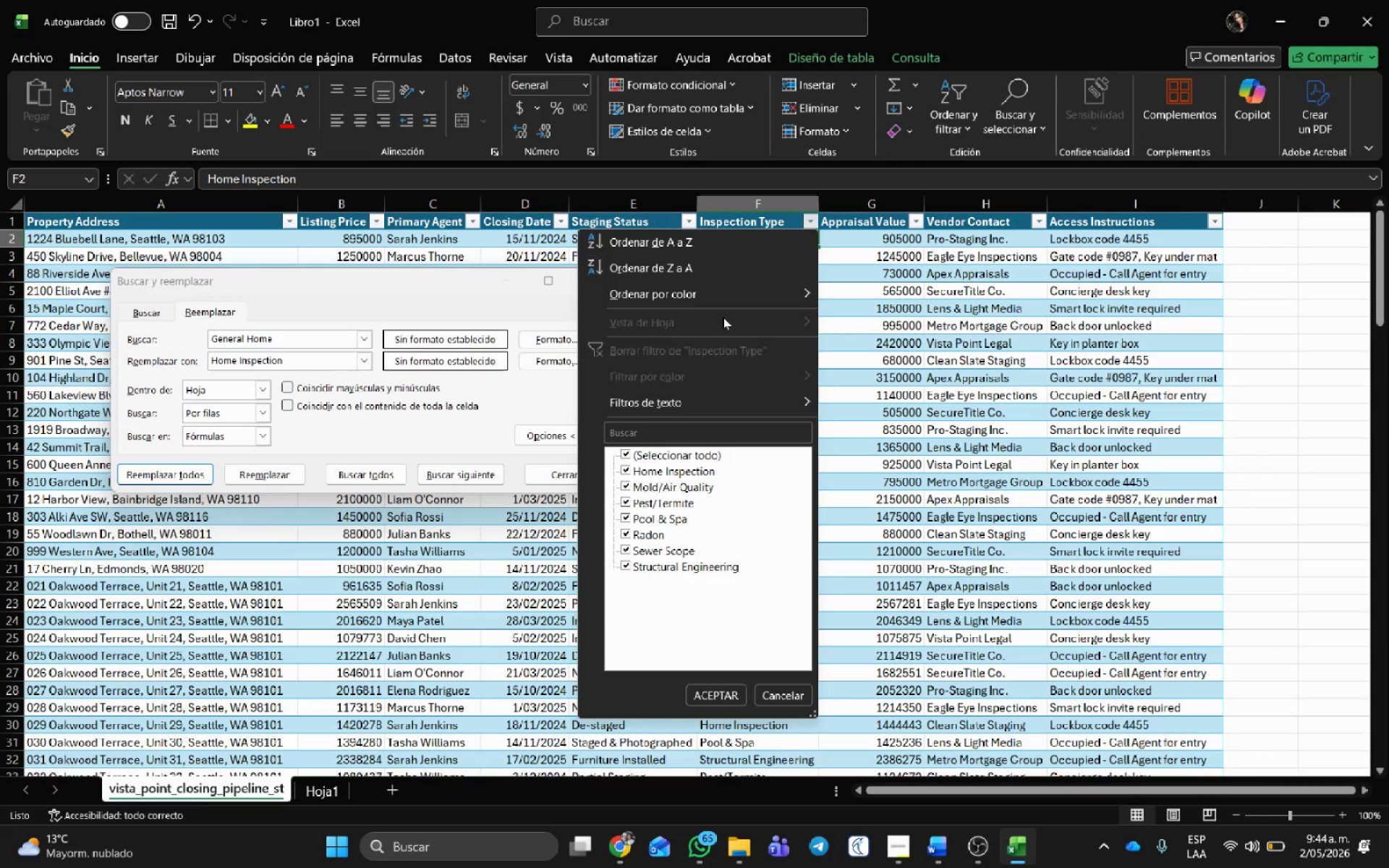 
wait(40.7)
 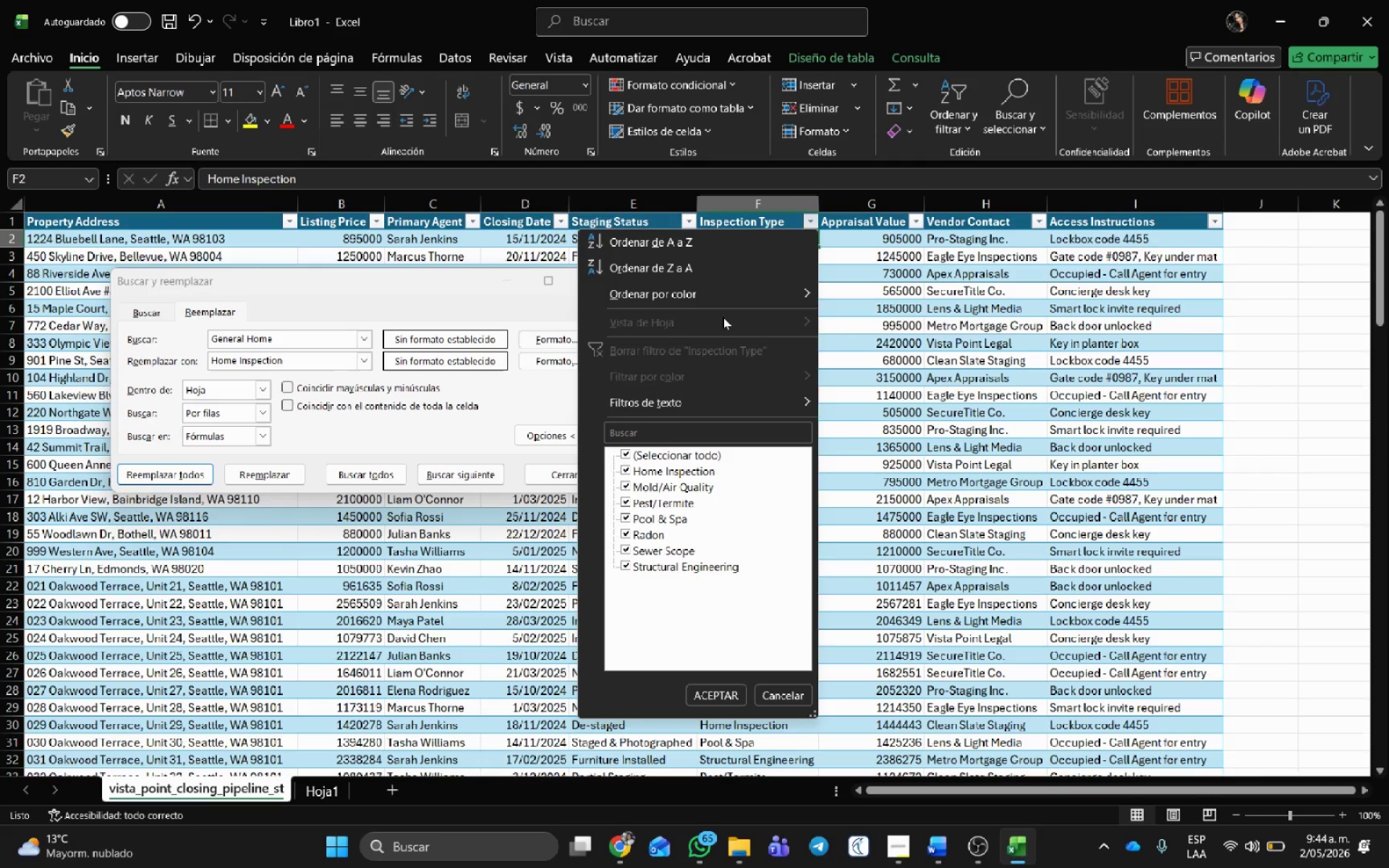 
left_click([266, 341])
 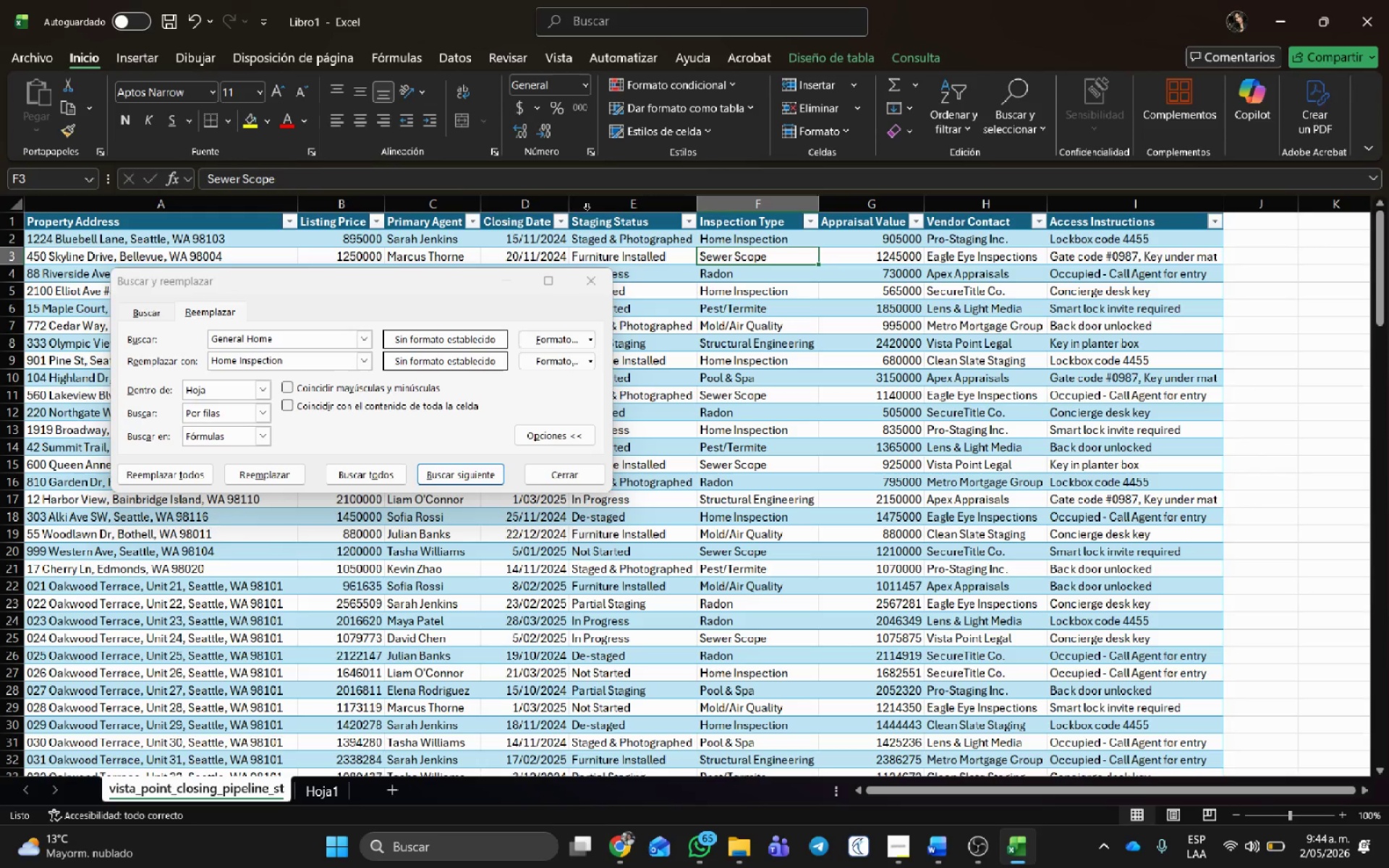 
left_click_drag(start_coordinate=[313, 182], to_coordinate=[123, 171])
 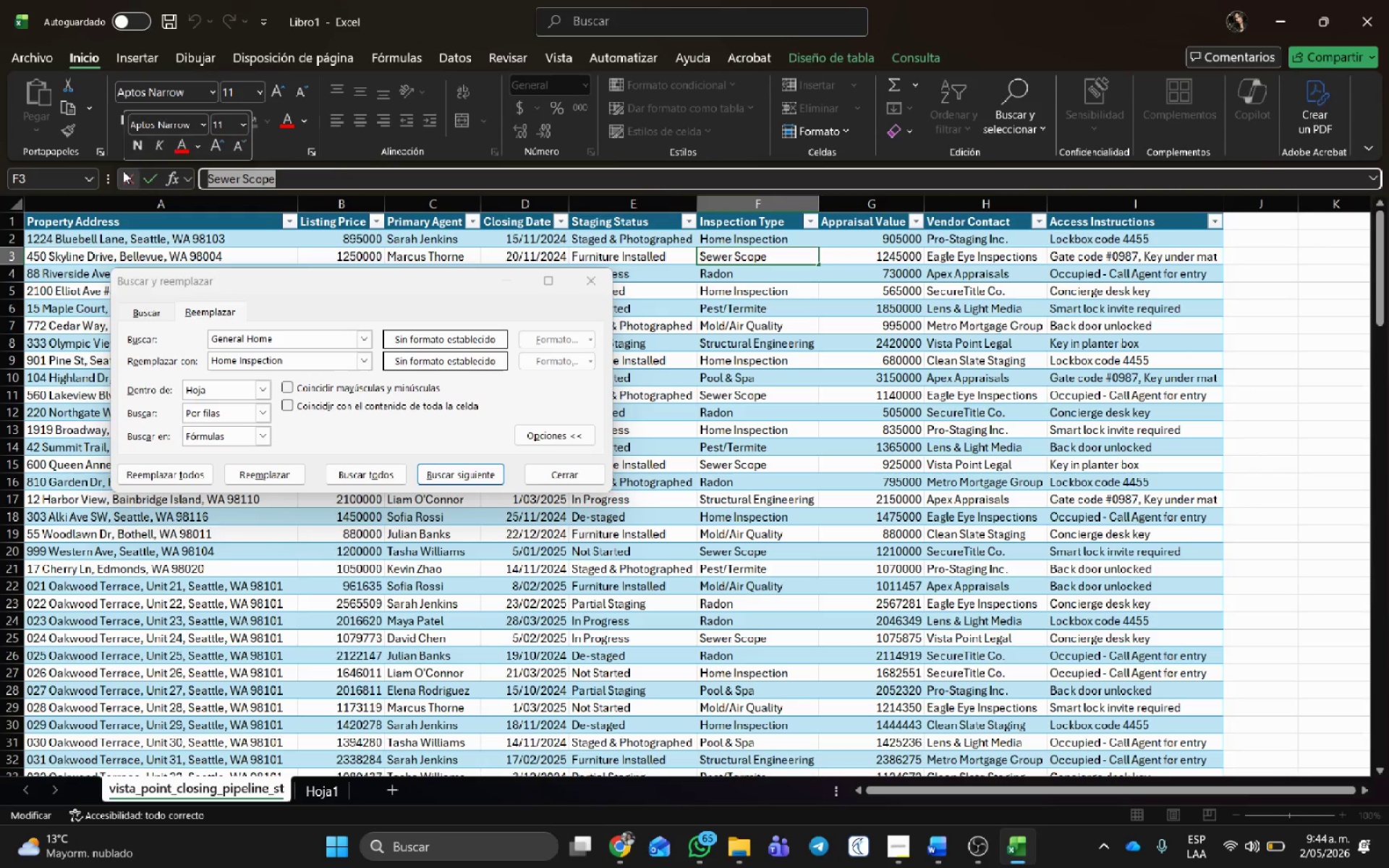 
key(Control+C)
 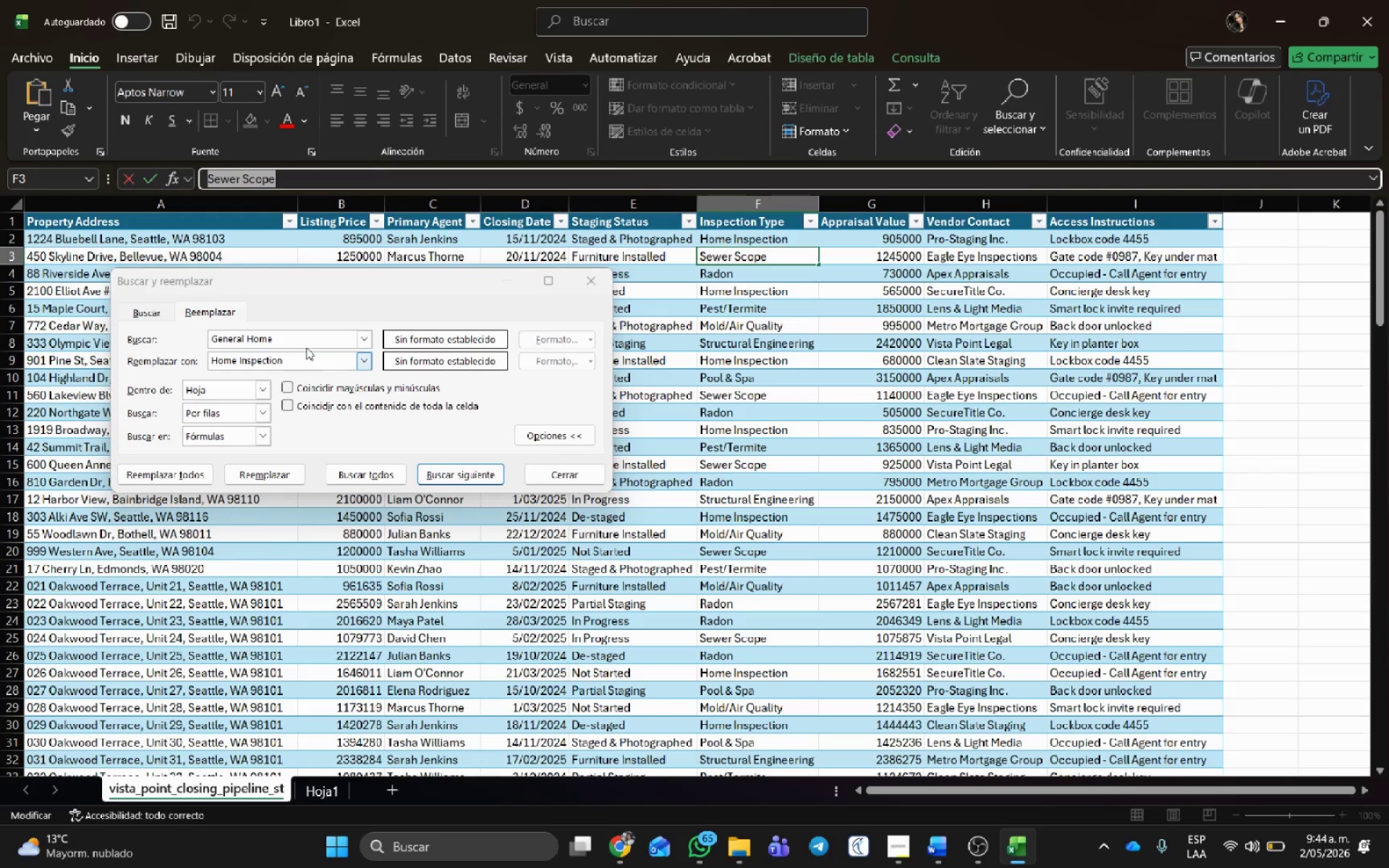 
left_click_drag(start_coordinate=[306, 339], to_coordinate=[162, 336])
 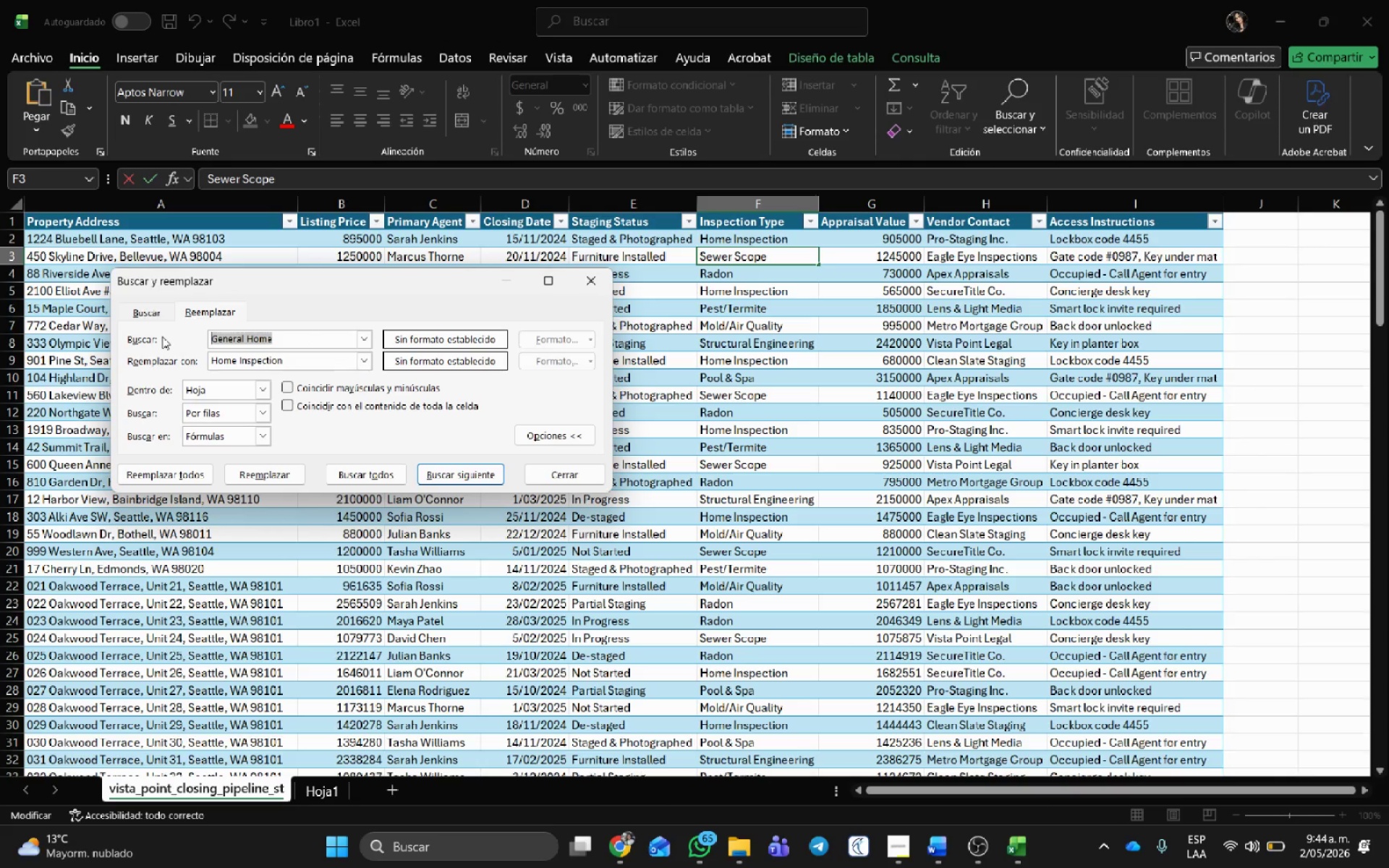 
key(Control+V)
 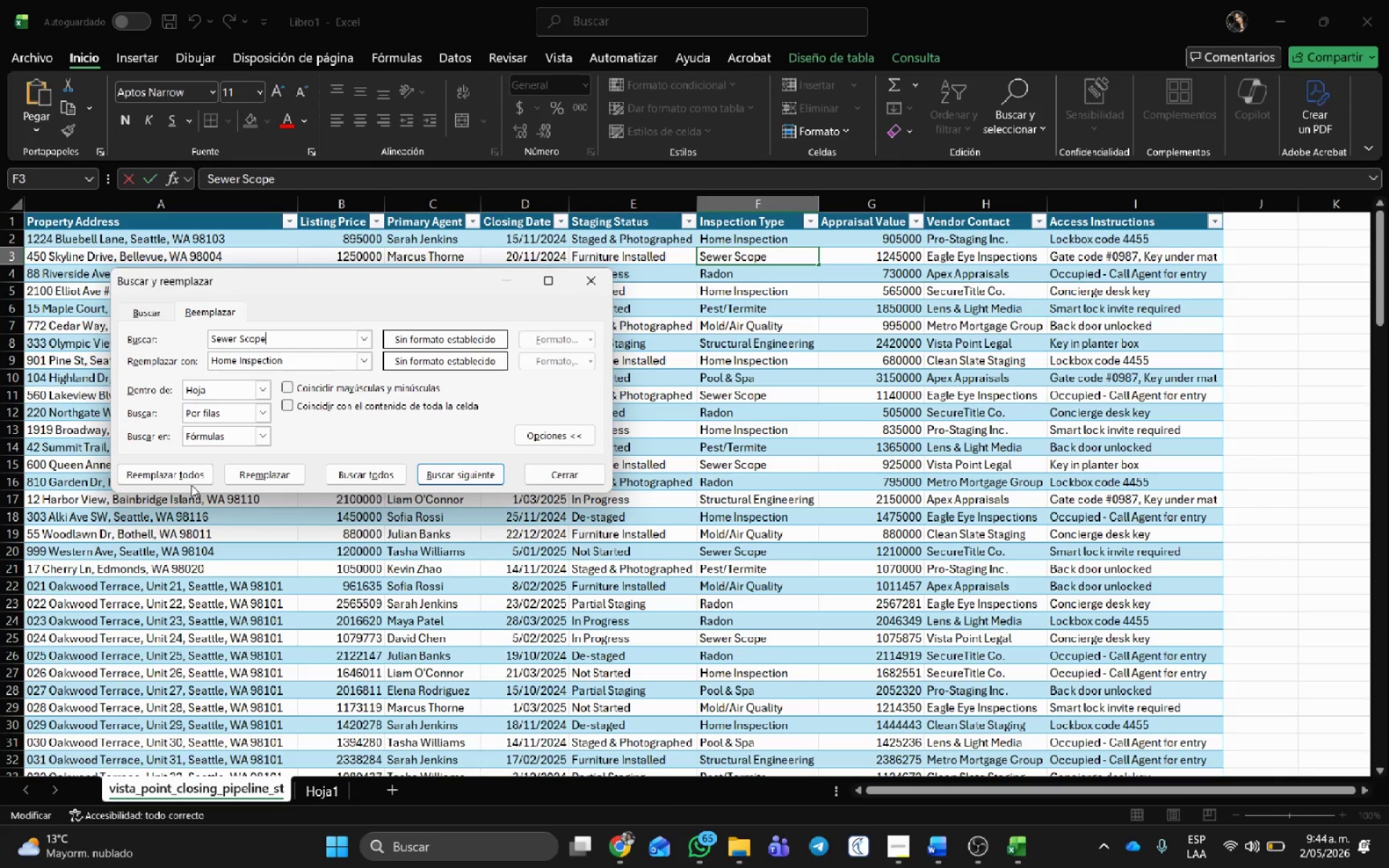 
left_click([187, 471])
 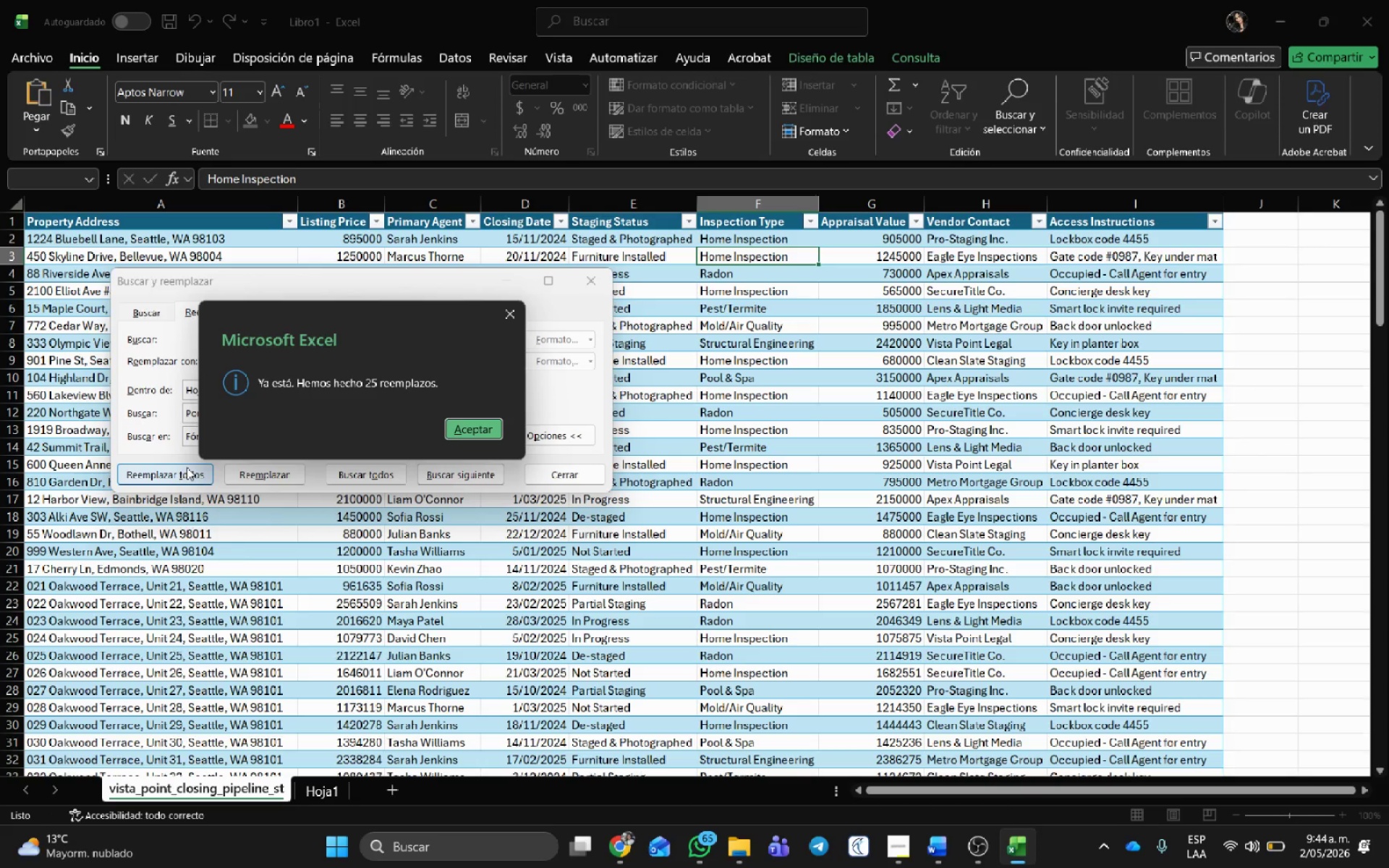 
left_click([462, 433])
 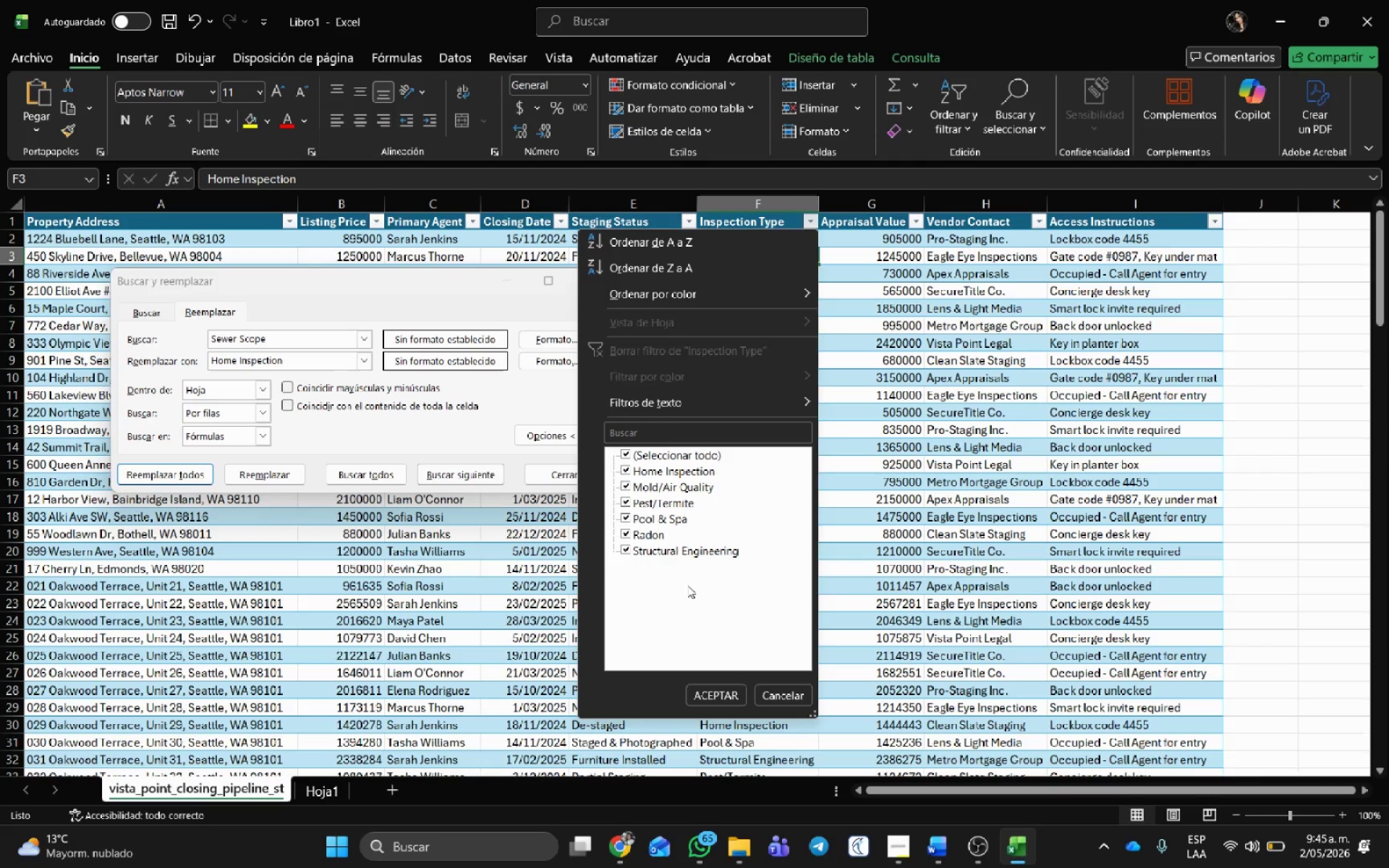 
wait(41.73)
 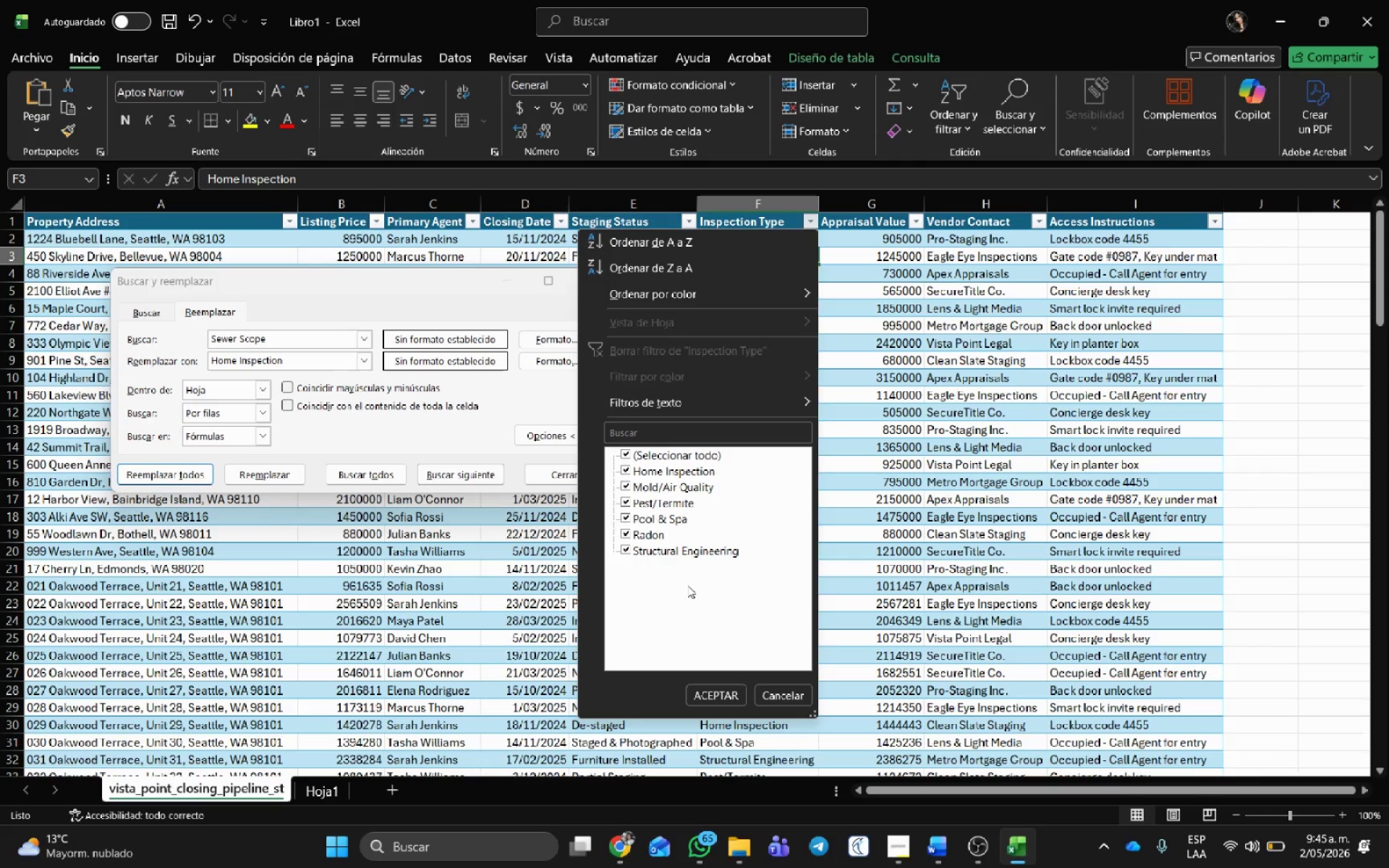 
right_click([687, 585])
 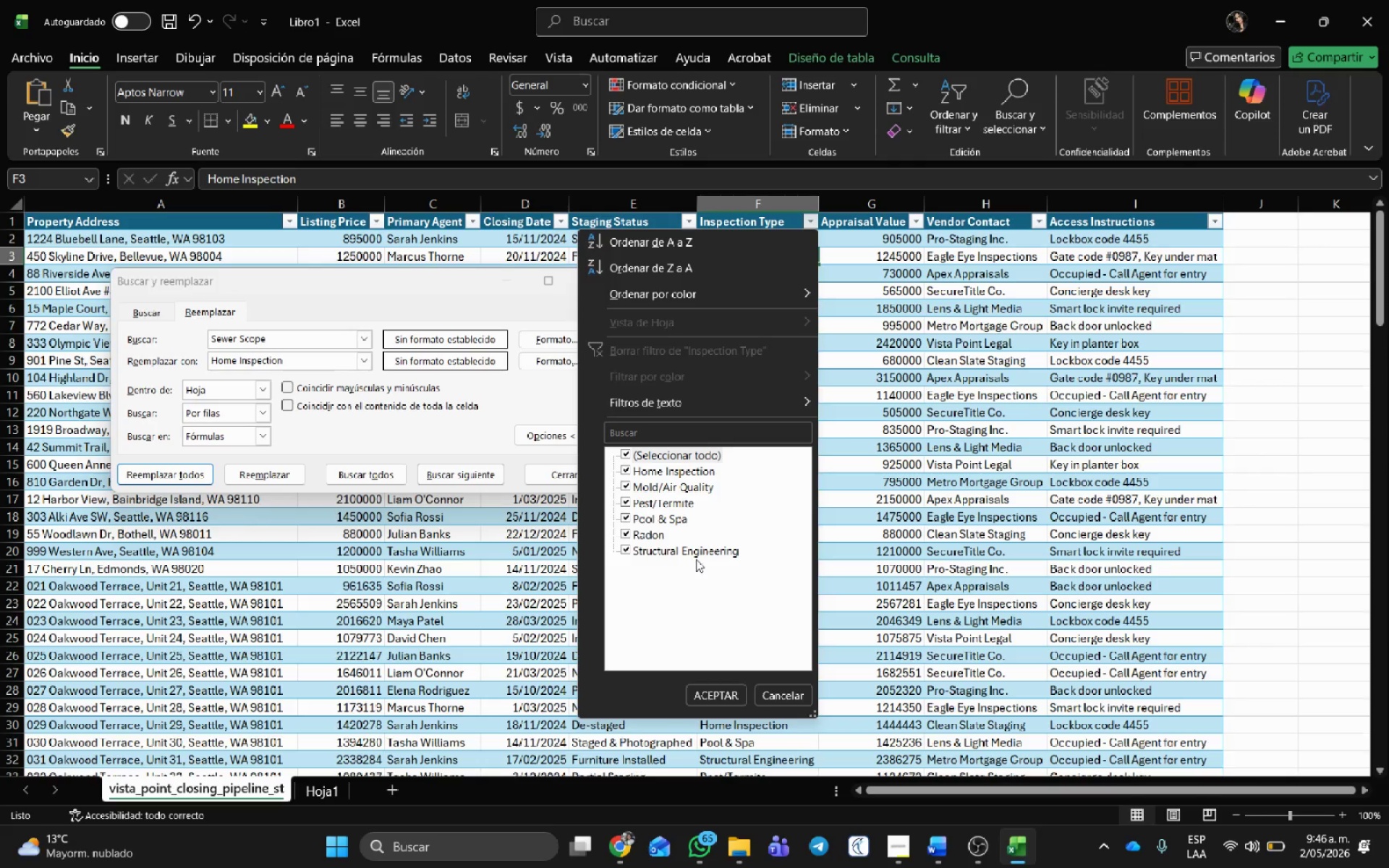 
wait(62.72)
 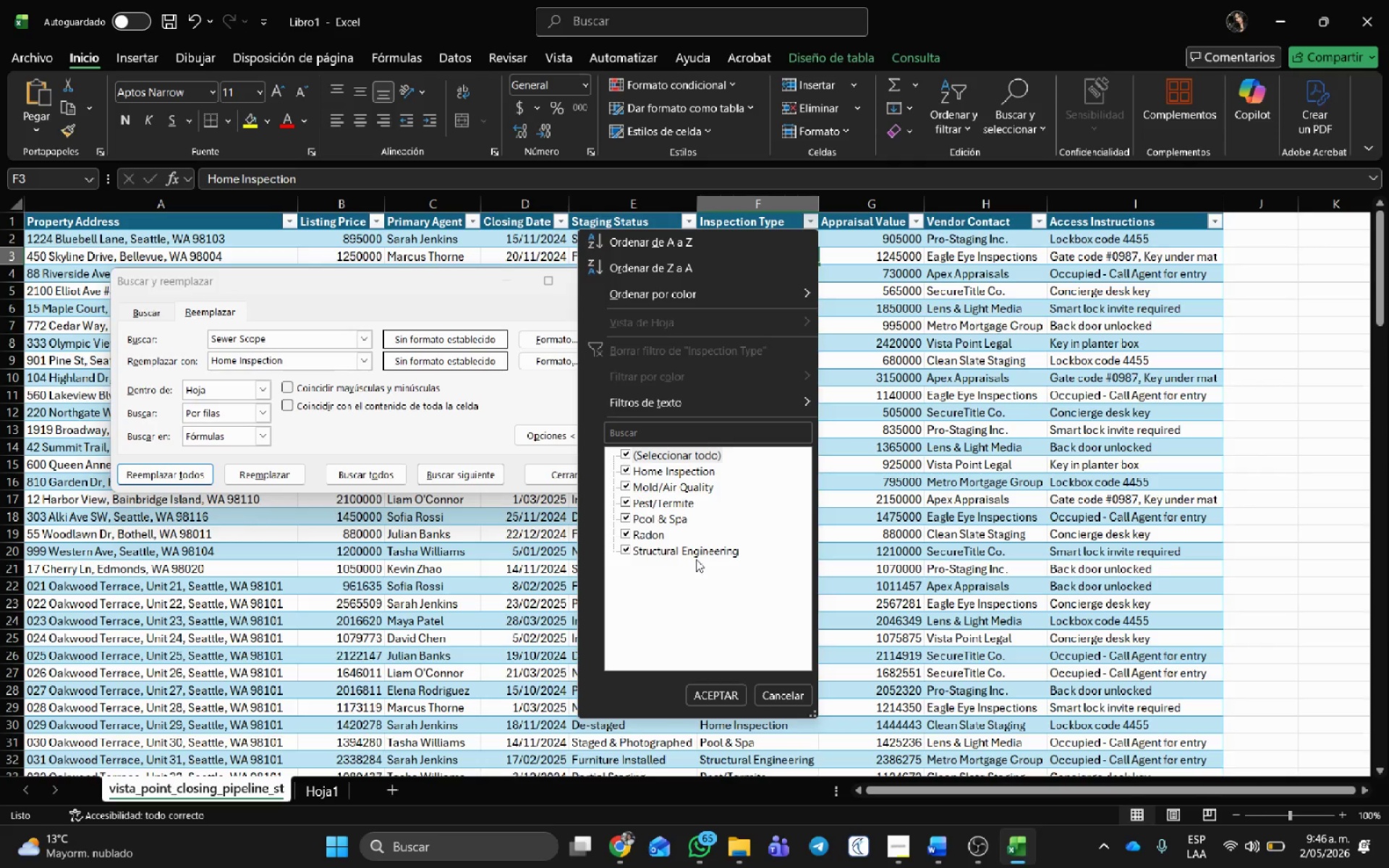 
left_click([273, 339])
 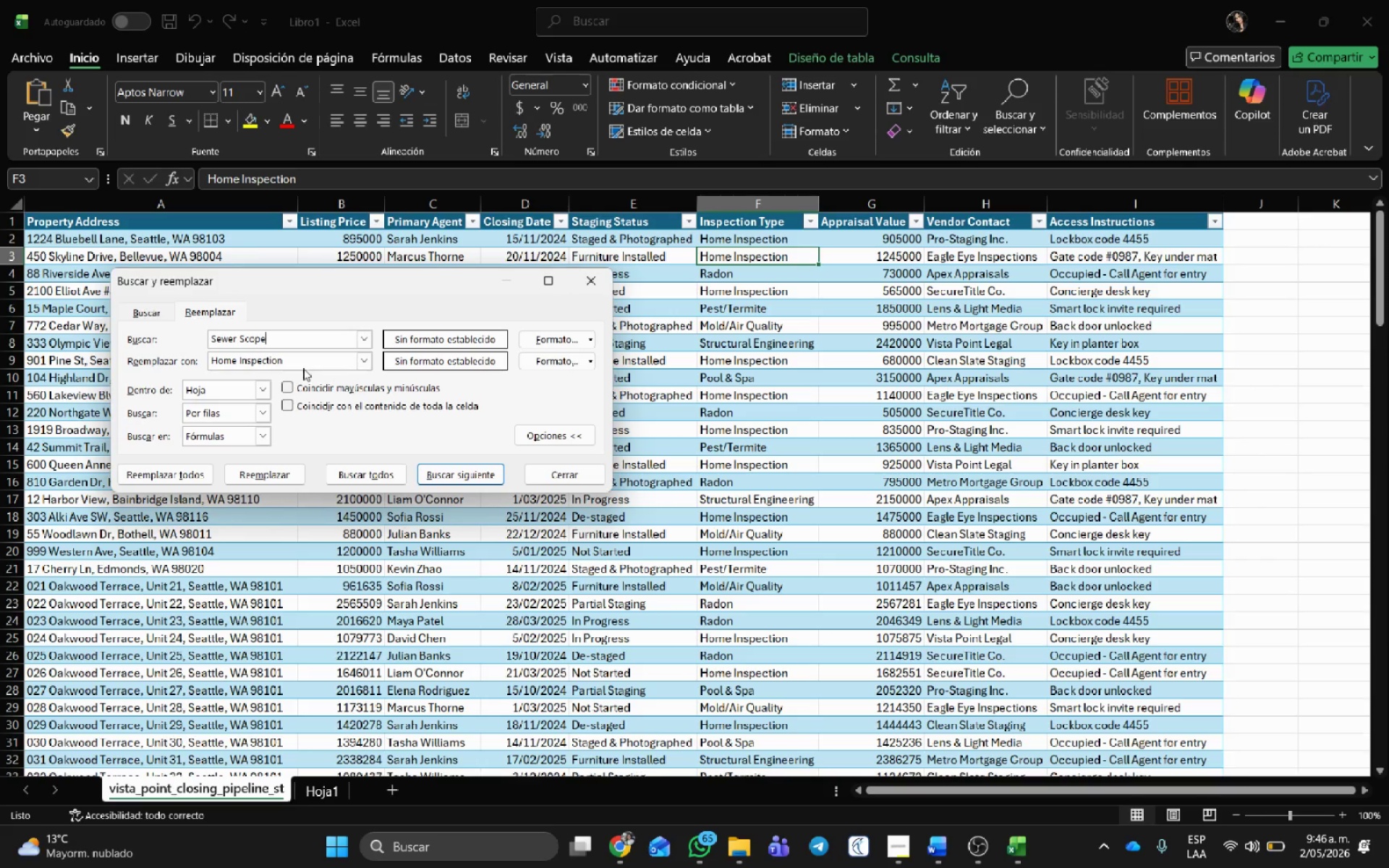 
left_click_drag(start_coordinate=[295, 337], to_coordinate=[0, 375])
 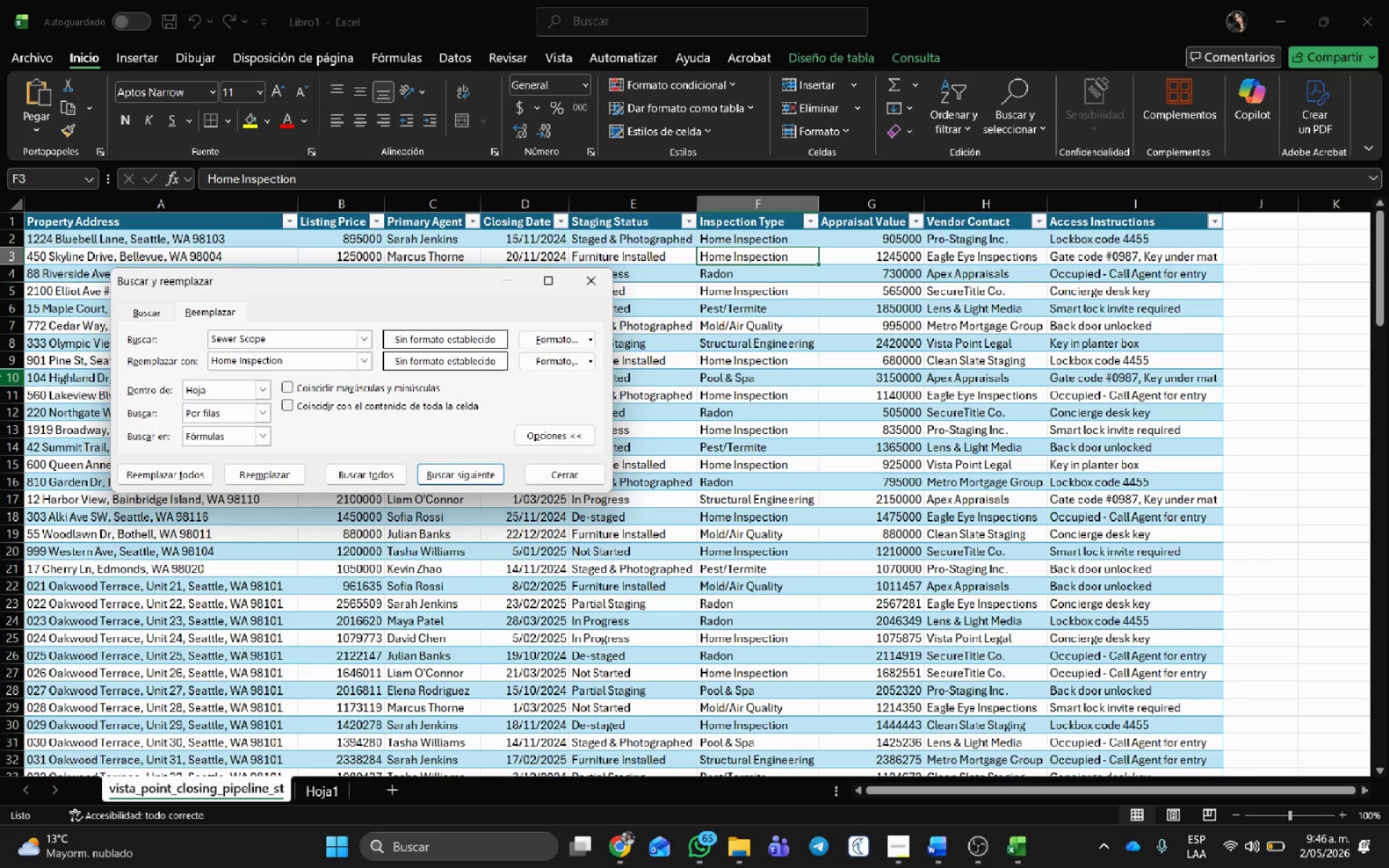 
key(Backspace)
key(Backspace)
key(Backspace)
key(Backspace)
key(Backspace)
key(Backspace)
key(Backspace)
key(Backspace)
key(Backspace)
key(Backspace)
key(Backspace)
type(Radon )
 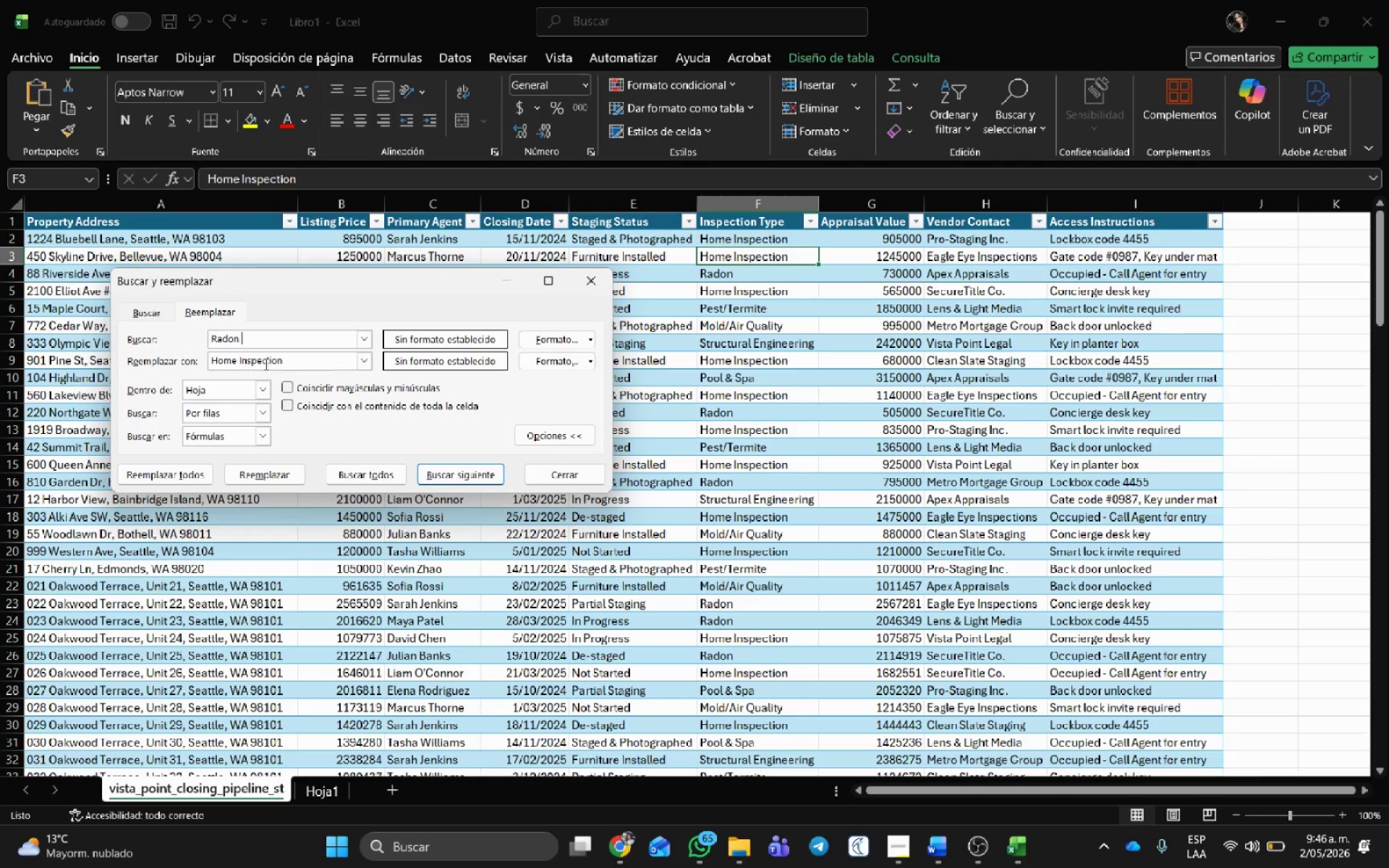 
left_click_drag(start_coordinate=[299, 359], to_coordinate=[39, 306])
 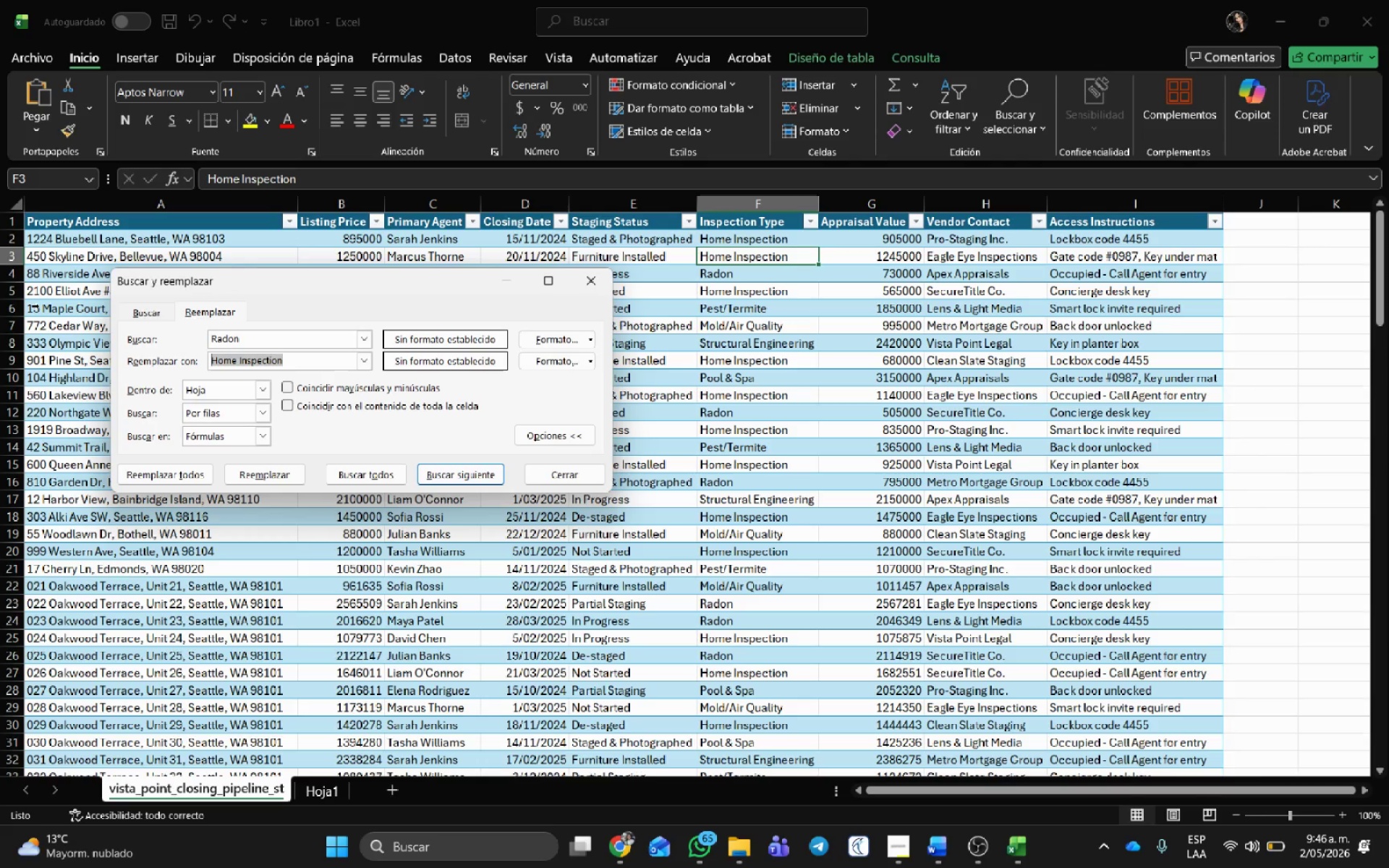 
hold_key(key=ShiftRight, duration=0.91)
 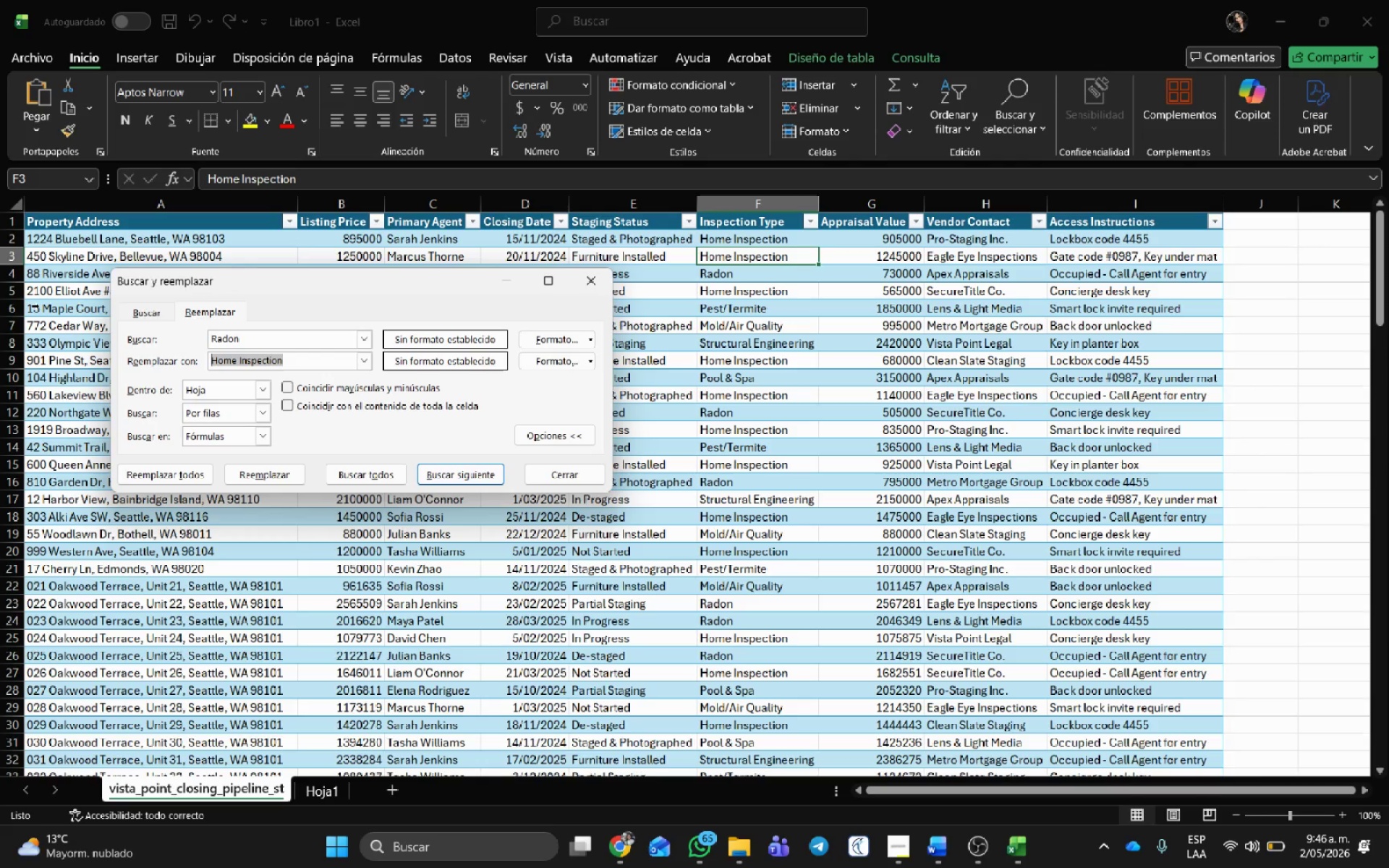 
type(Sa)
key(Backspace)
type(tage)
 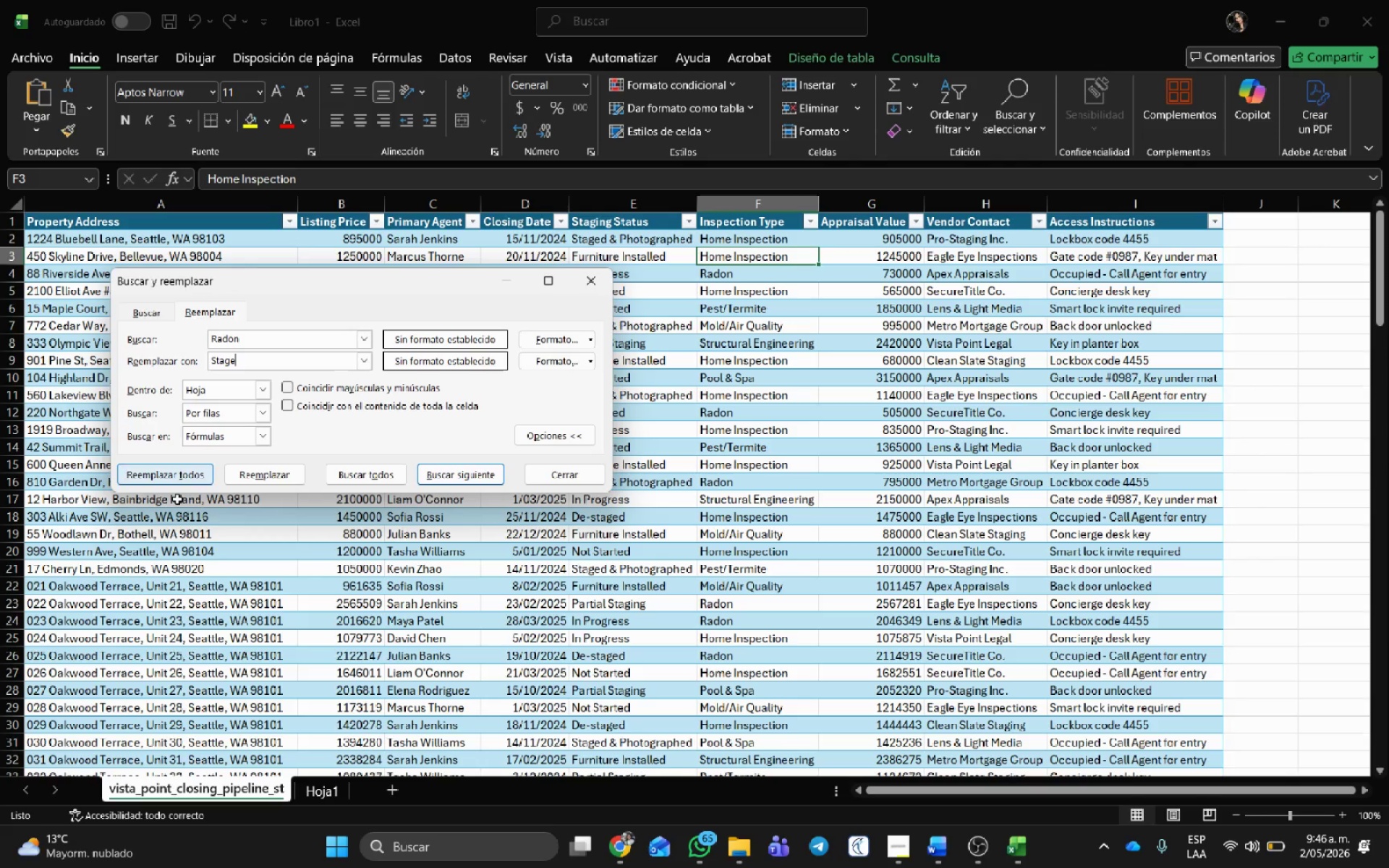 
left_click([179, 485])
 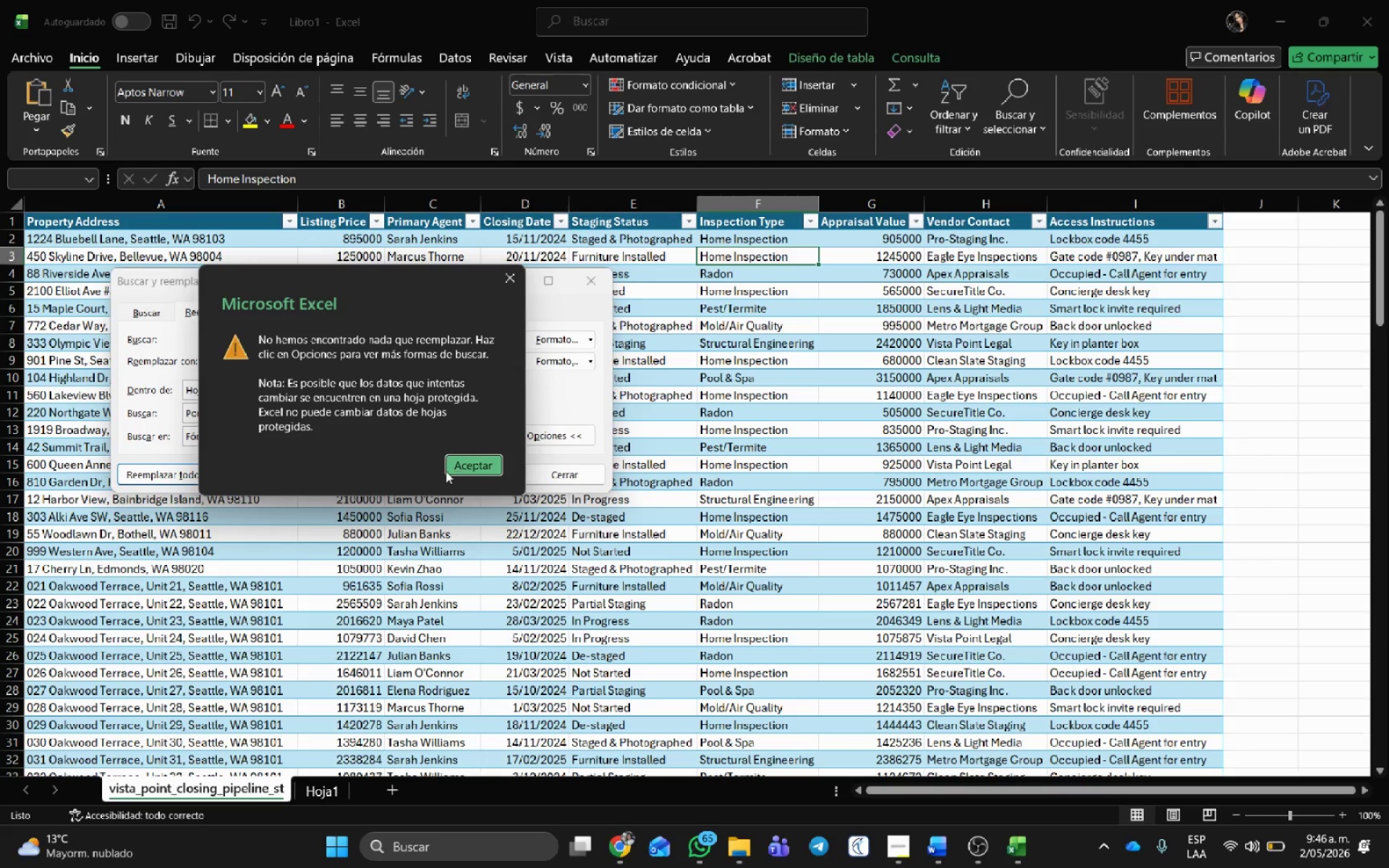 
left_click([463, 474])
 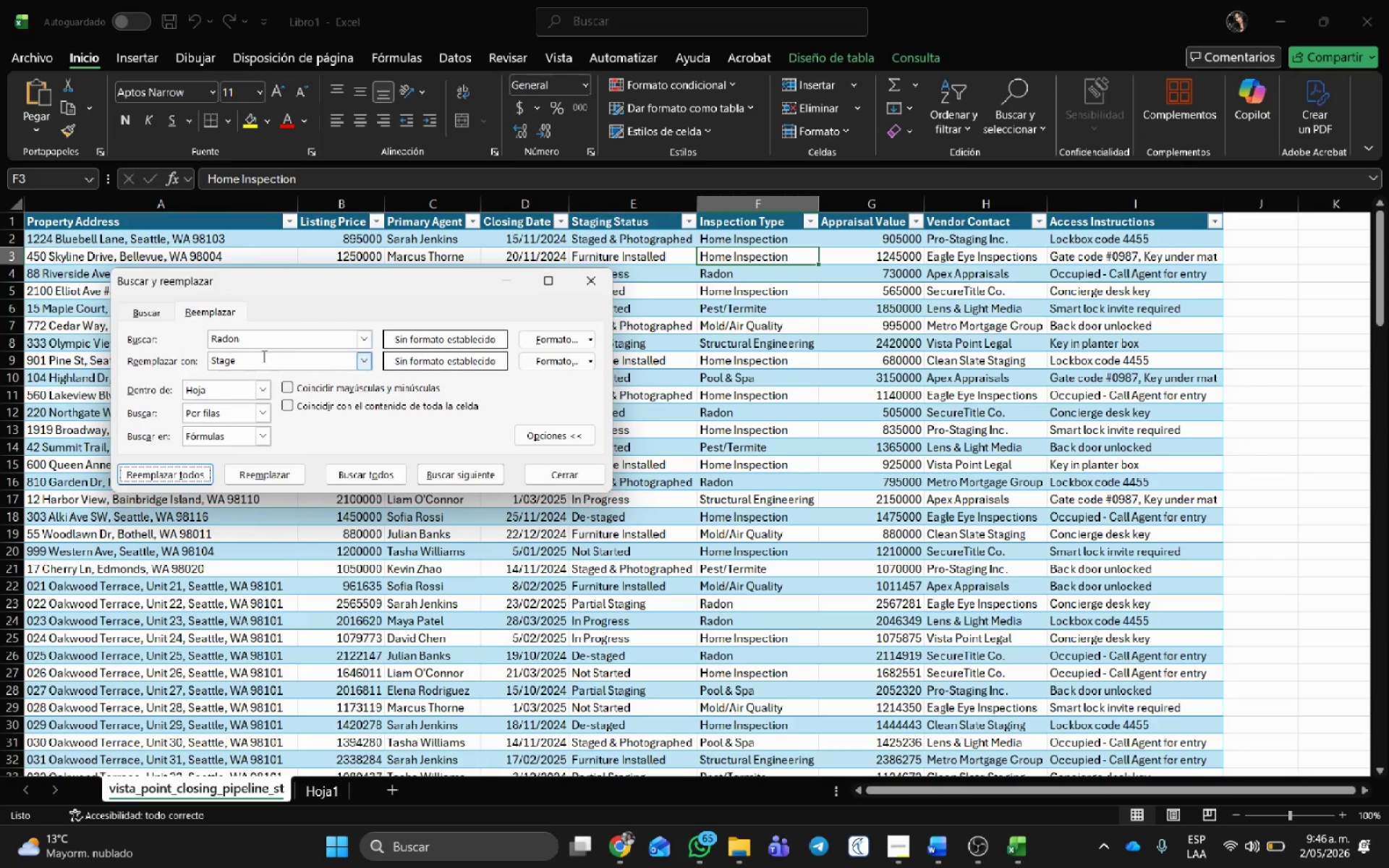 
left_click([259, 344])
 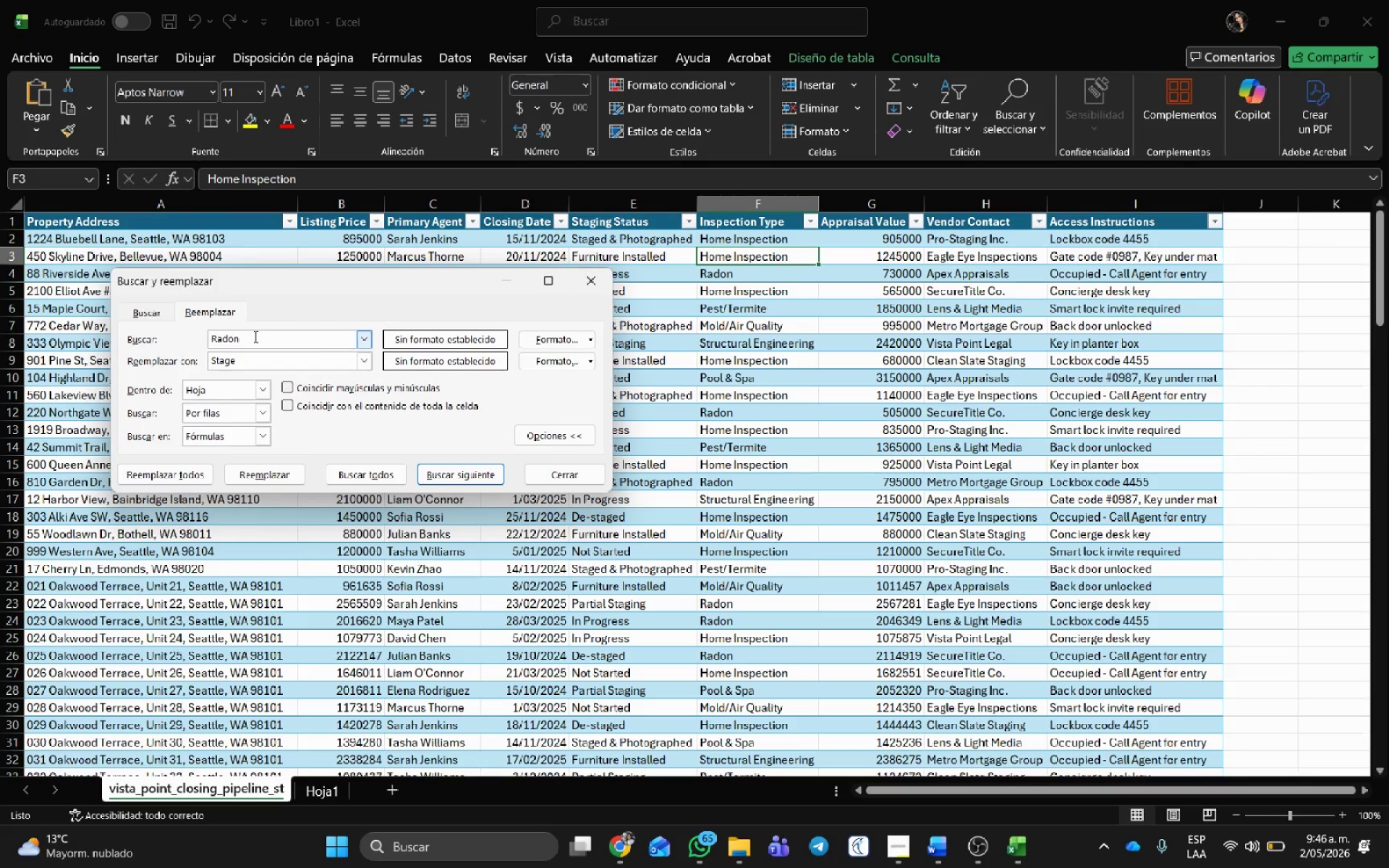 
key(Backspace)
 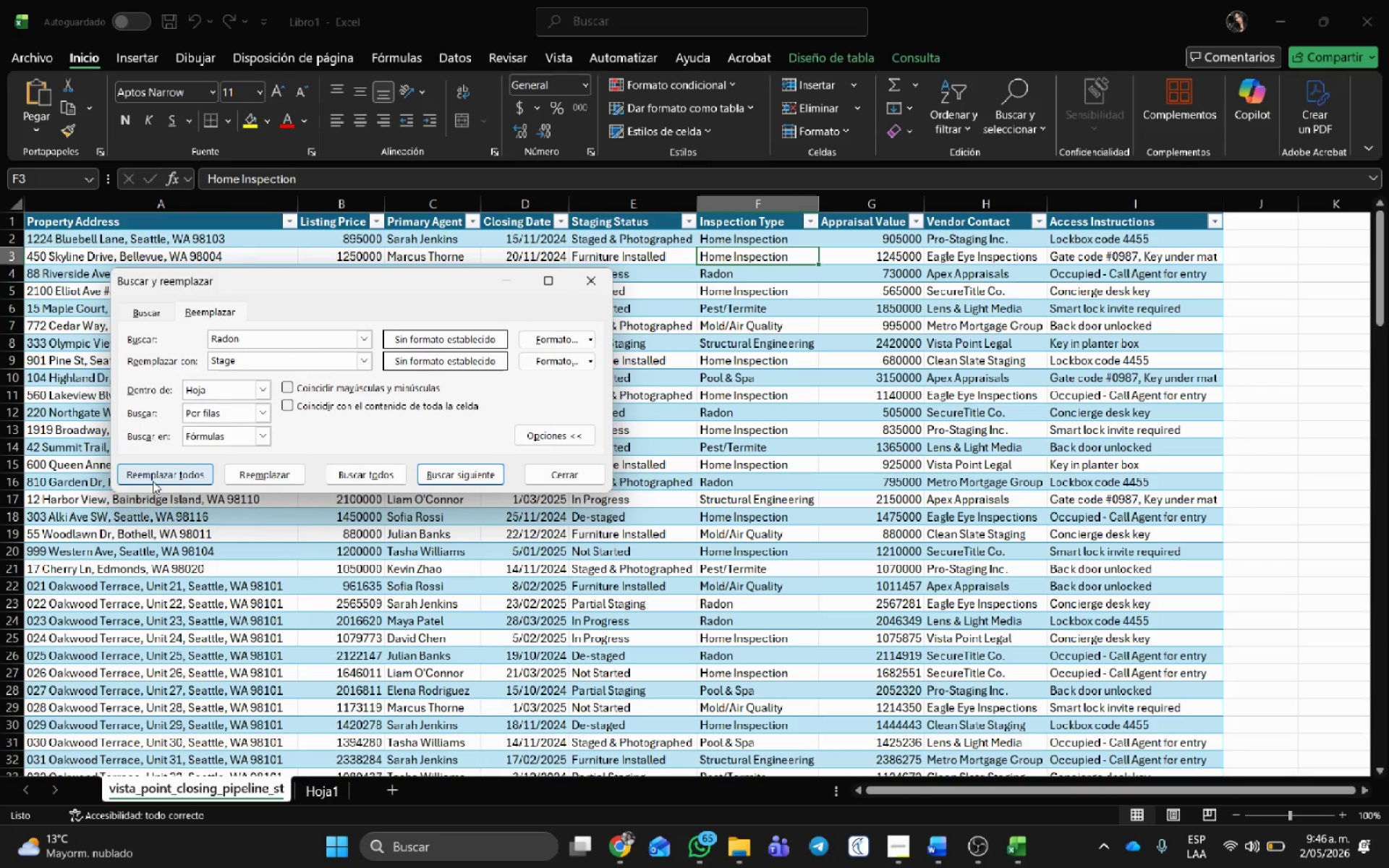 
left_click([153, 482])
 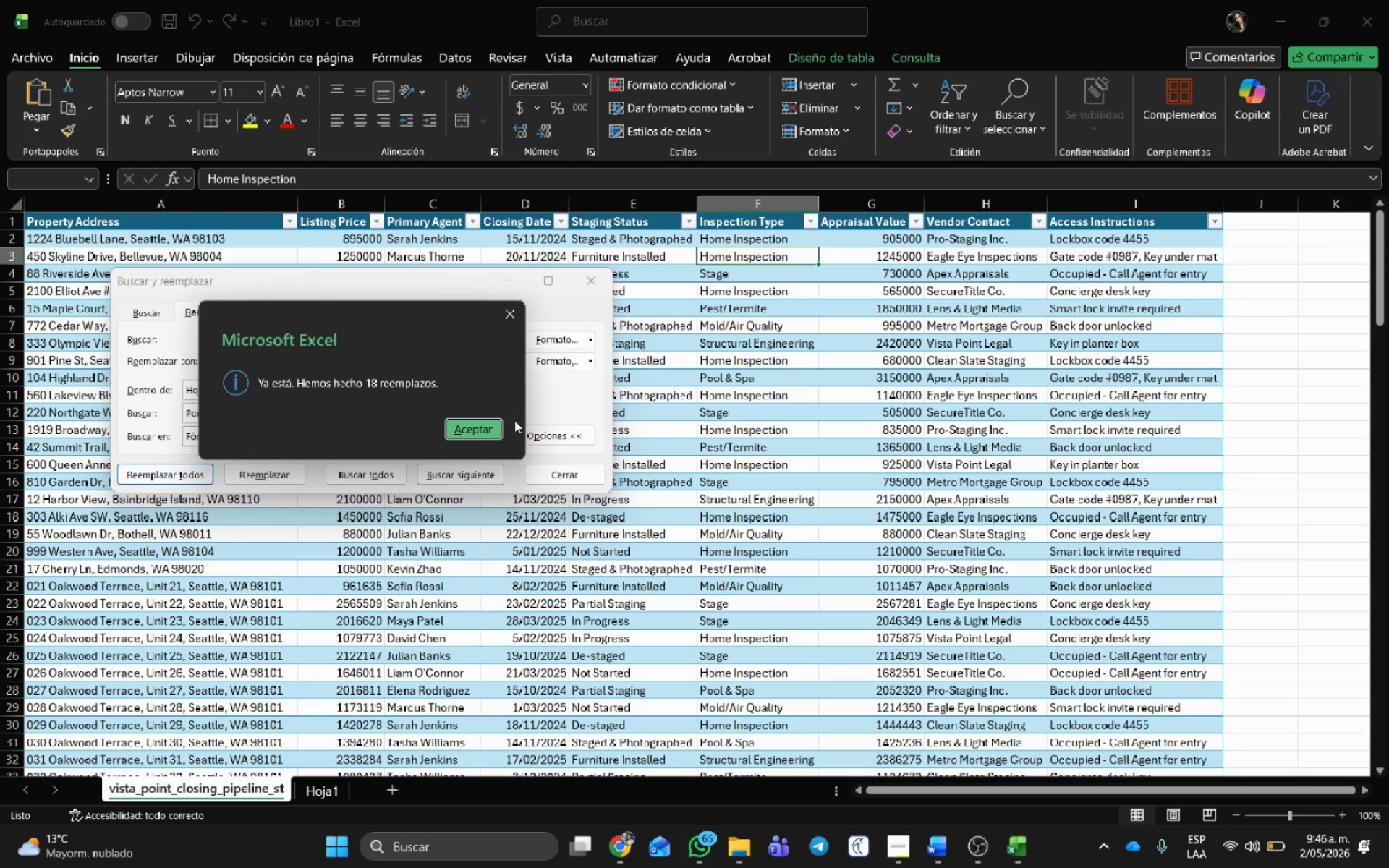 
left_click([468, 426])
 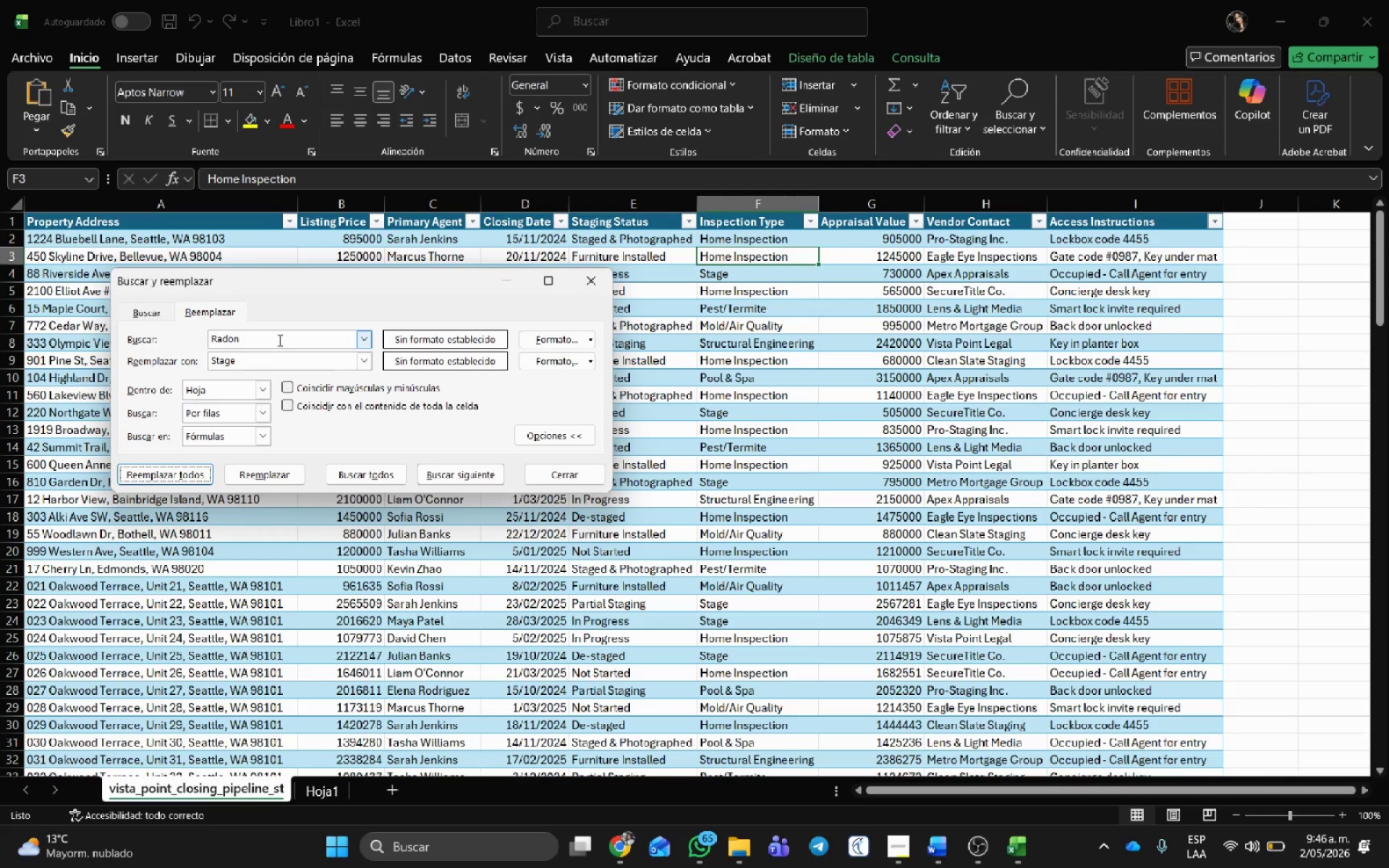 
left_click_drag(start_coordinate=[279, 340], to_coordinate=[93, 328])
 